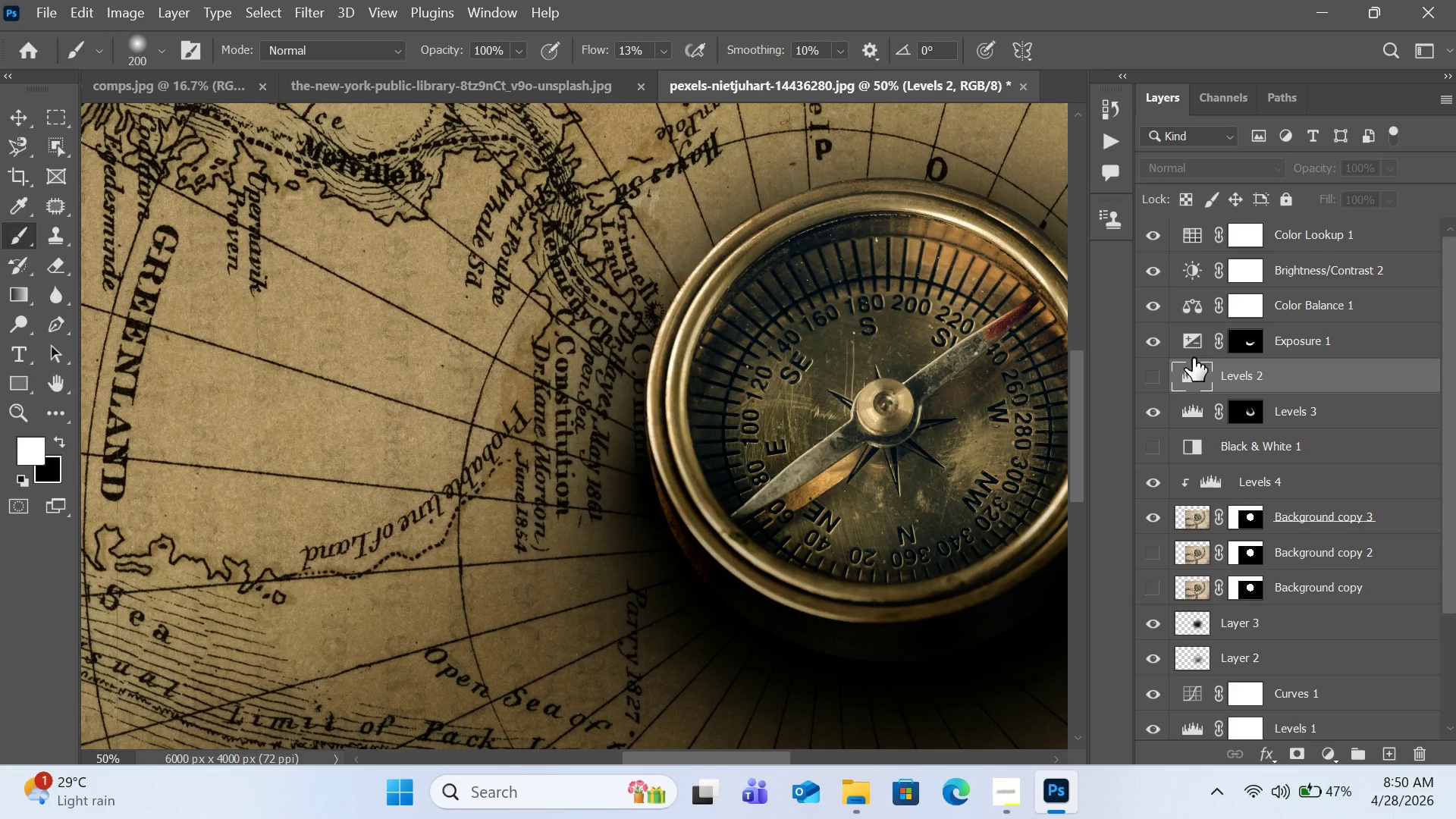 
left_click([1232, 352])
 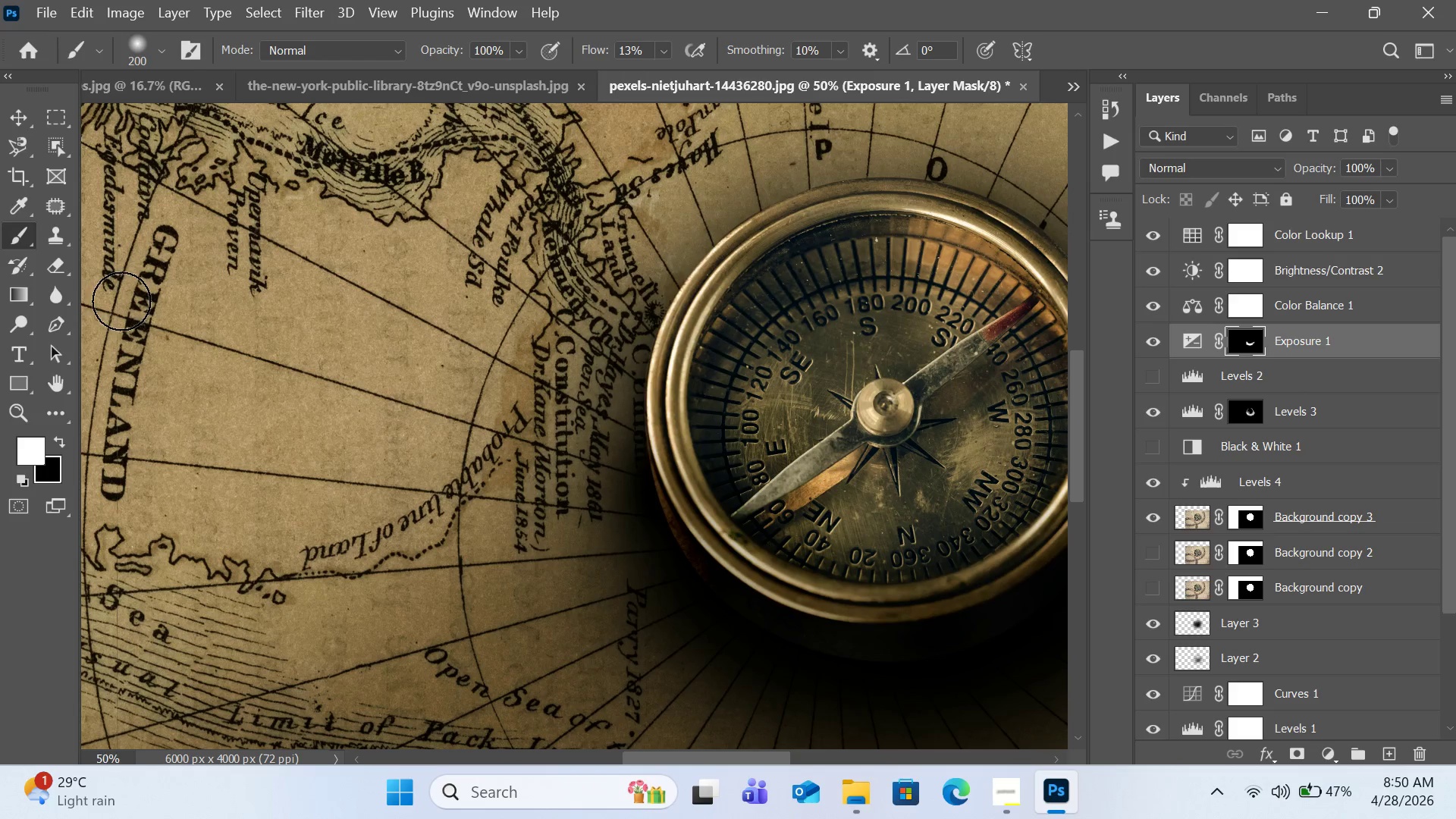 
left_click([17, 240])
 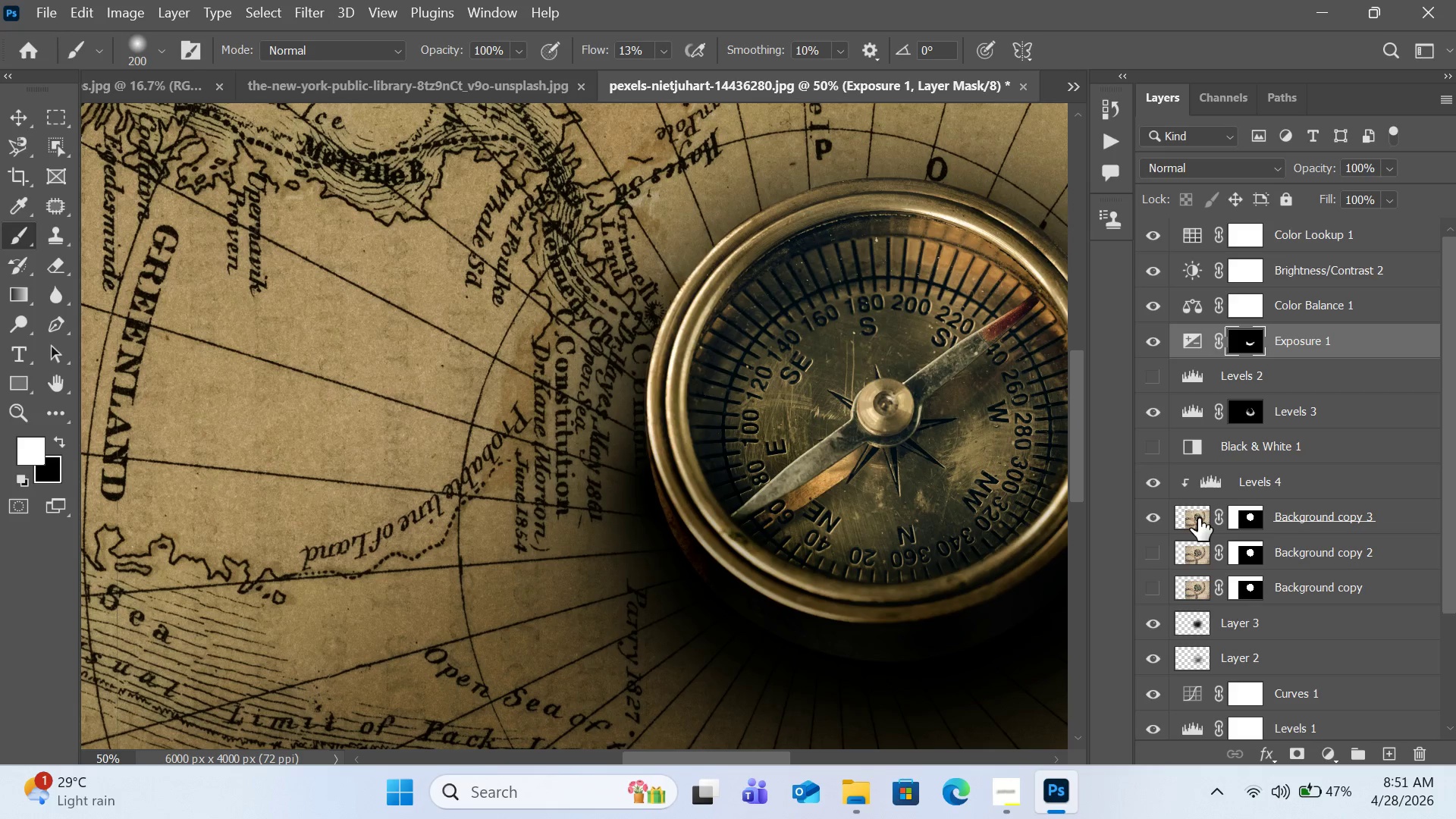 
wait(5.31)
 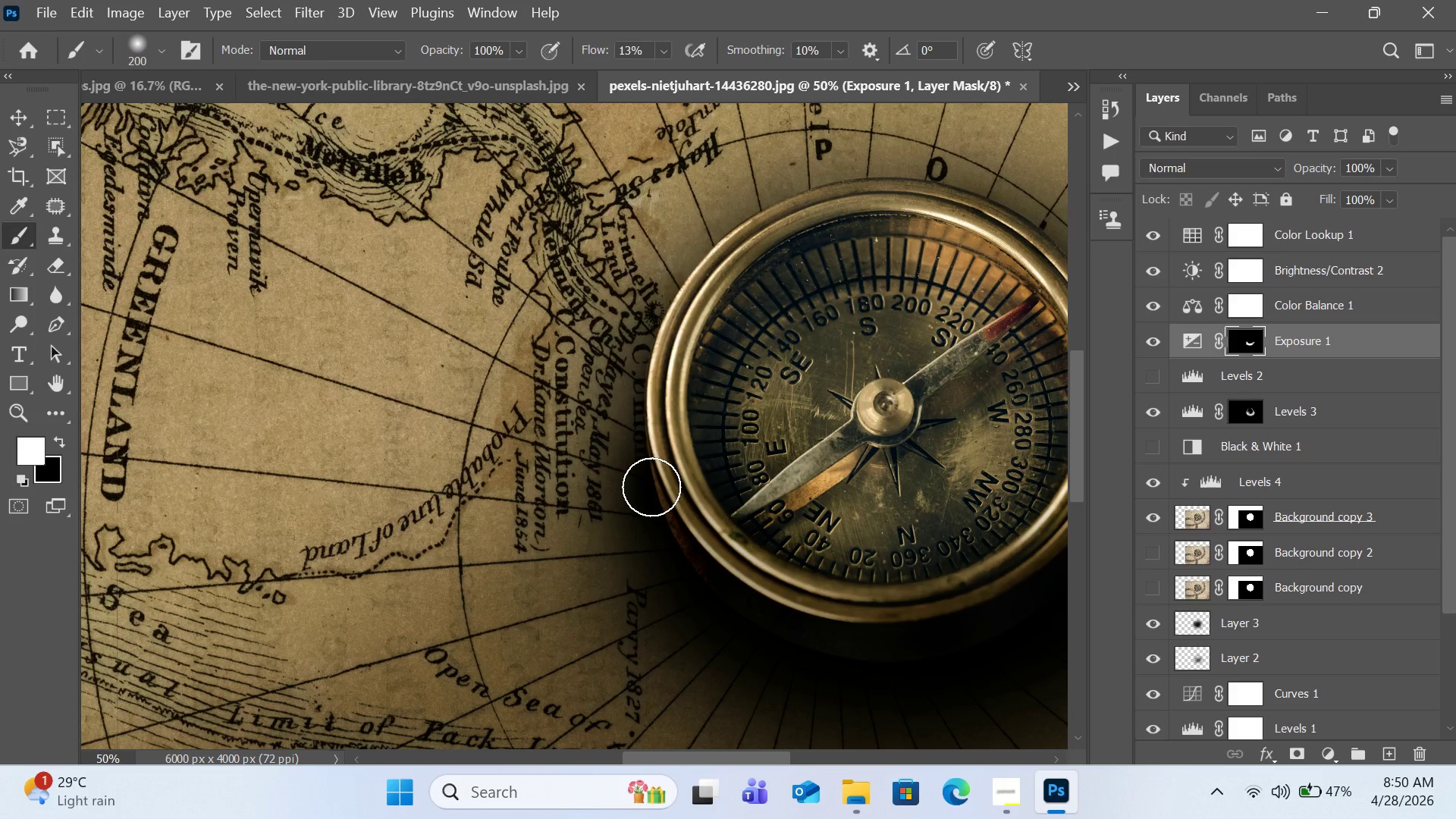 
left_click([1198, 518])
 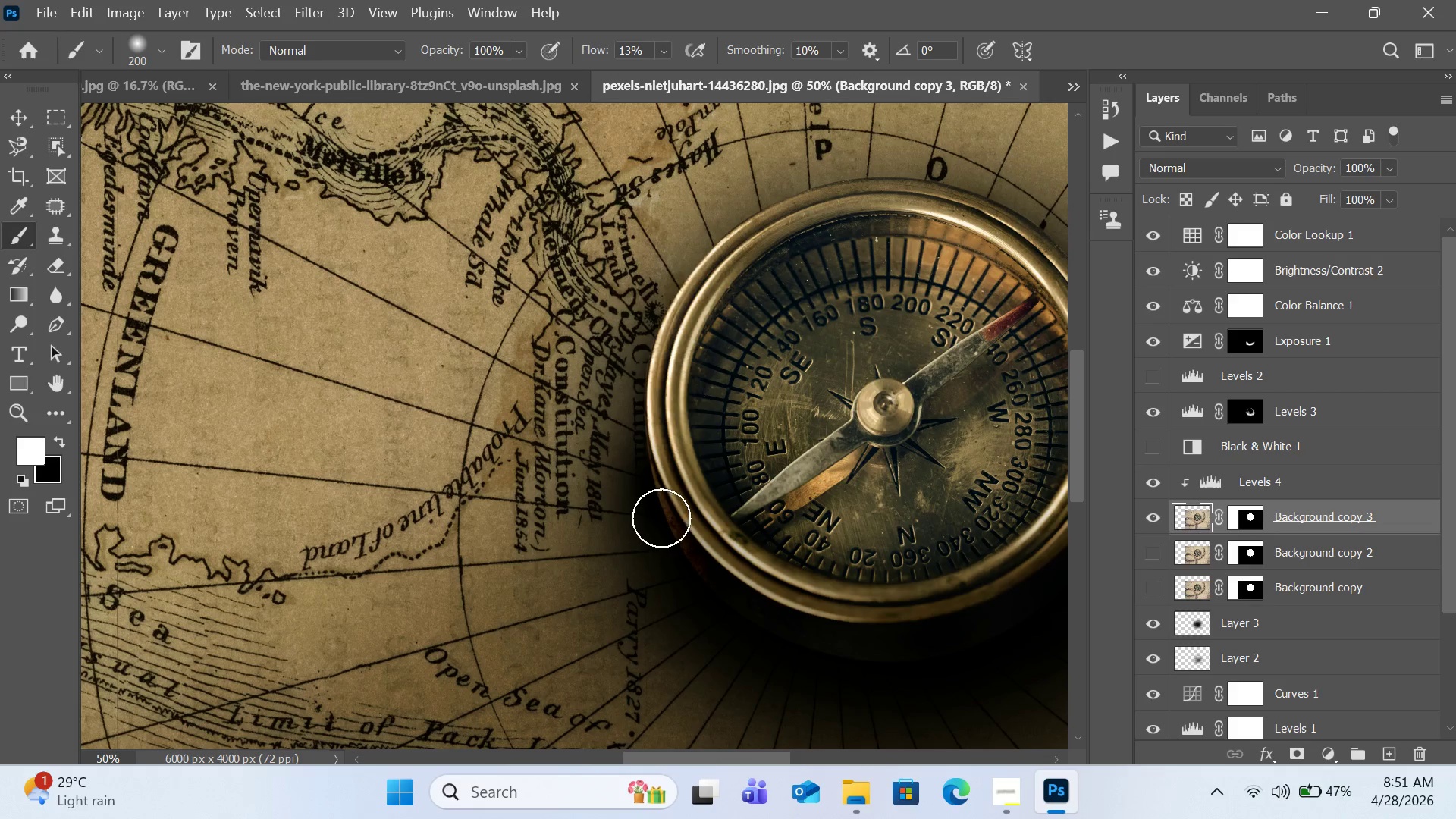 
hold_key(key=BracketLeft, duration=0.7)
 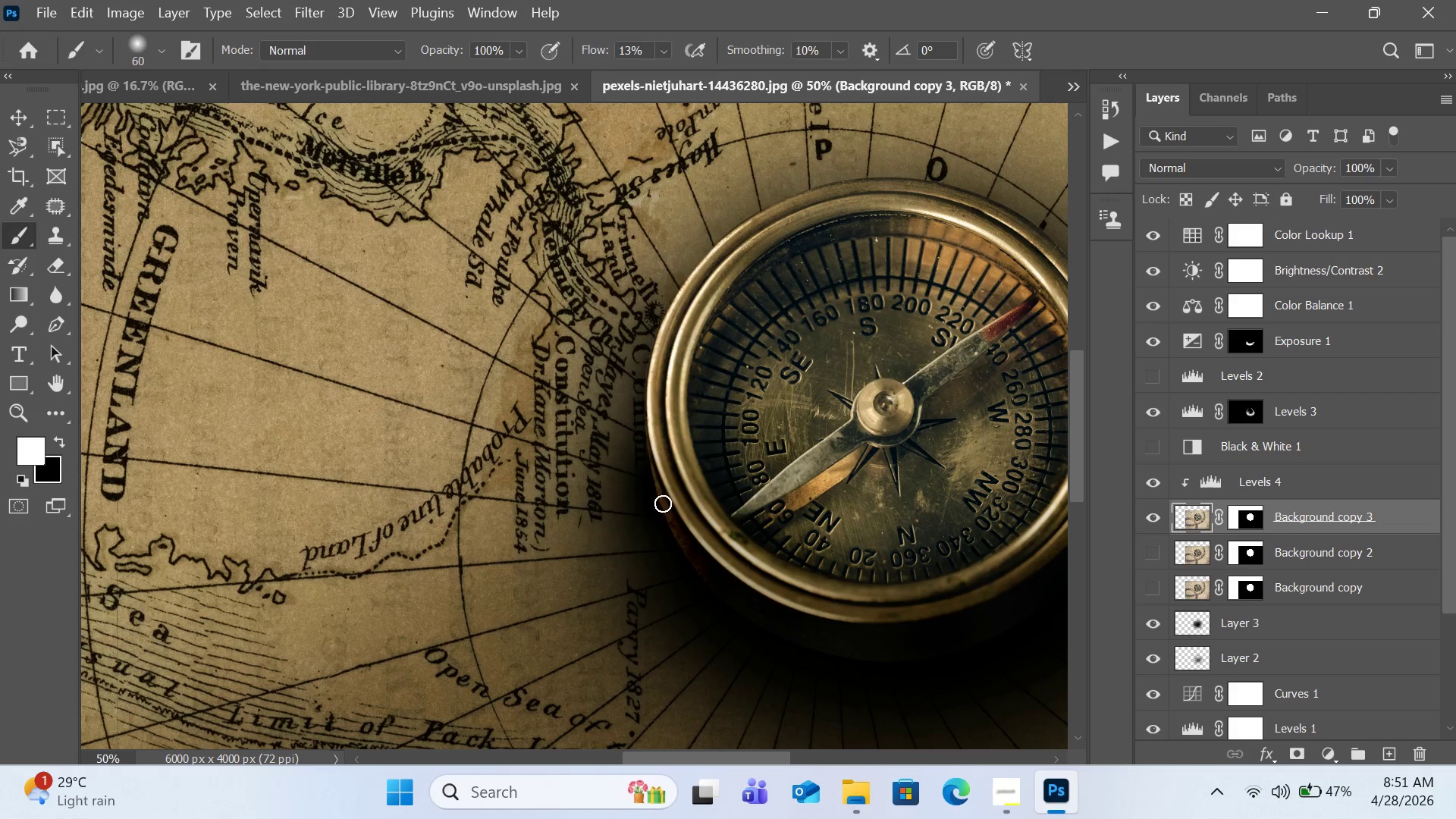 
key(BracketLeft)
 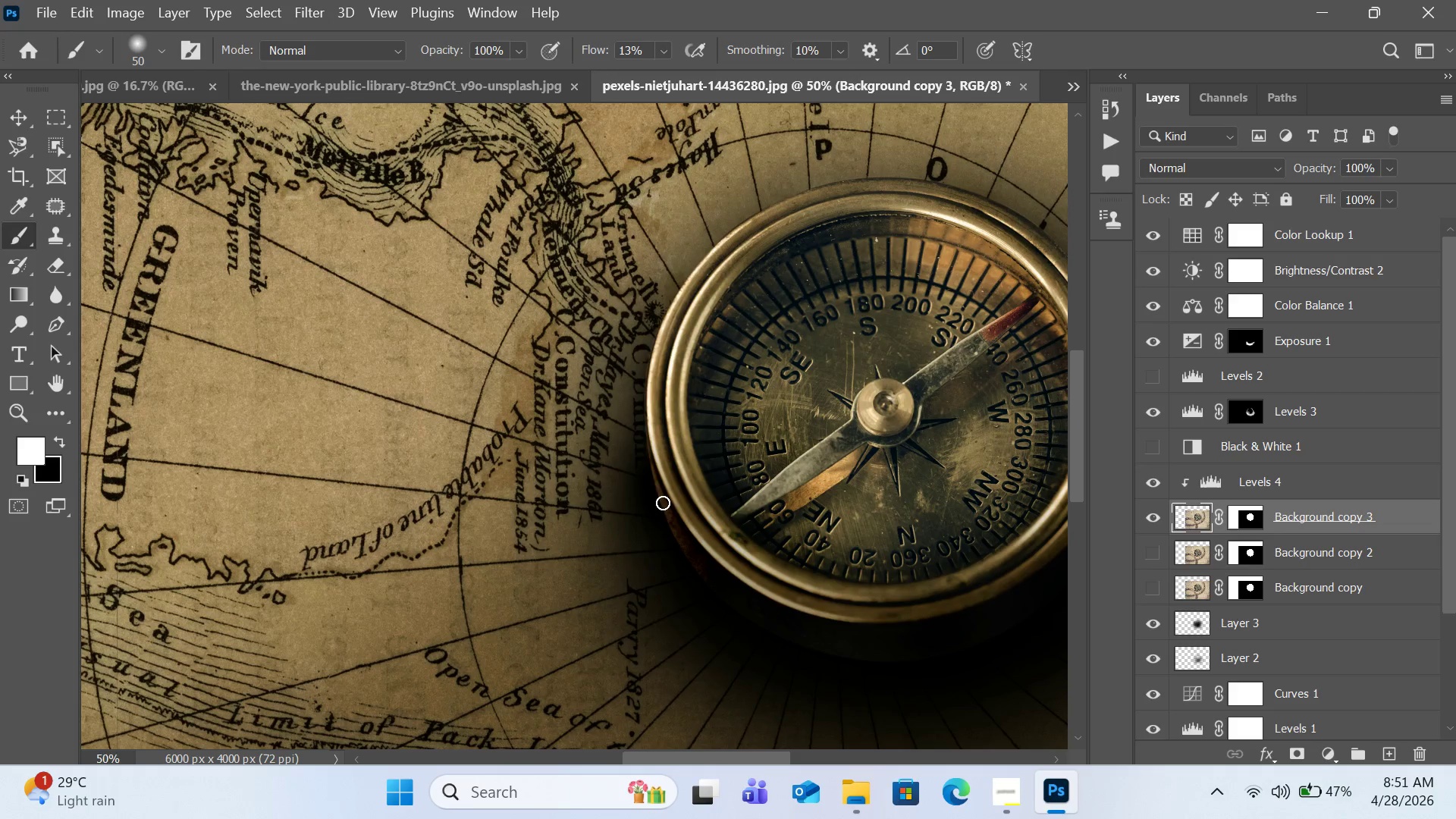 
left_click_drag(start_coordinate=[663, 503], to_coordinate=[676, 517])
 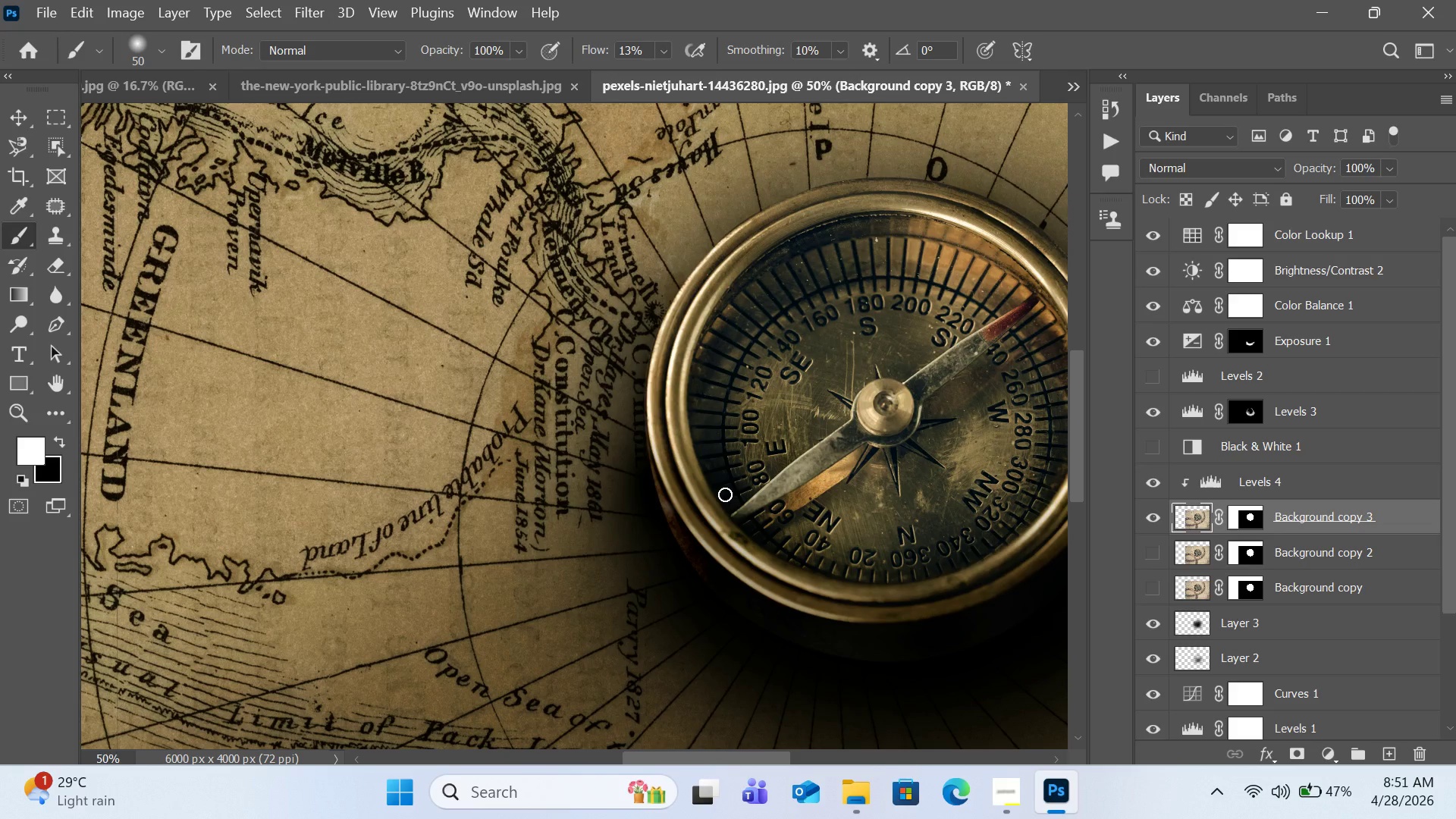 
key(Control+Z)
 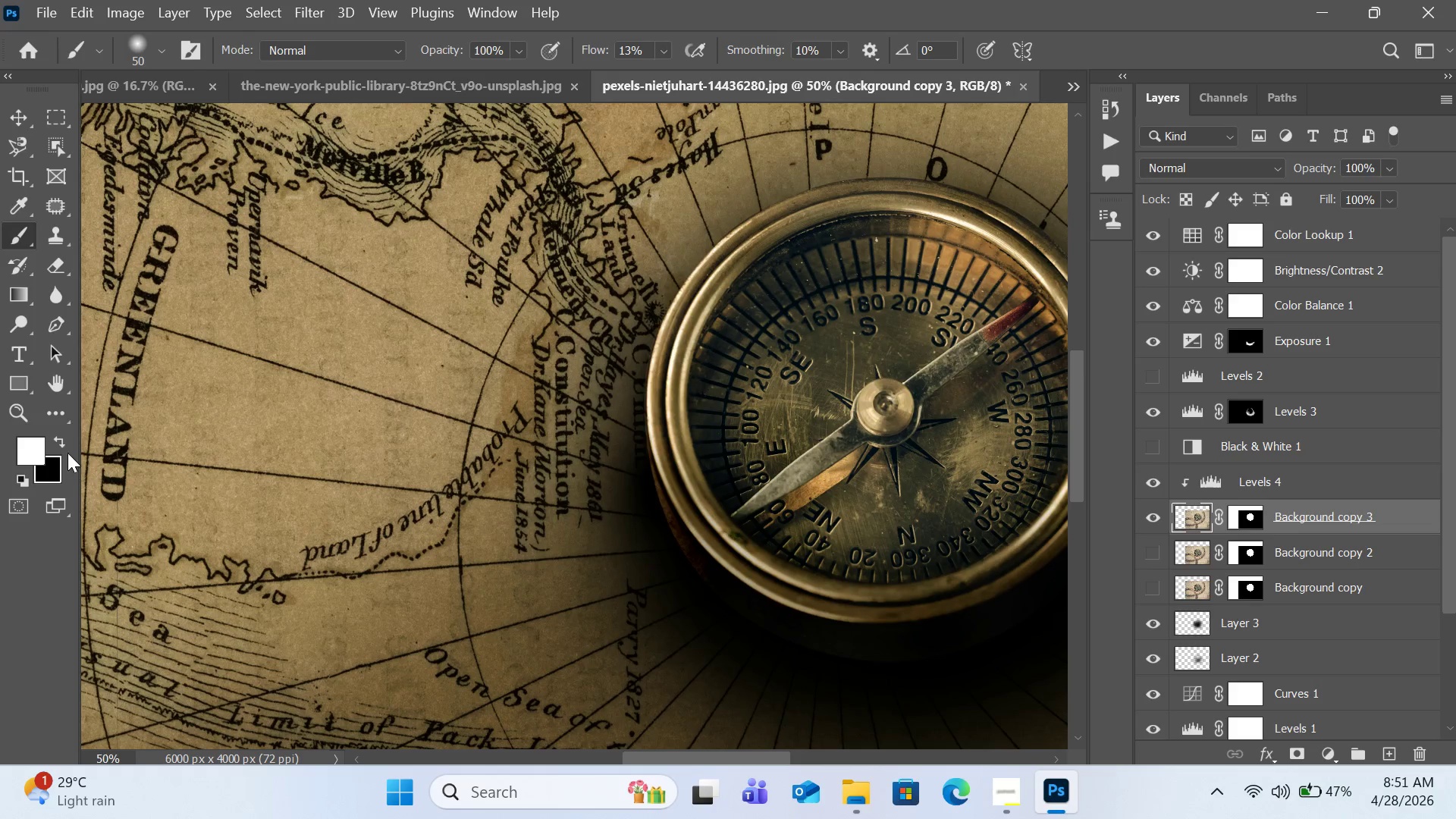 
left_click([62, 441])
 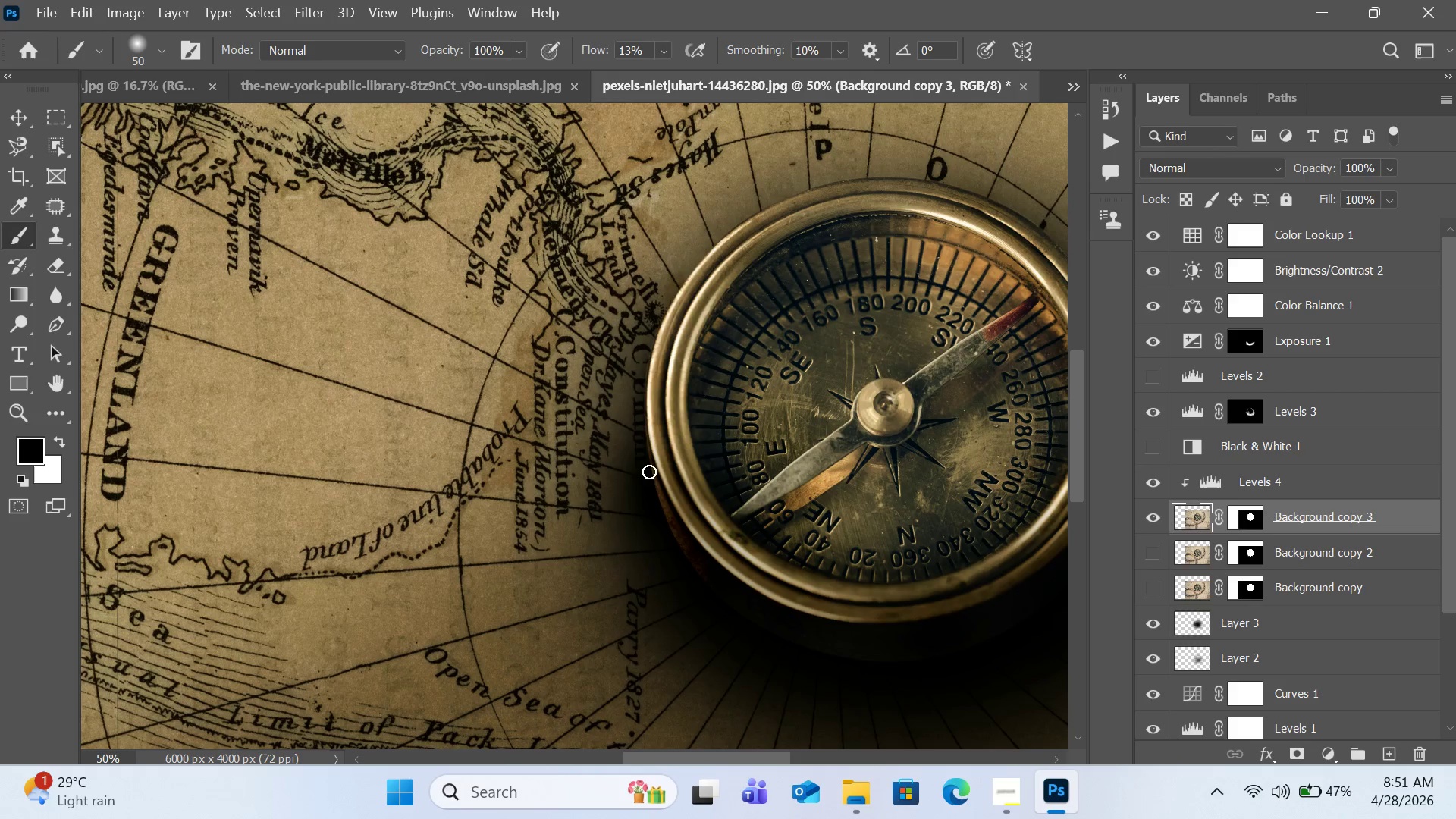 
left_click_drag(start_coordinate=[651, 470], to_coordinate=[676, 547])
 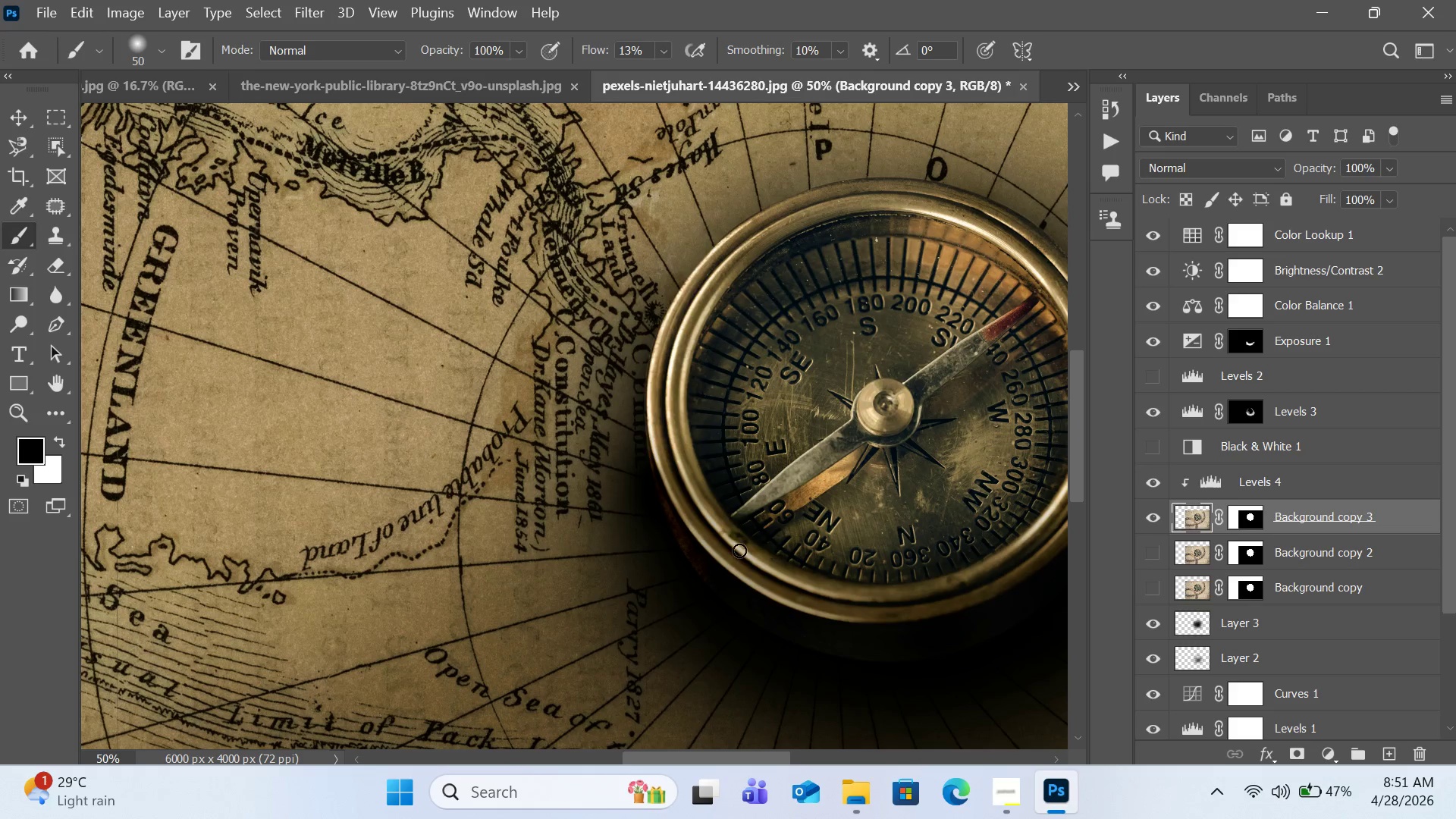 
key(Control+Z)
 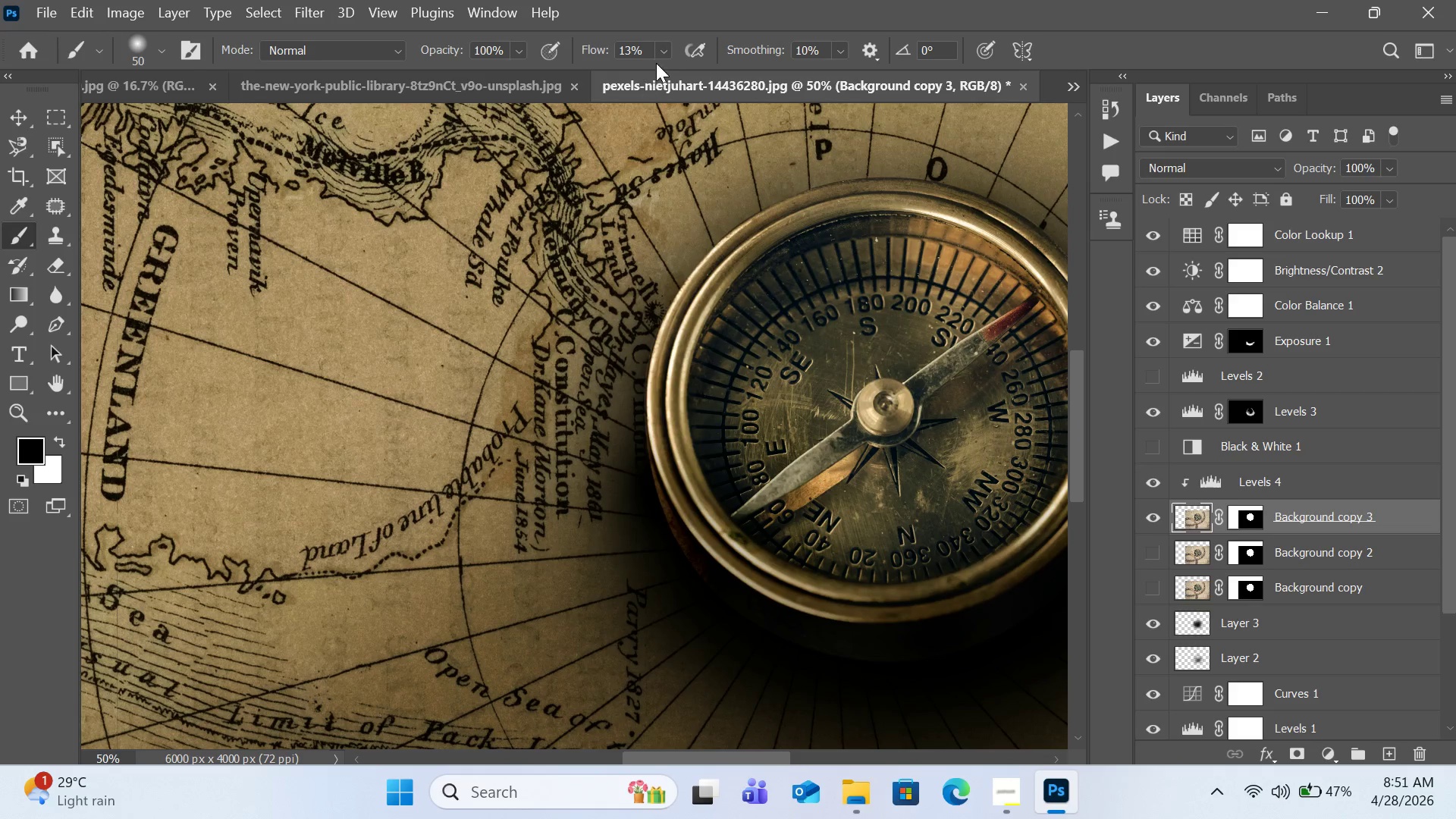 
left_click([656, 52])
 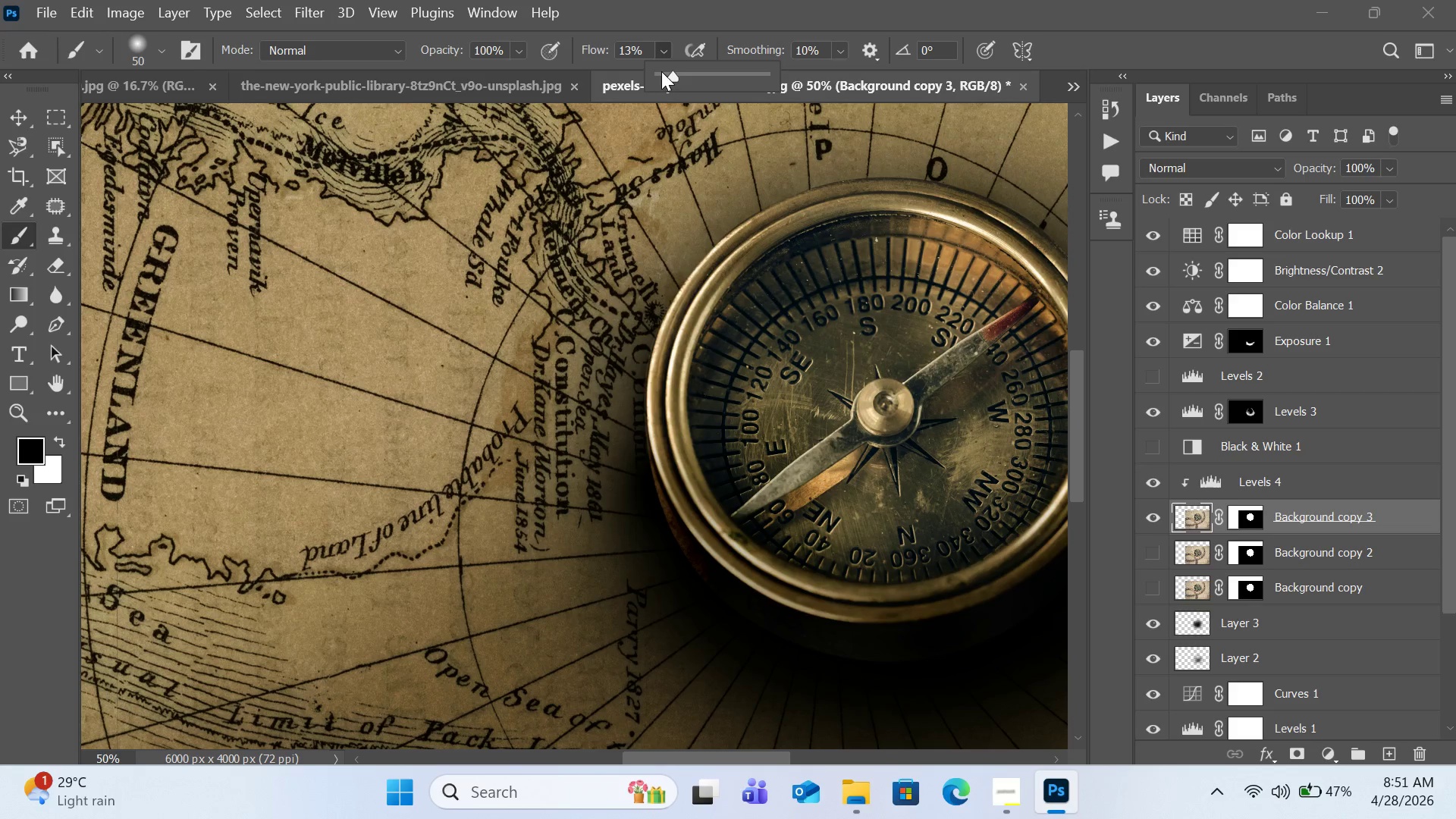 
left_click([661, 71])
 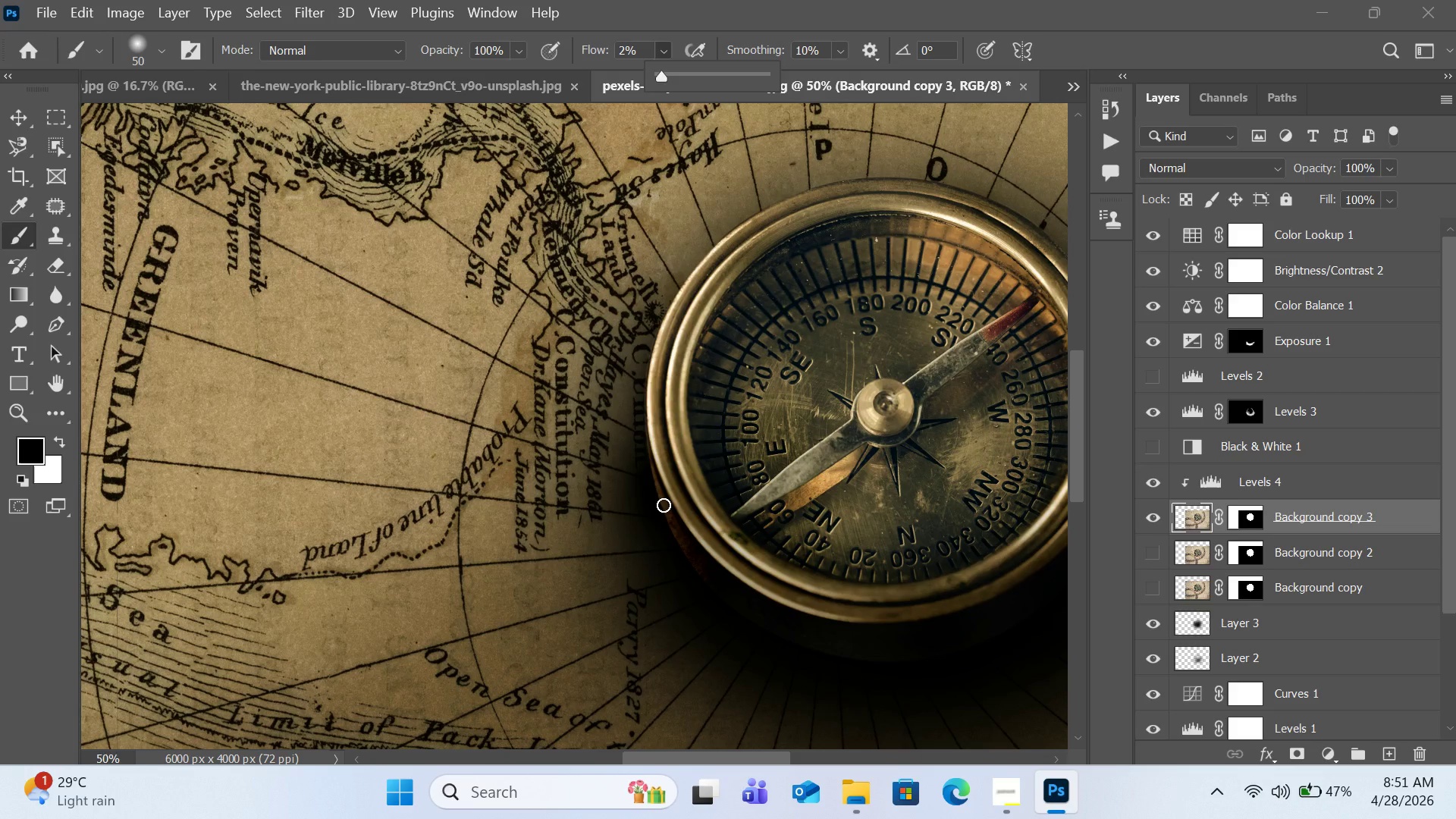 
key(BracketRight)
 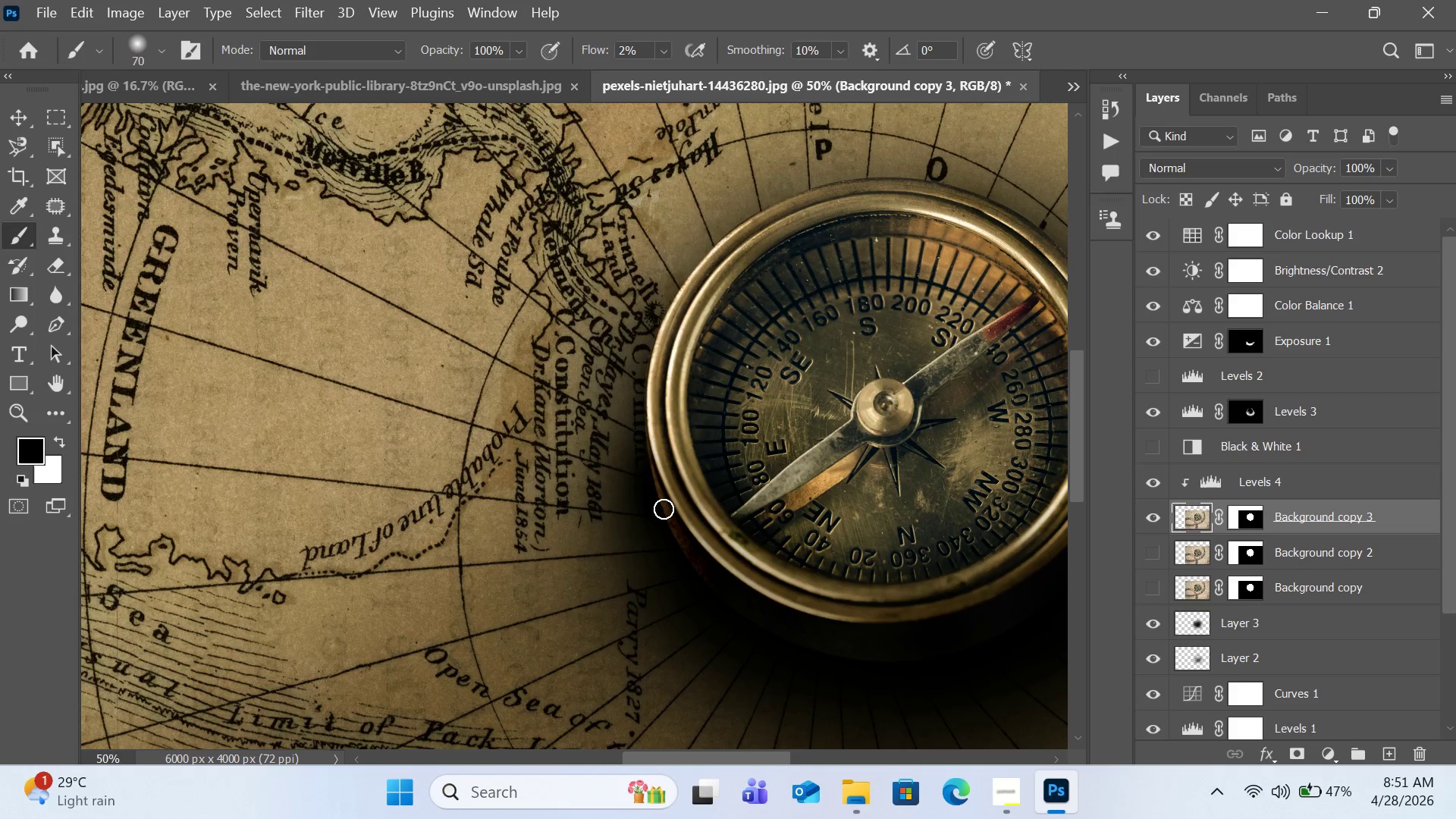 
key(BracketRight)
 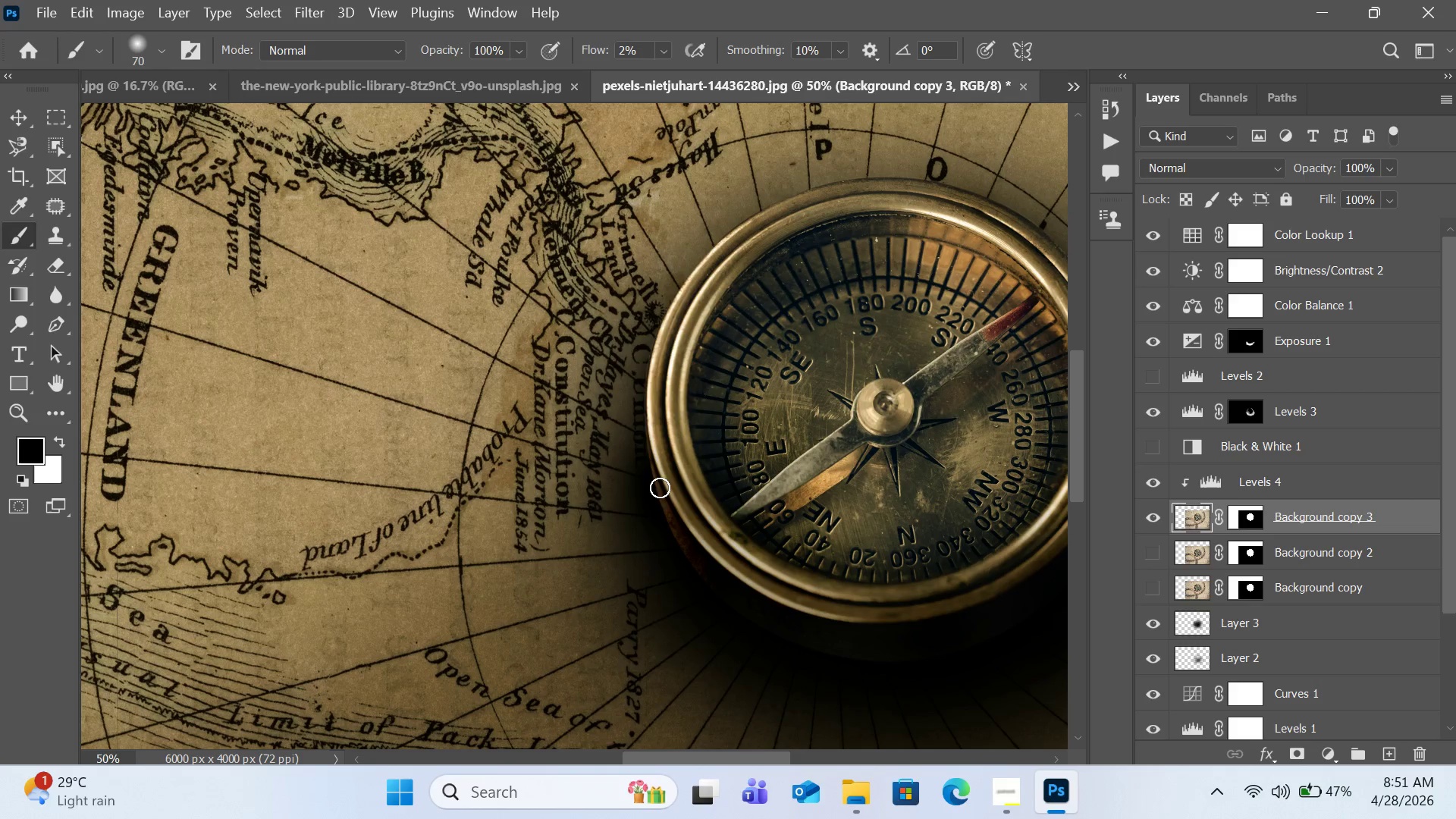 
left_click_drag(start_coordinate=[660, 485], to_coordinate=[673, 529])
 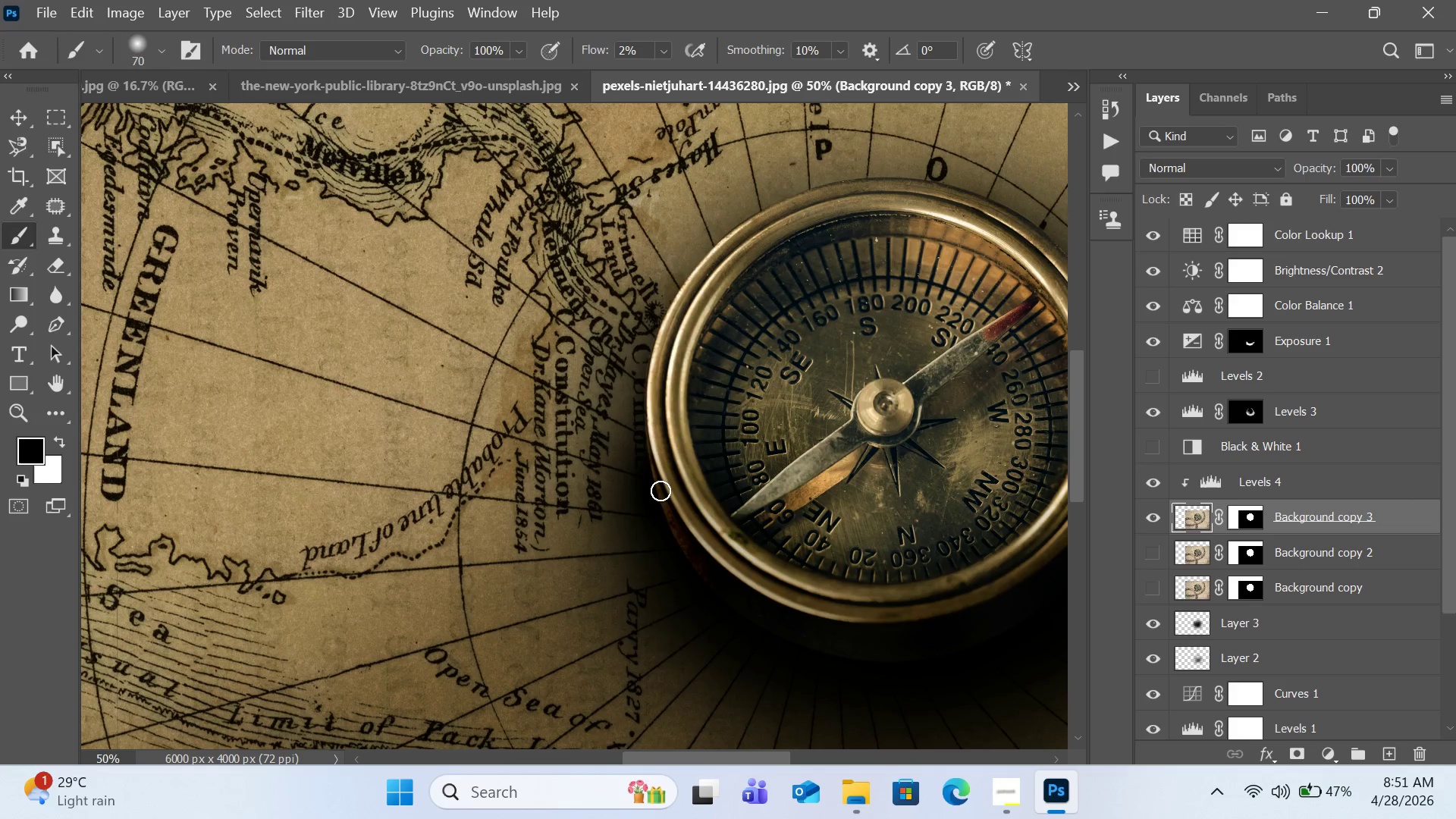 
left_click_drag(start_coordinate=[661, 490], to_coordinate=[677, 532])
 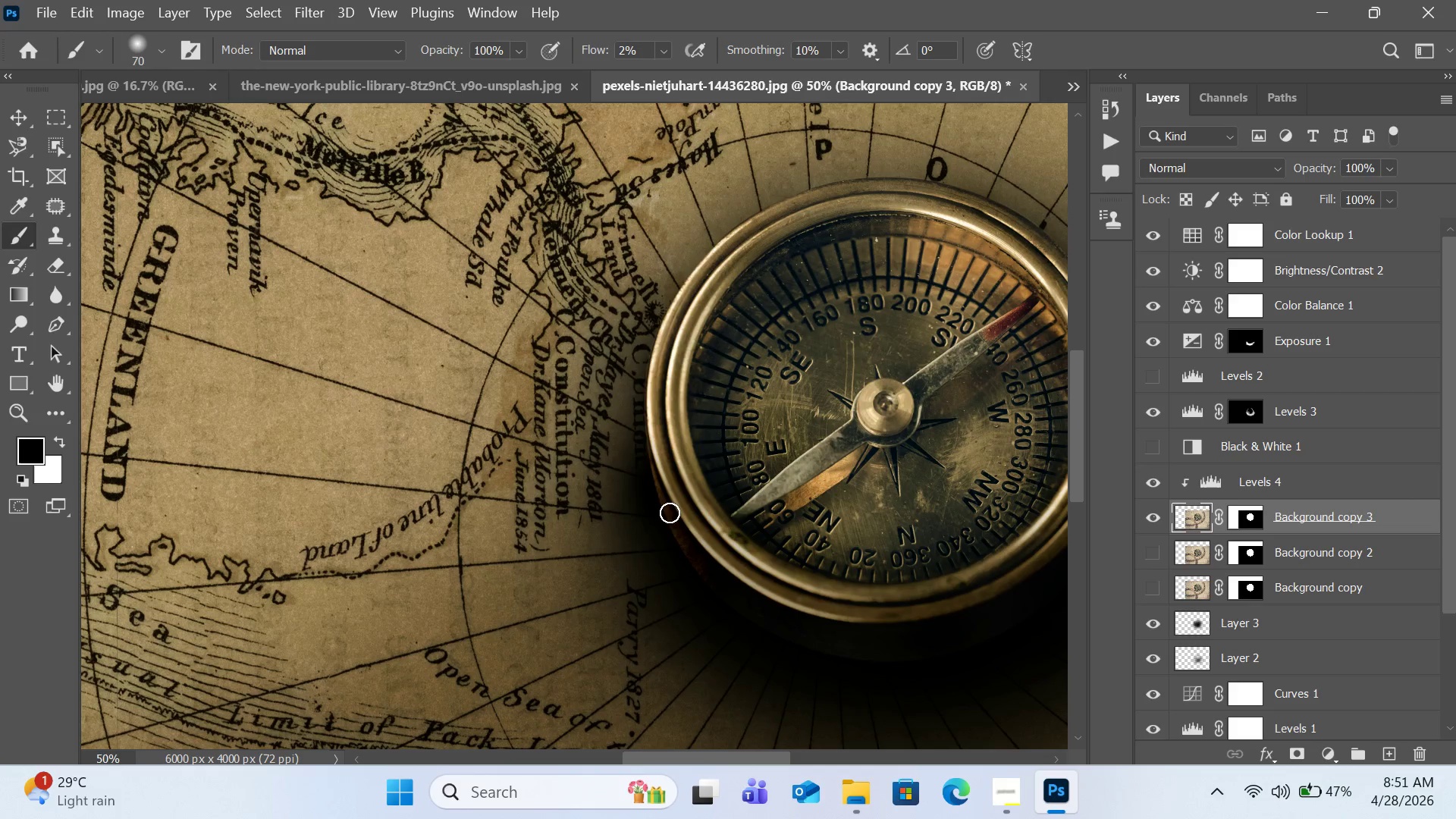 
left_click_drag(start_coordinate=[669, 511], to_coordinate=[686, 541])
 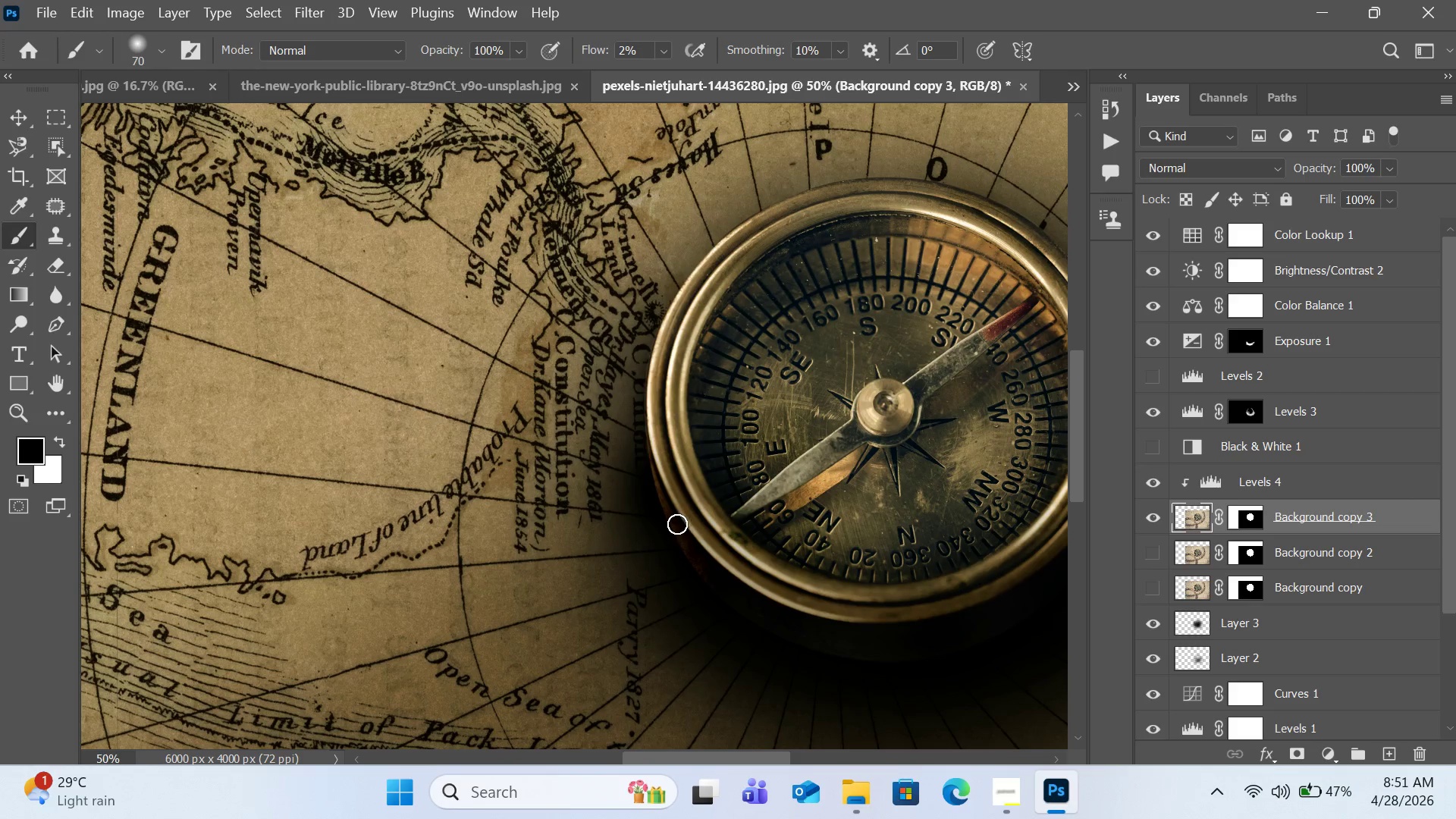 
left_click_drag(start_coordinate=[676, 529], to_coordinate=[681, 550])
 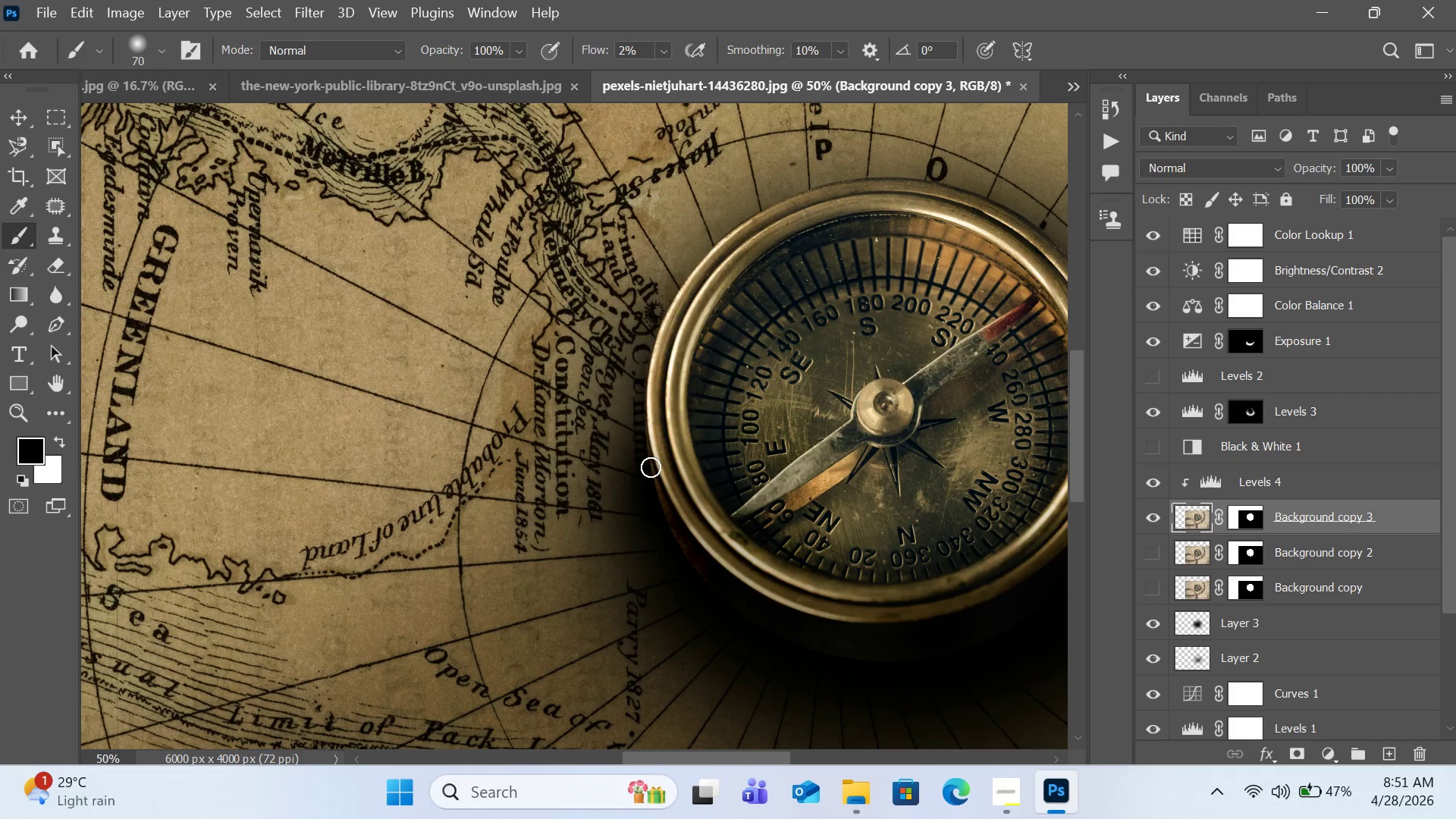 
left_click_drag(start_coordinate=[650, 467], to_coordinate=[661, 507])
 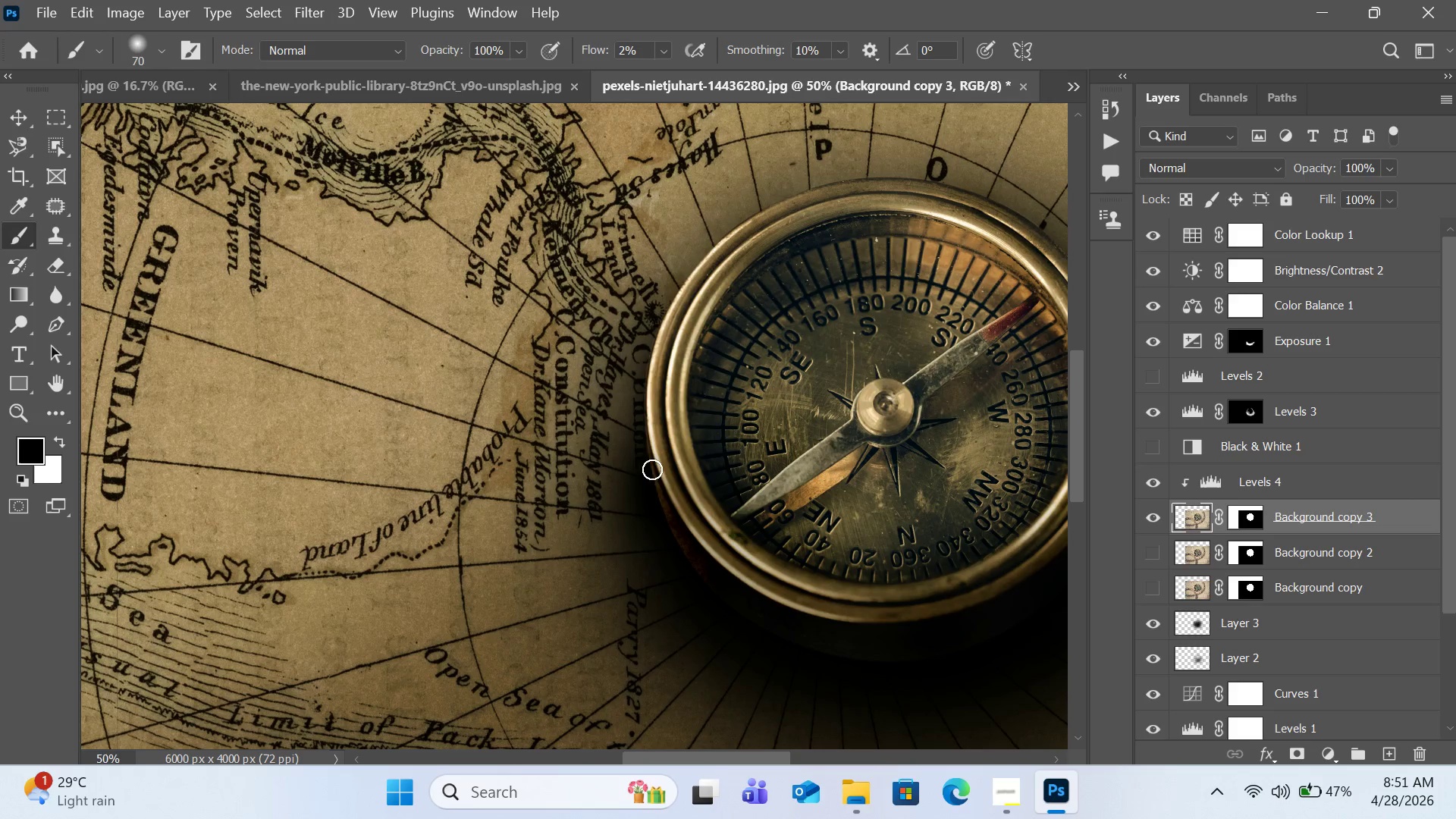 
left_click_drag(start_coordinate=[652, 471], to_coordinate=[667, 504])
 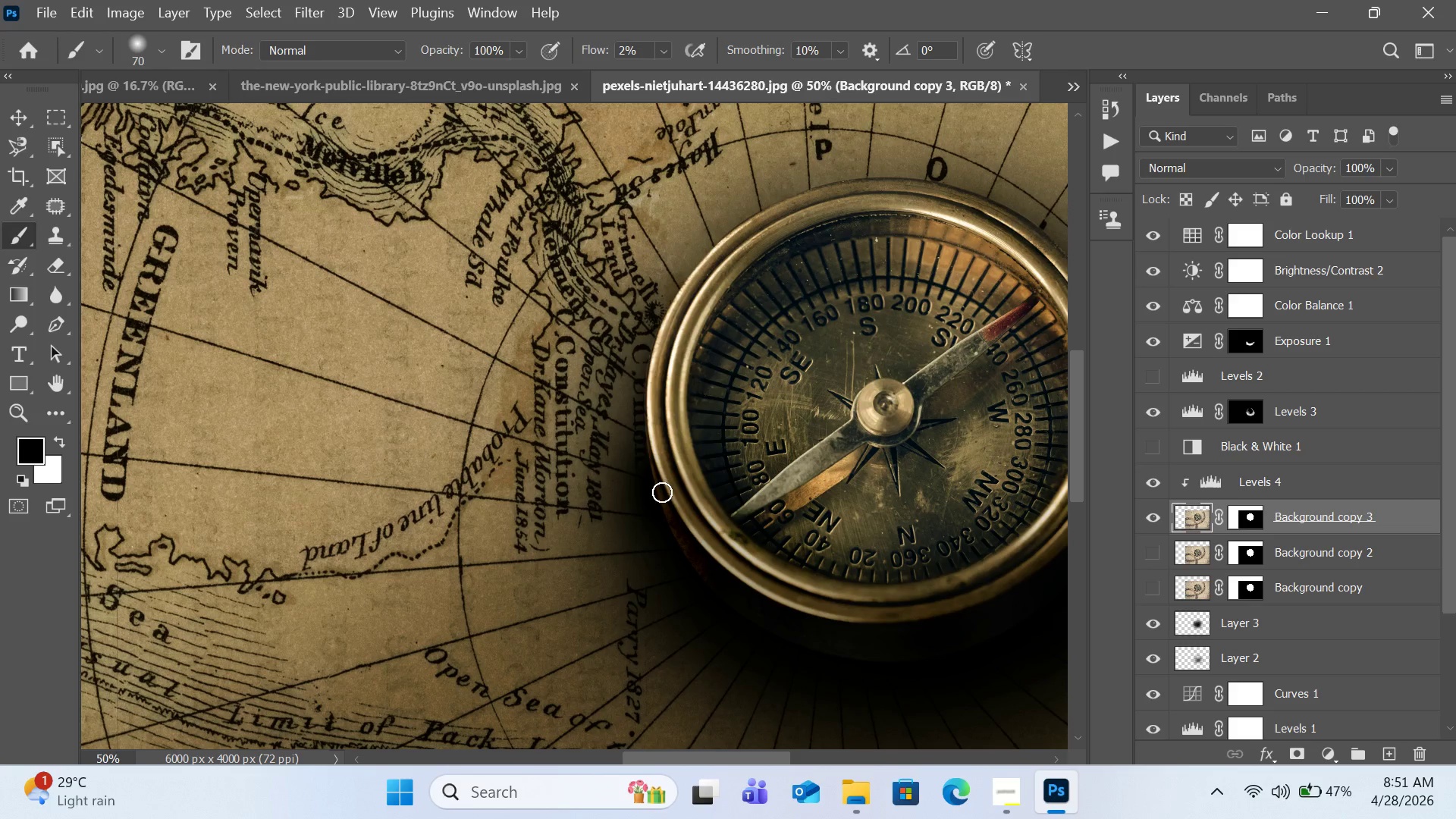 
left_click_drag(start_coordinate=[662, 494], to_coordinate=[672, 531])
 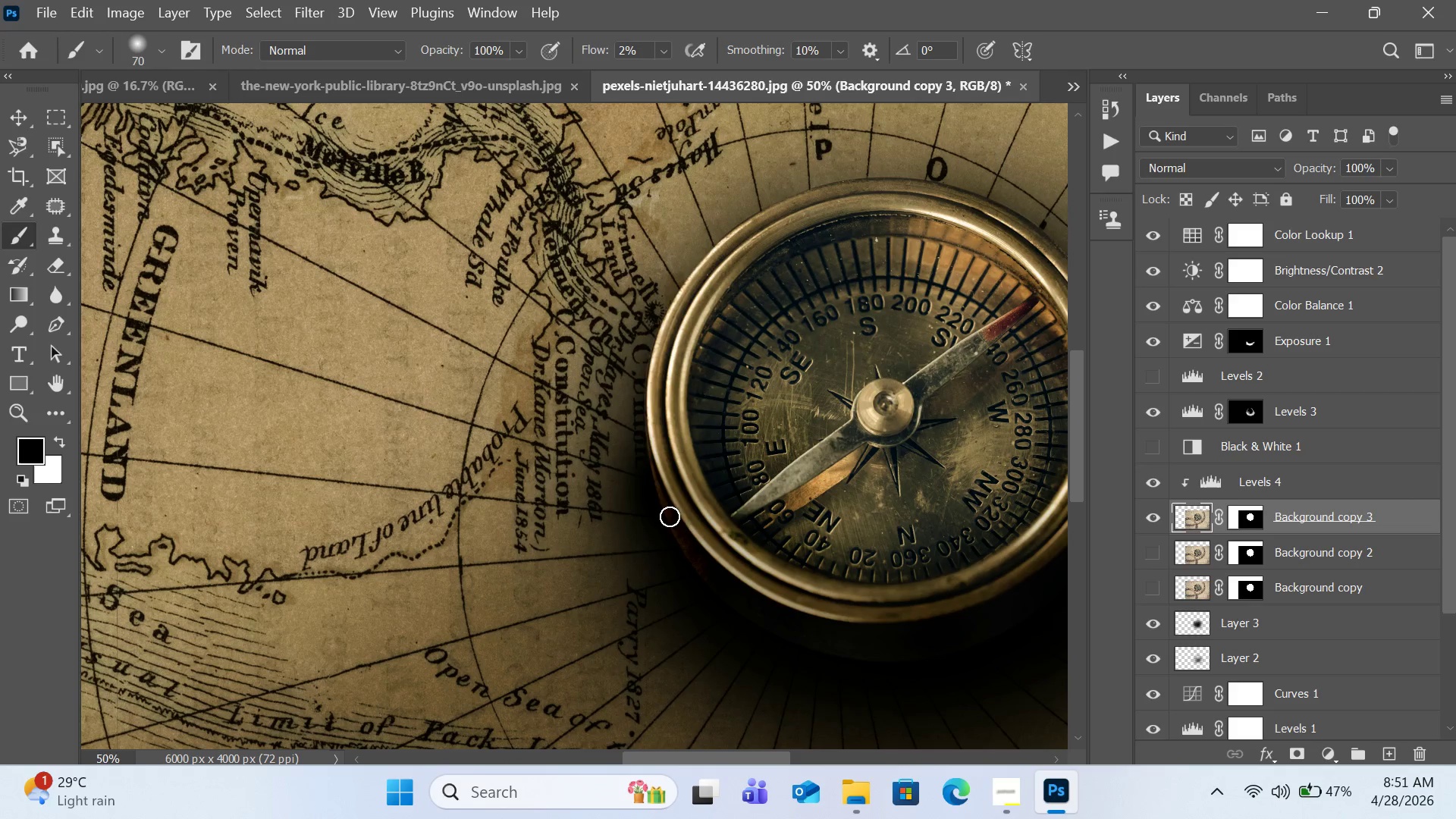 
left_click_drag(start_coordinate=[670, 519], to_coordinate=[697, 561])
 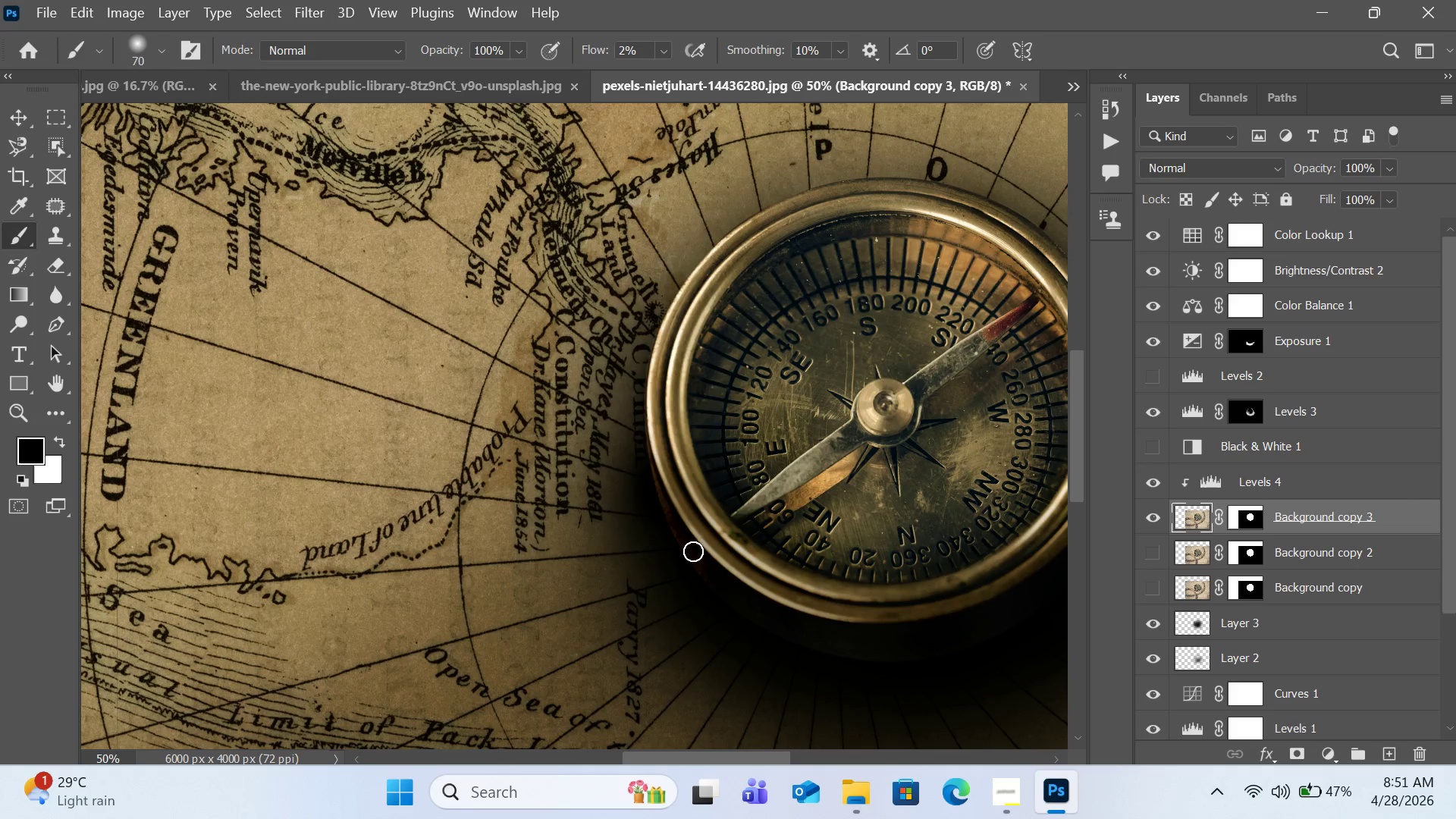 
left_click_drag(start_coordinate=[692, 554], to_coordinate=[717, 587])
 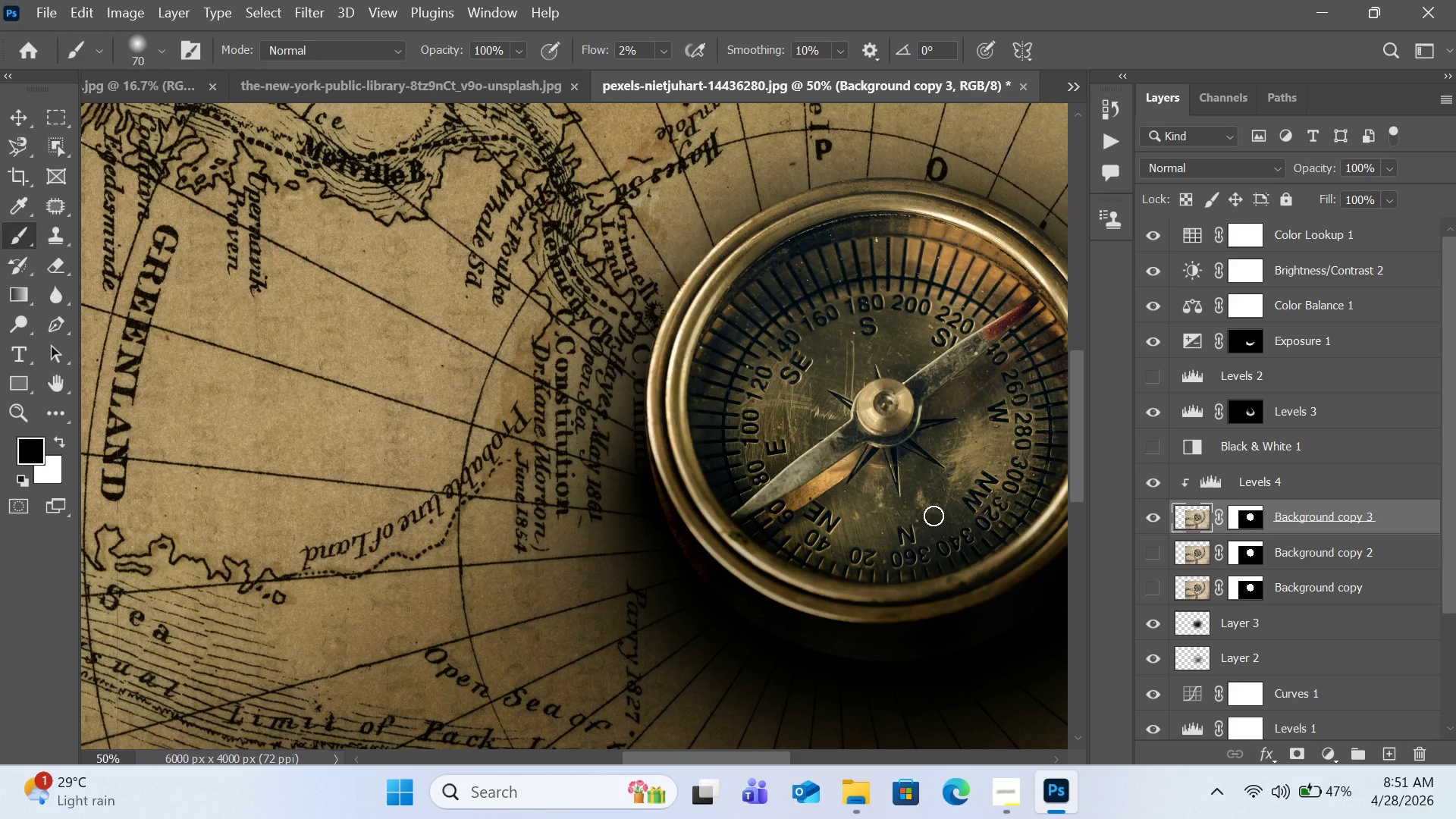 
key(Control+Minus)
 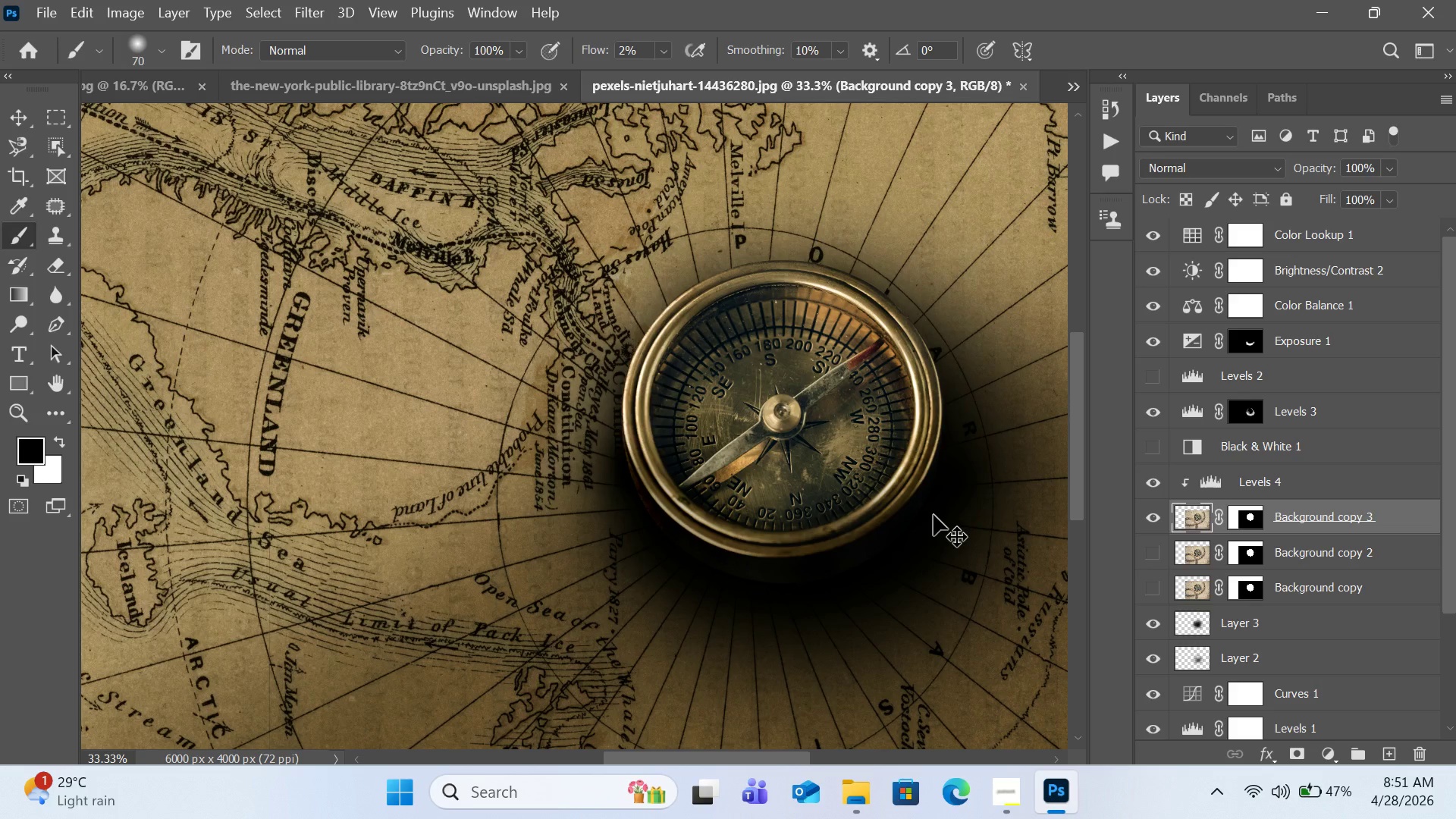 
key(Control+Minus)
 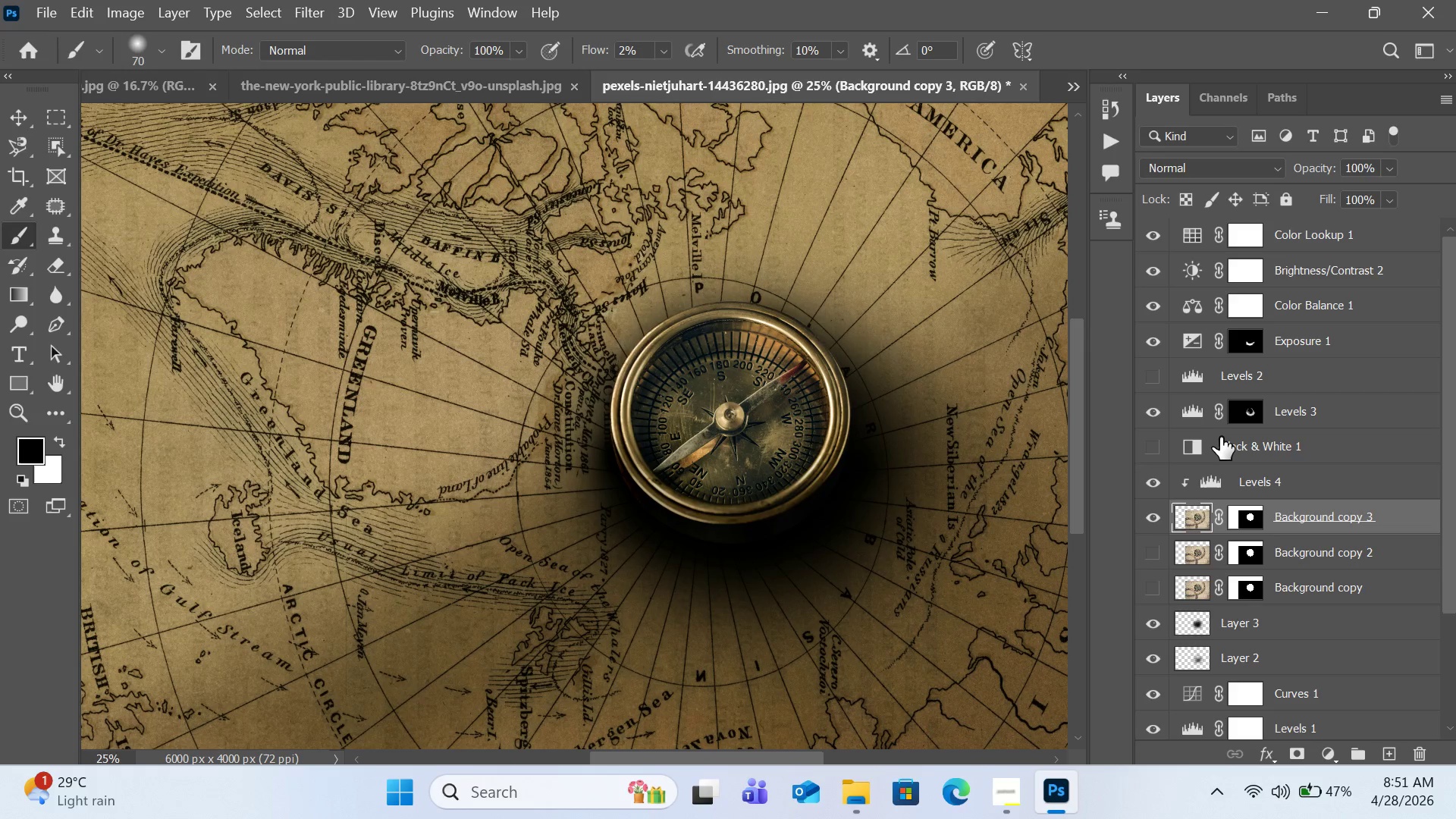 
scroll: coordinate [1241, 554], scroll_direction: down, amount: 1.0
 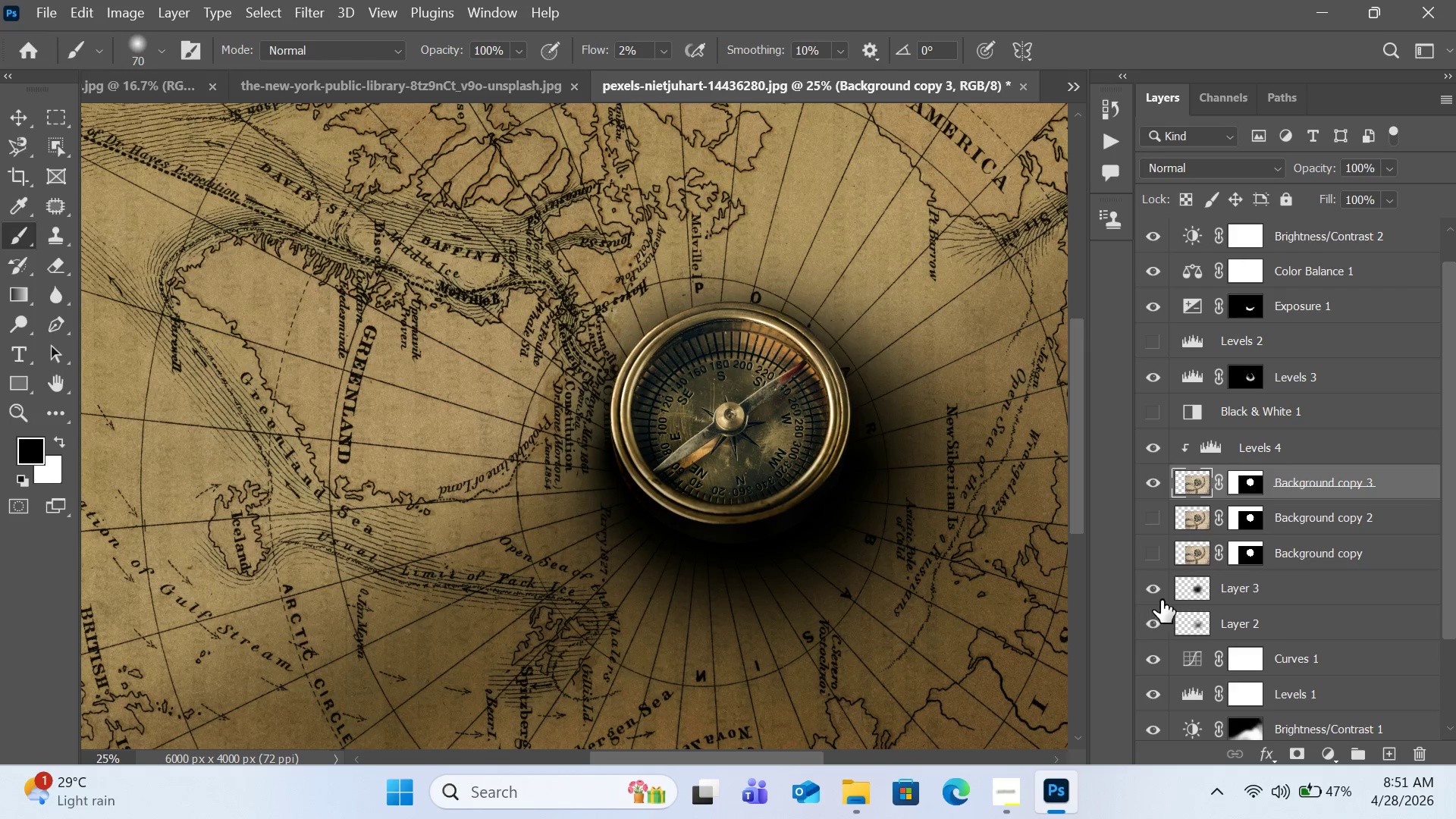 
left_click([1160, 596])
 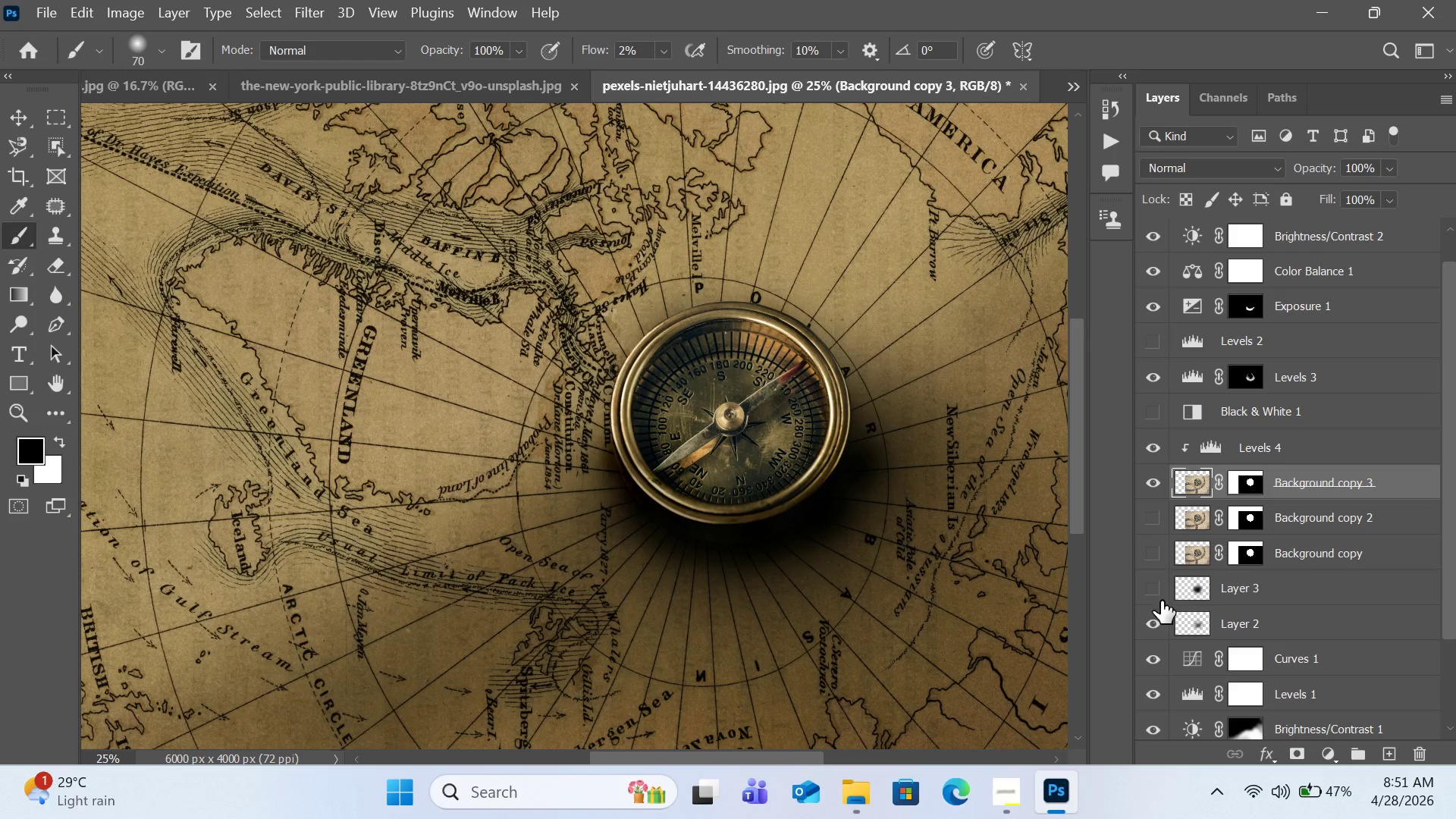 
left_click([1161, 612])
 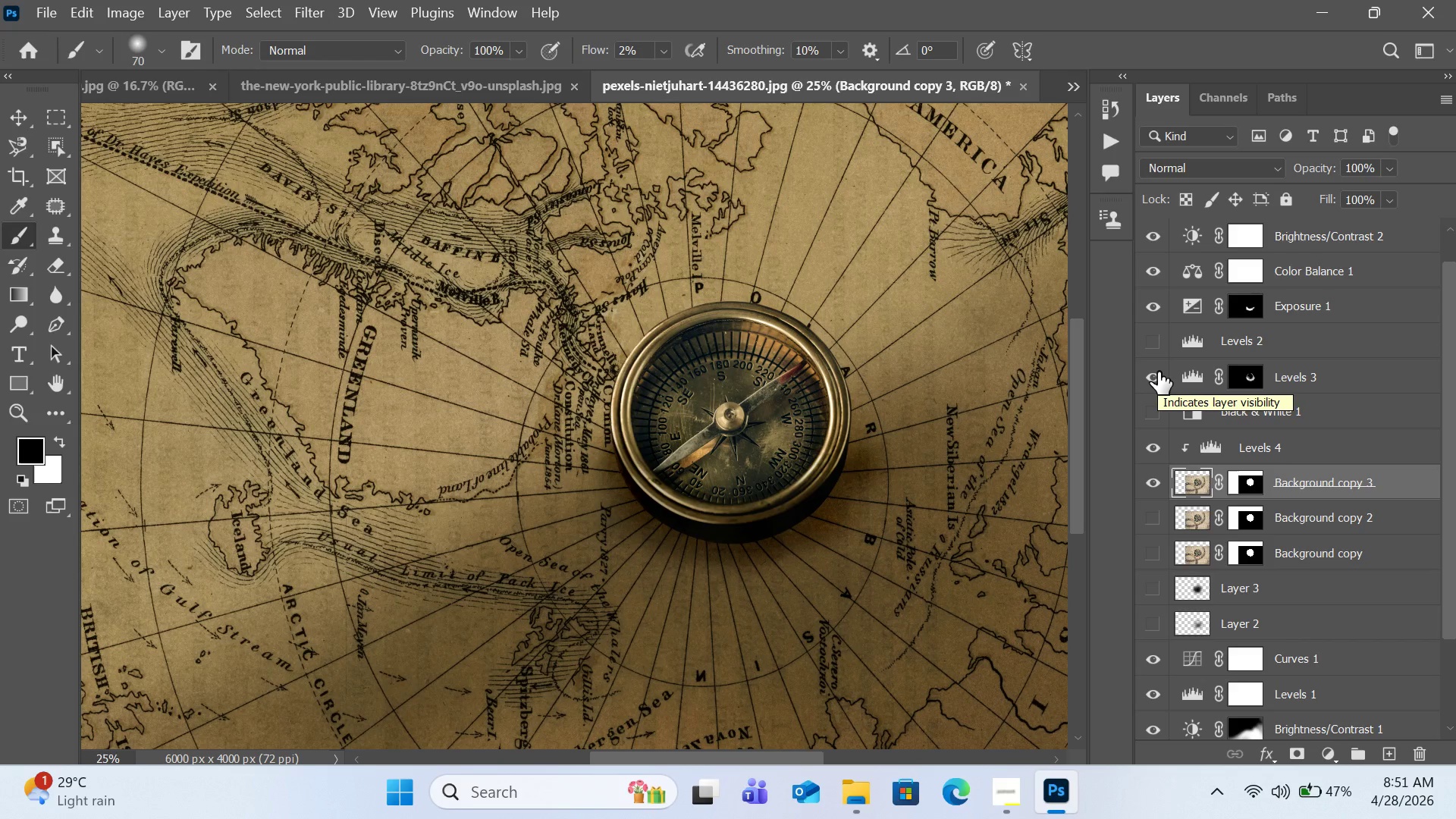 
left_click([1270, 656])
 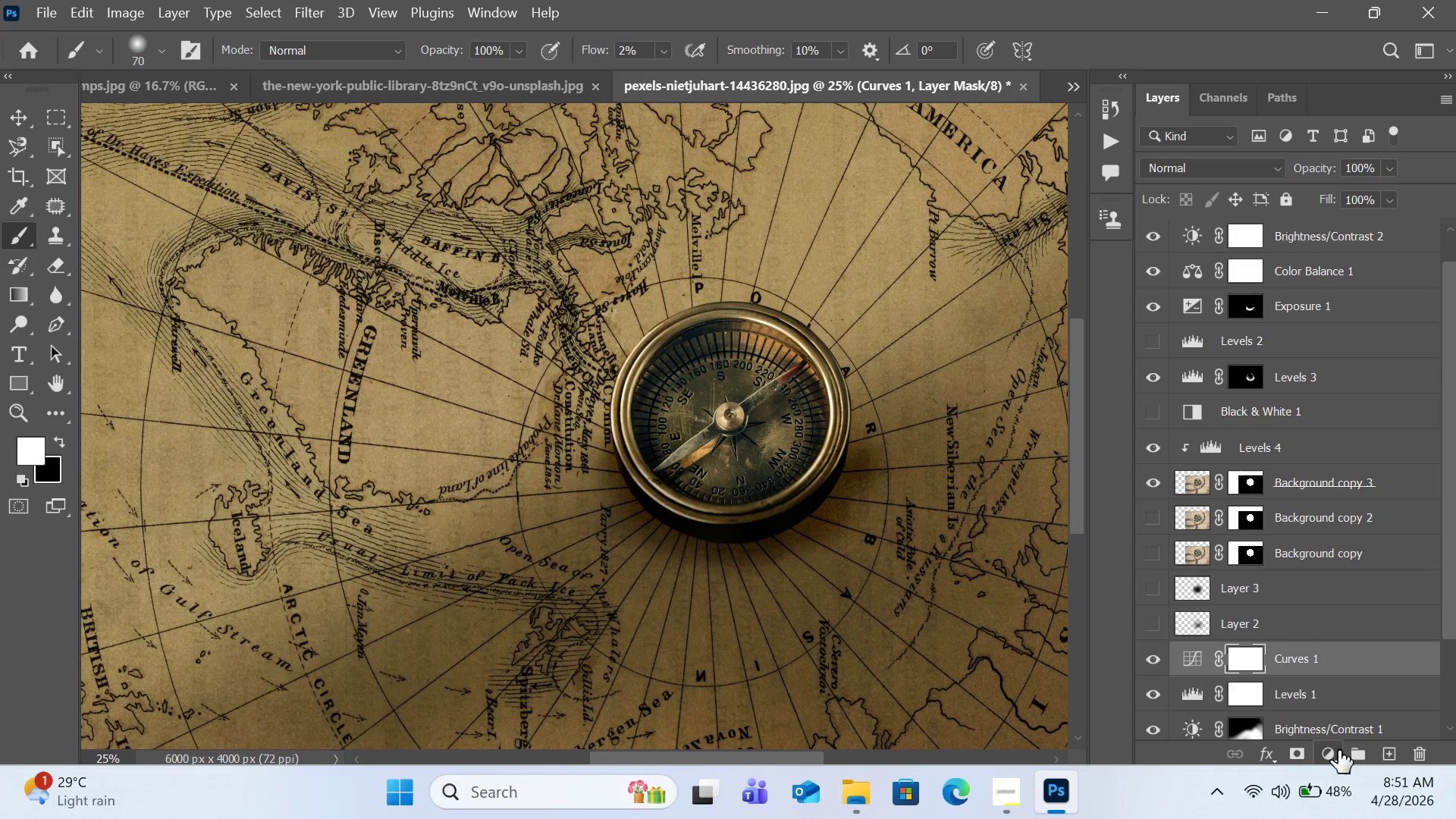 
left_click([1389, 747])
 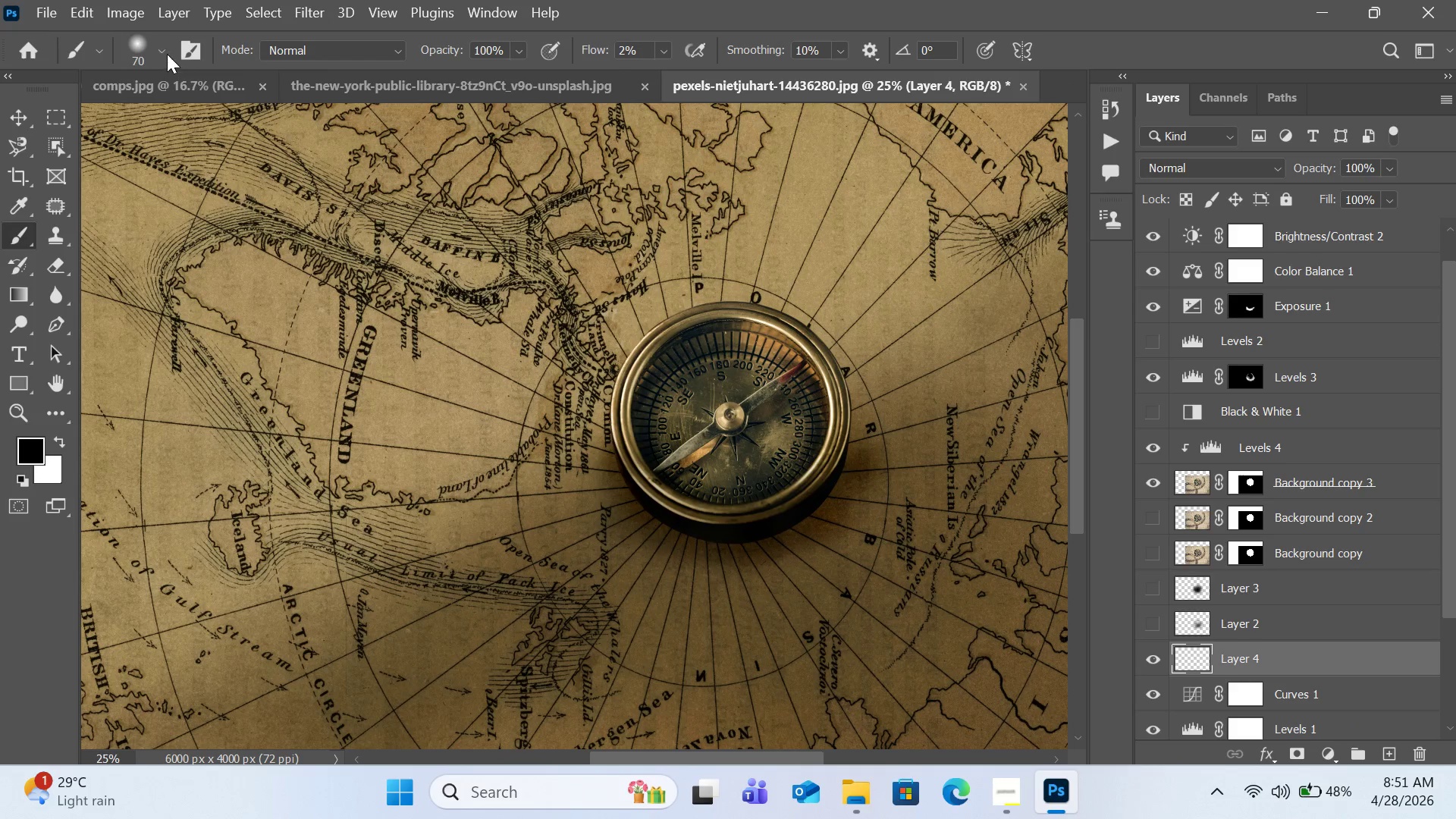 
left_click([160, 47])
 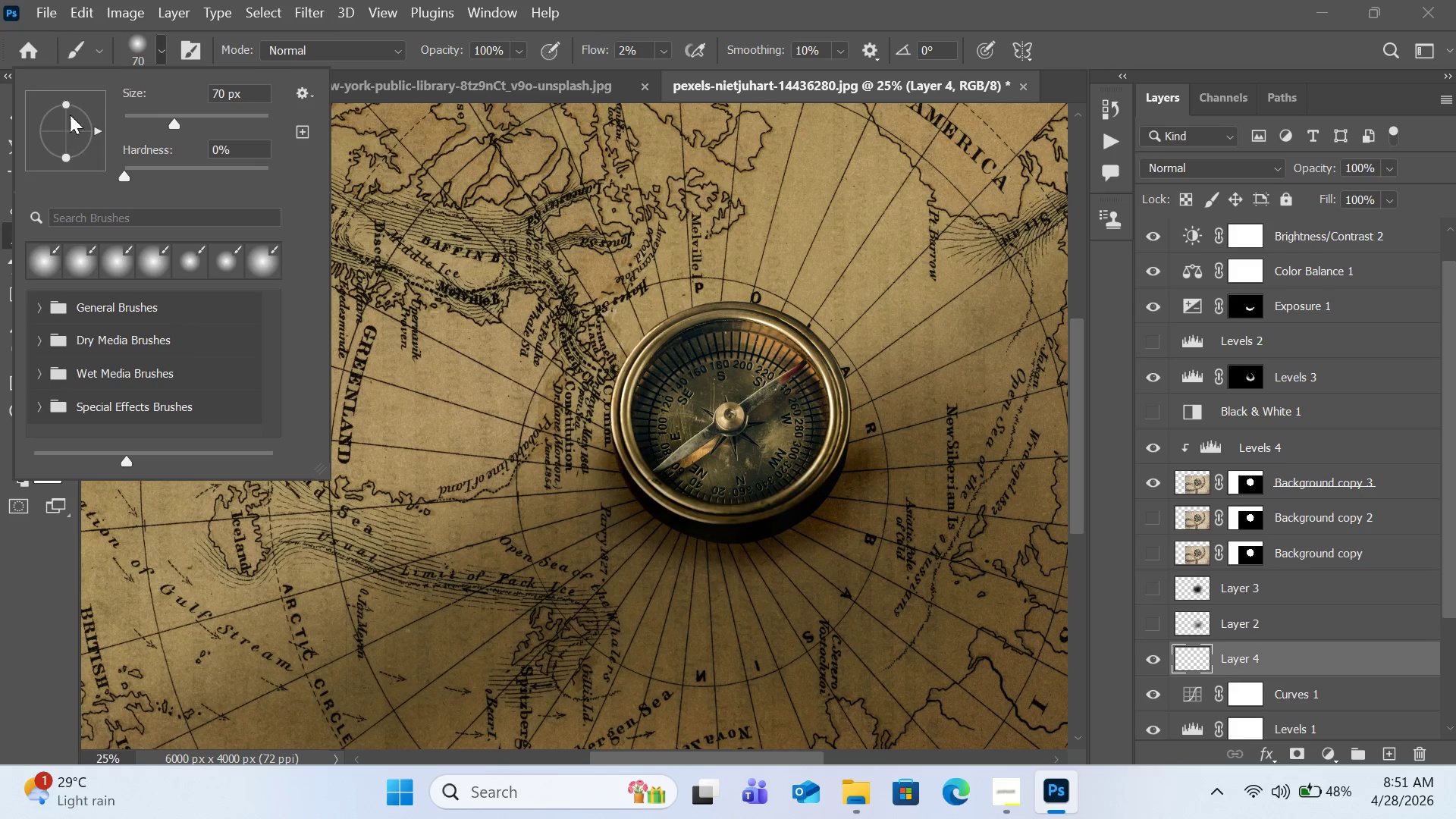 
left_click_drag(start_coordinate=[67, 157], to_coordinate=[69, 144])
 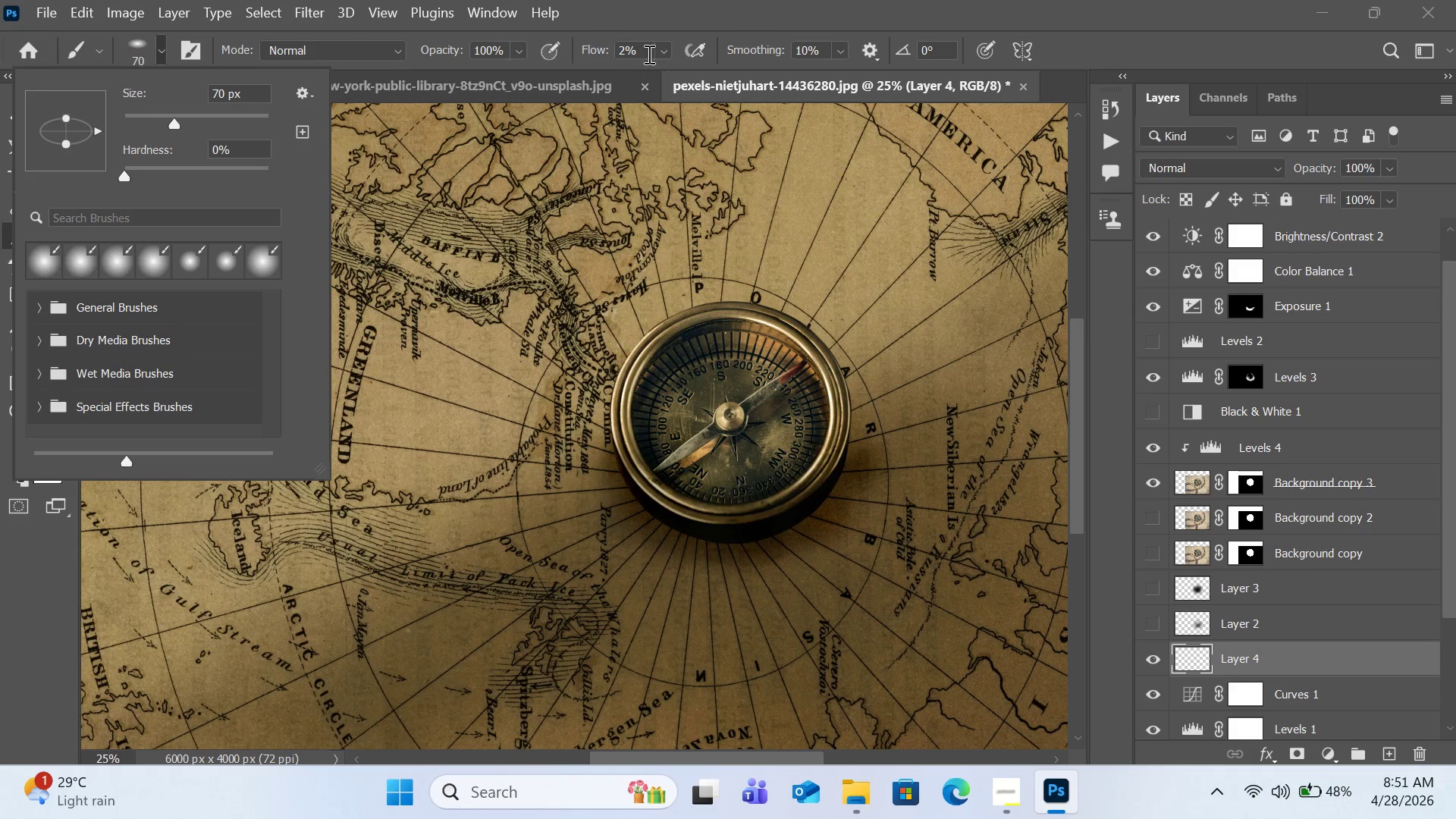 
left_click([657, 49])
 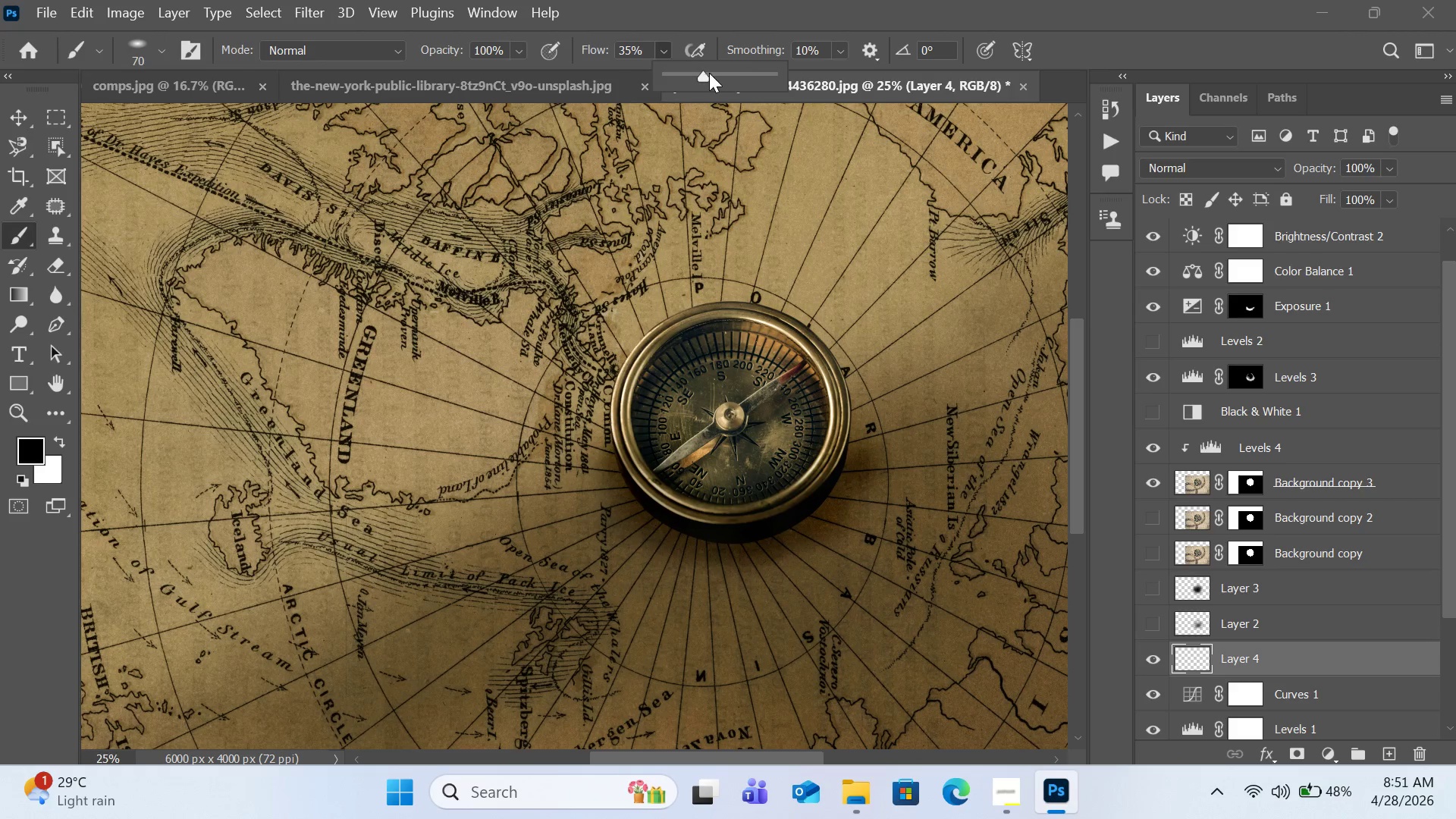 
double_click([734, 77])
 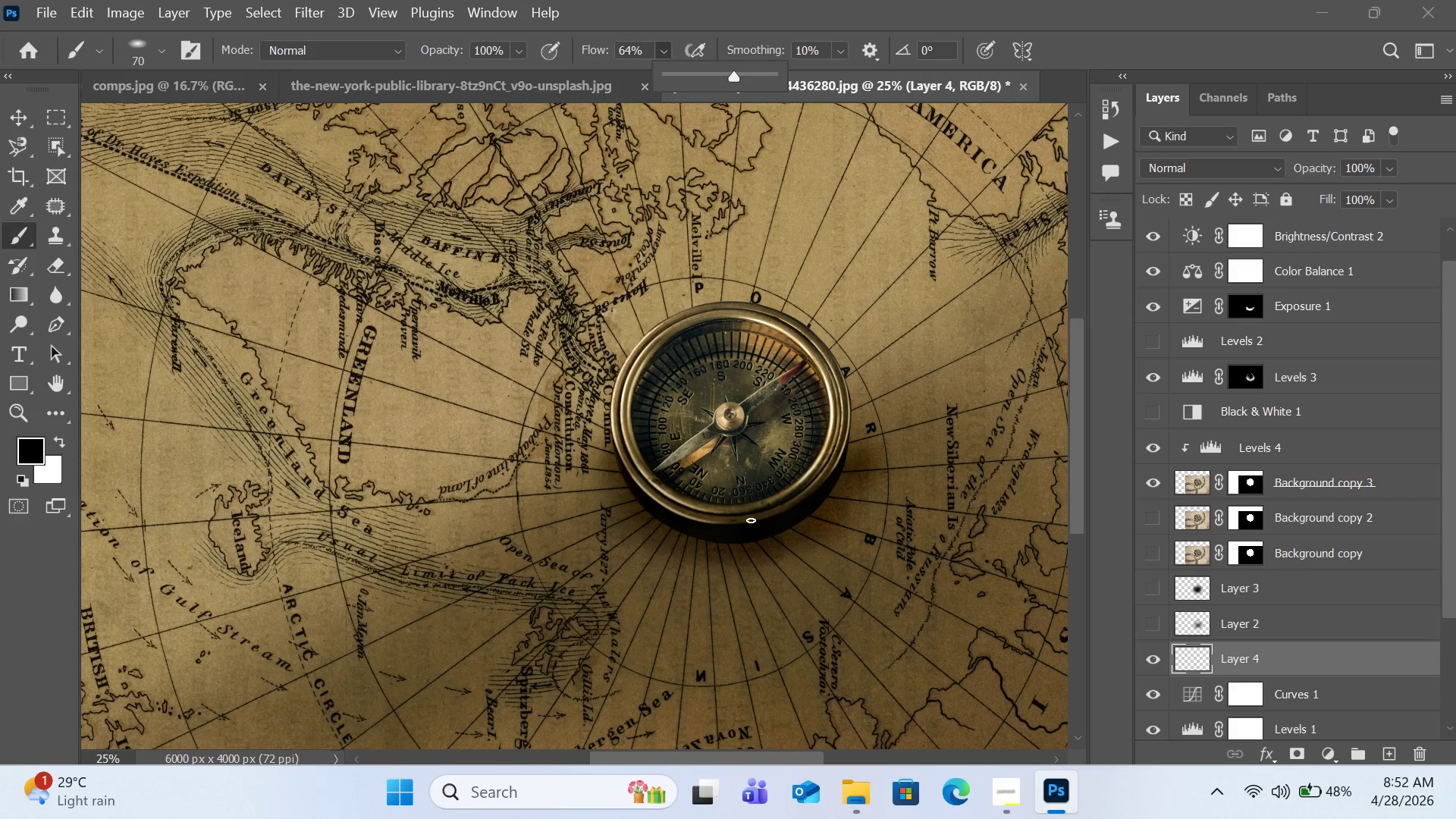 
hold_key(key=BracketRight, duration=1.05)
 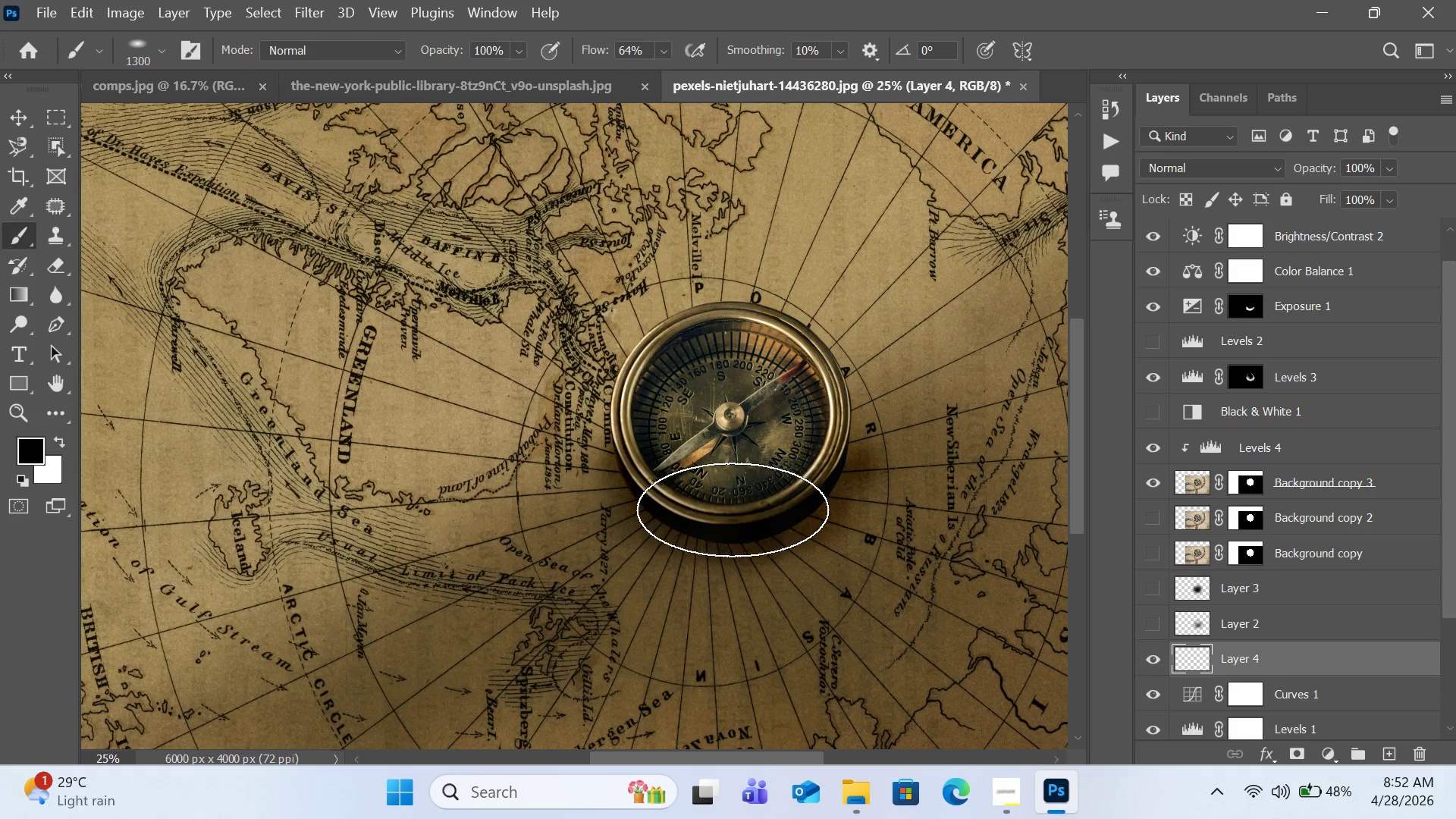 
key(BracketRight)
 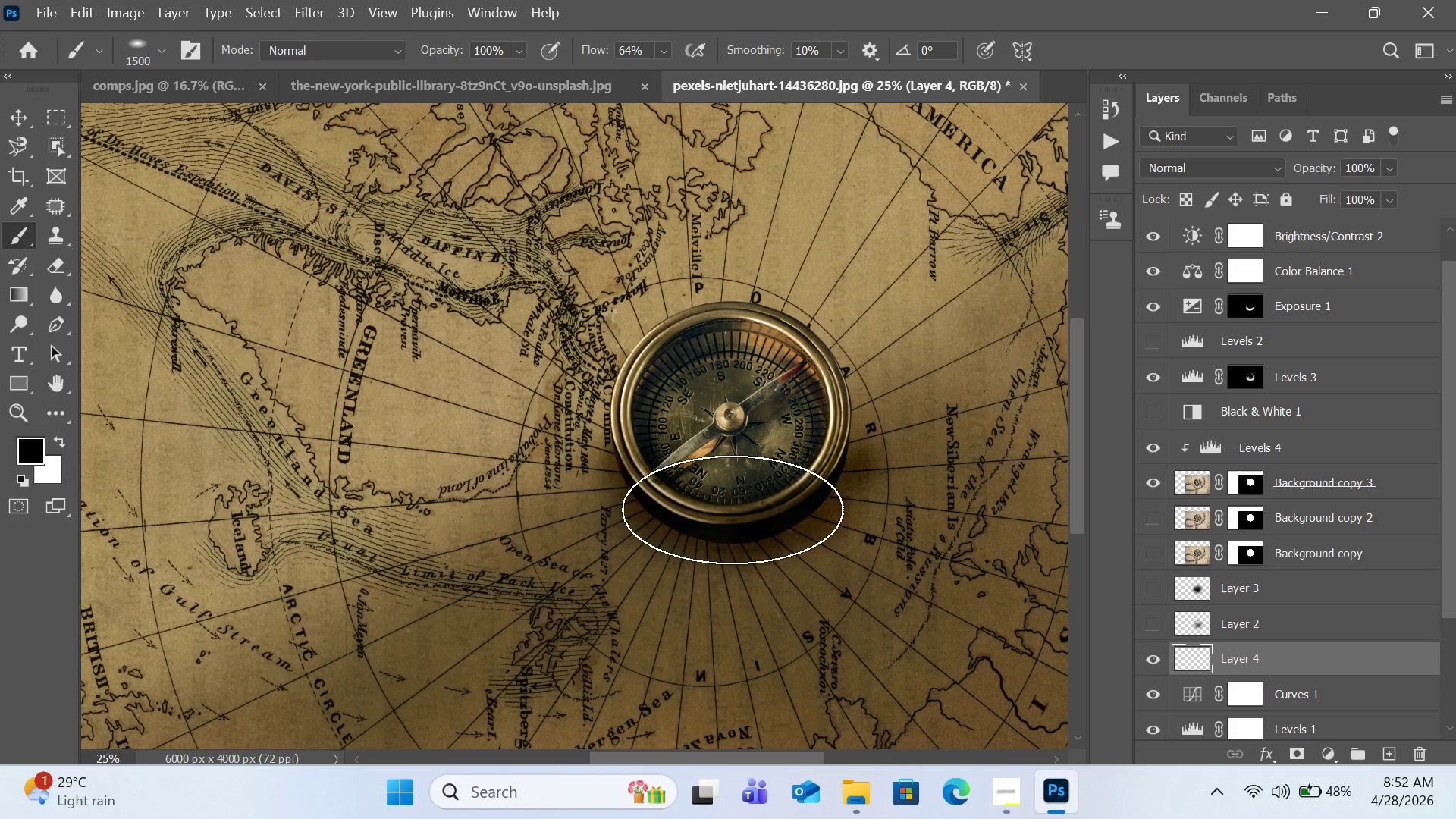 
key(BracketRight)
 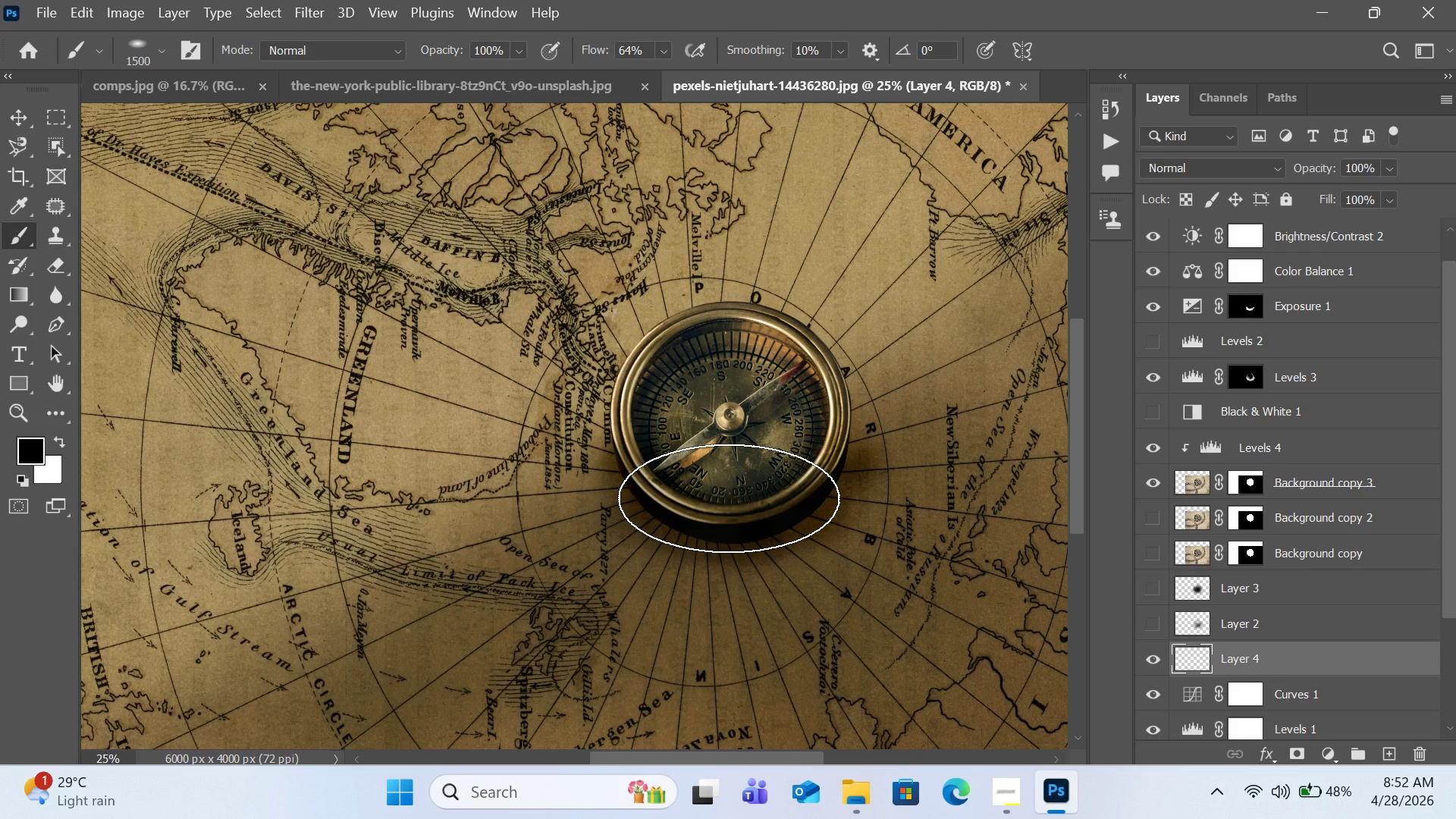 
left_click([729, 498])
 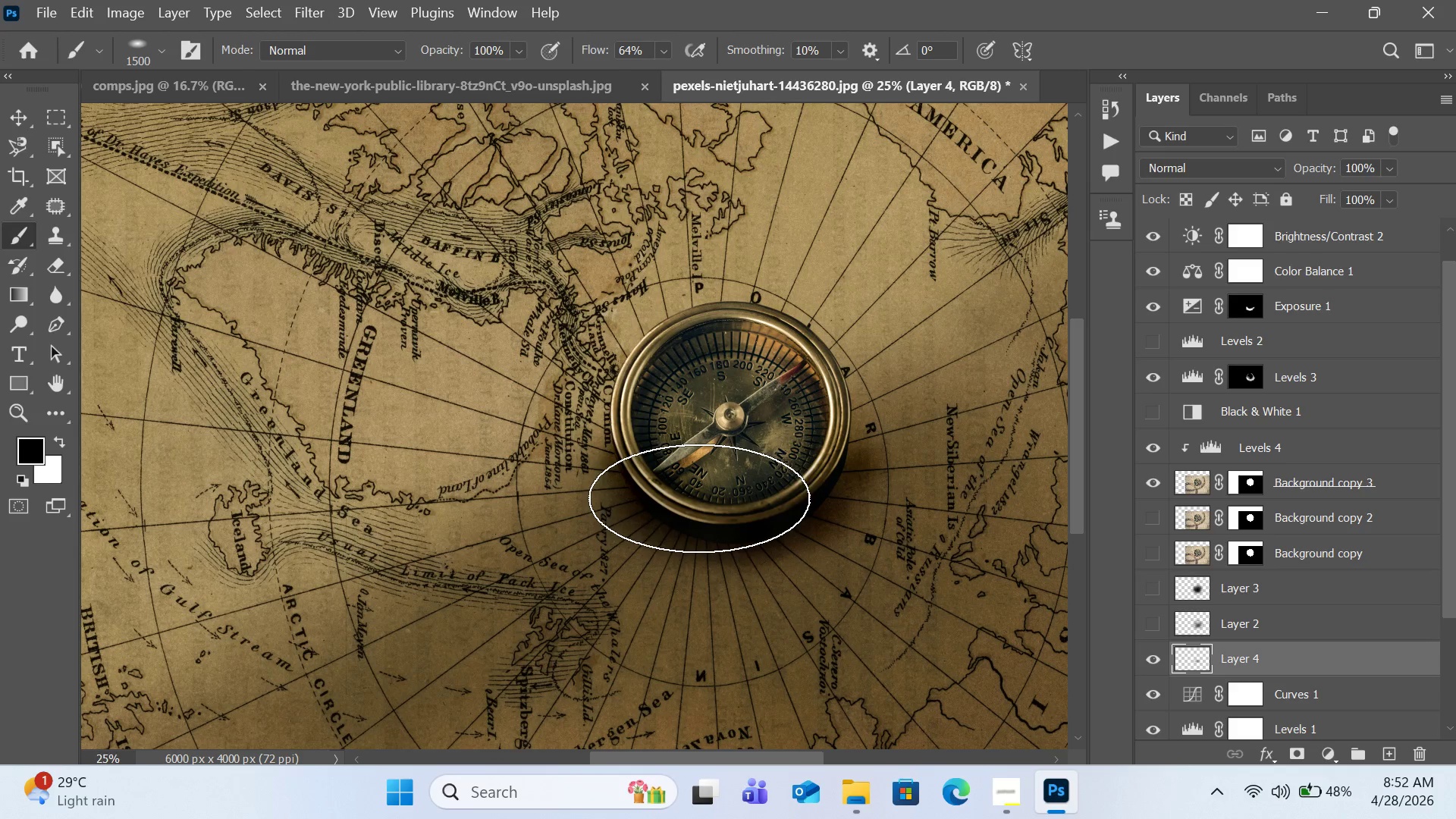 
wait(5.22)
 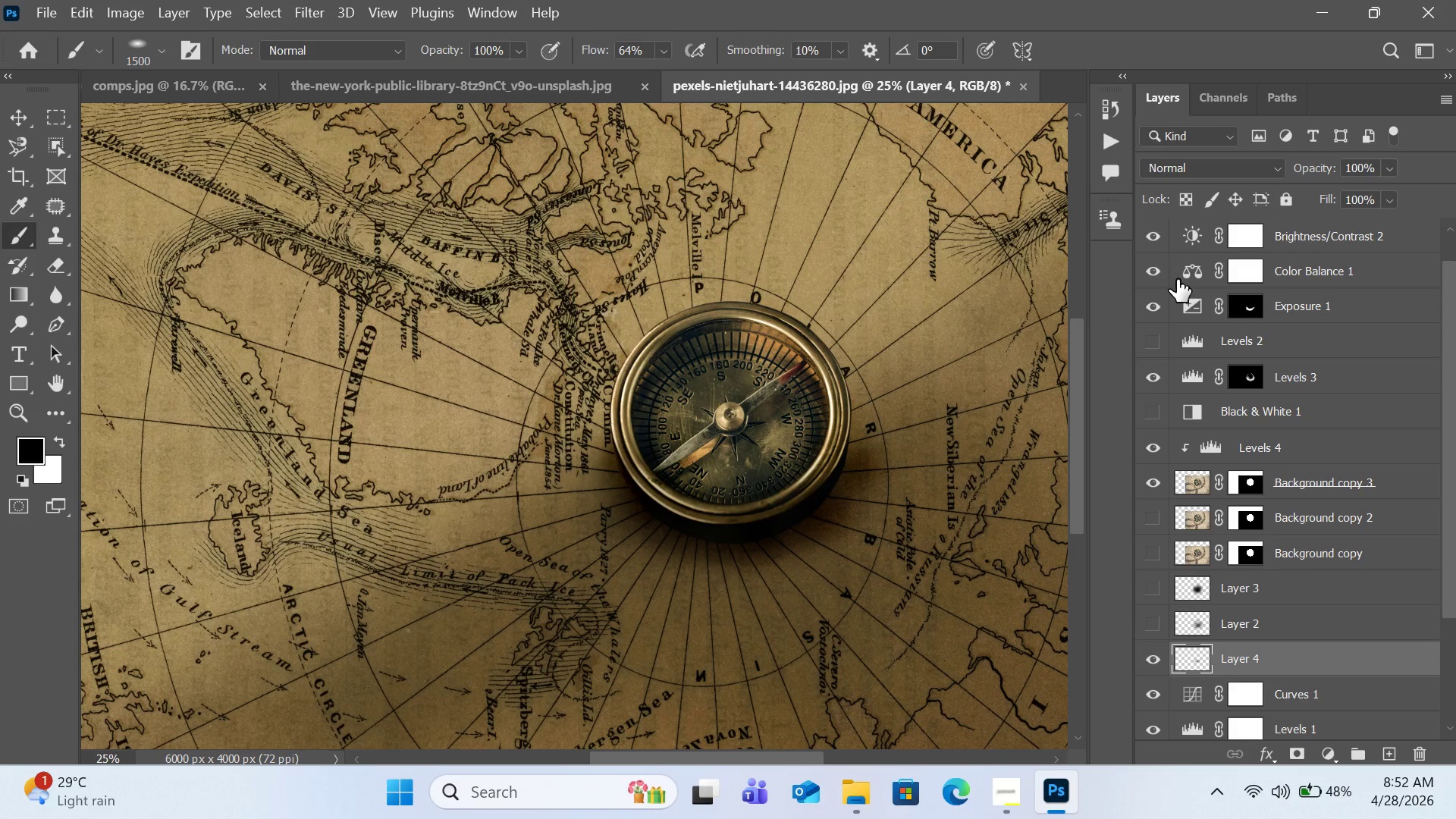 
left_click([763, 490])
 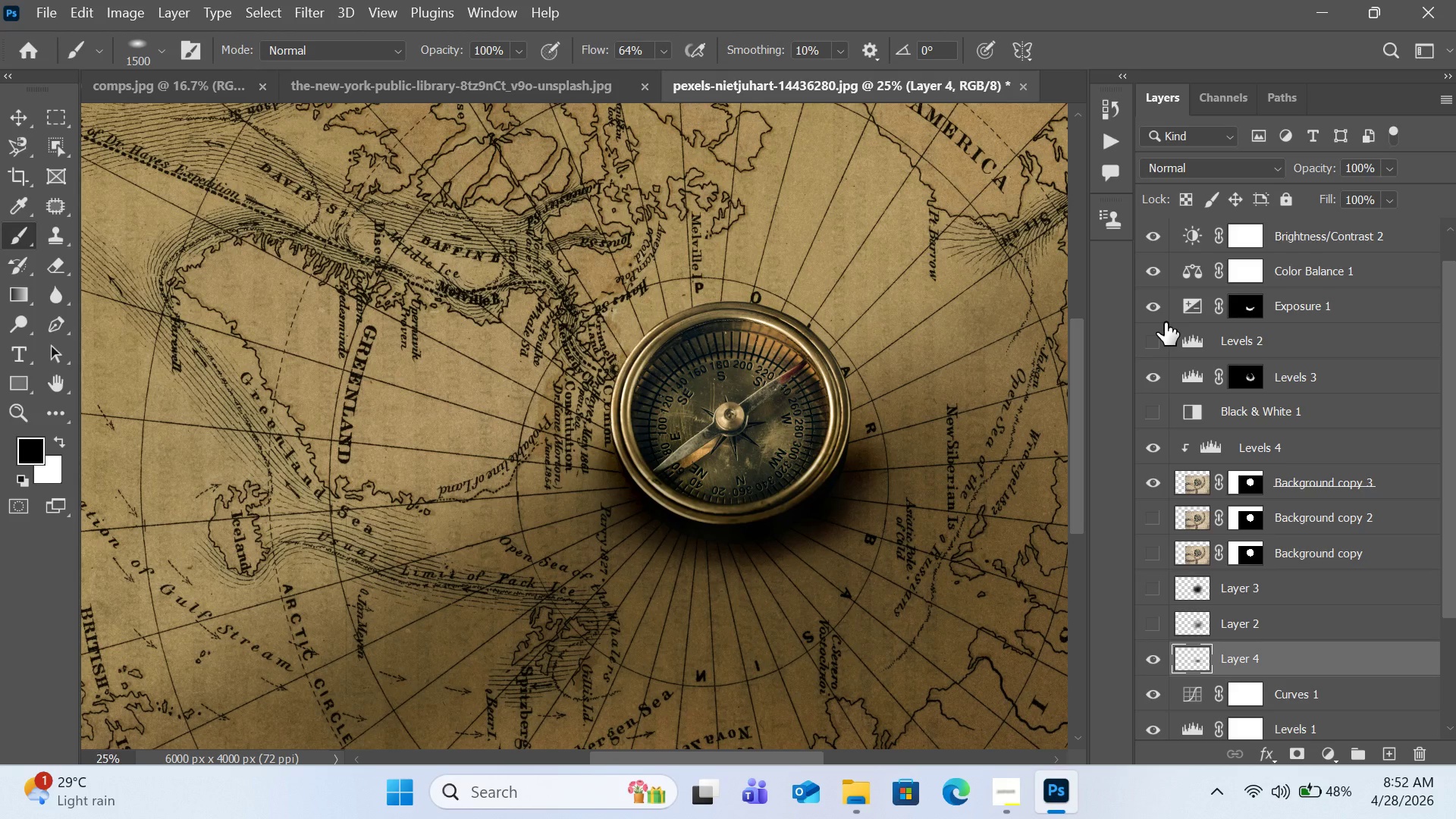 
key(Control+Z)
 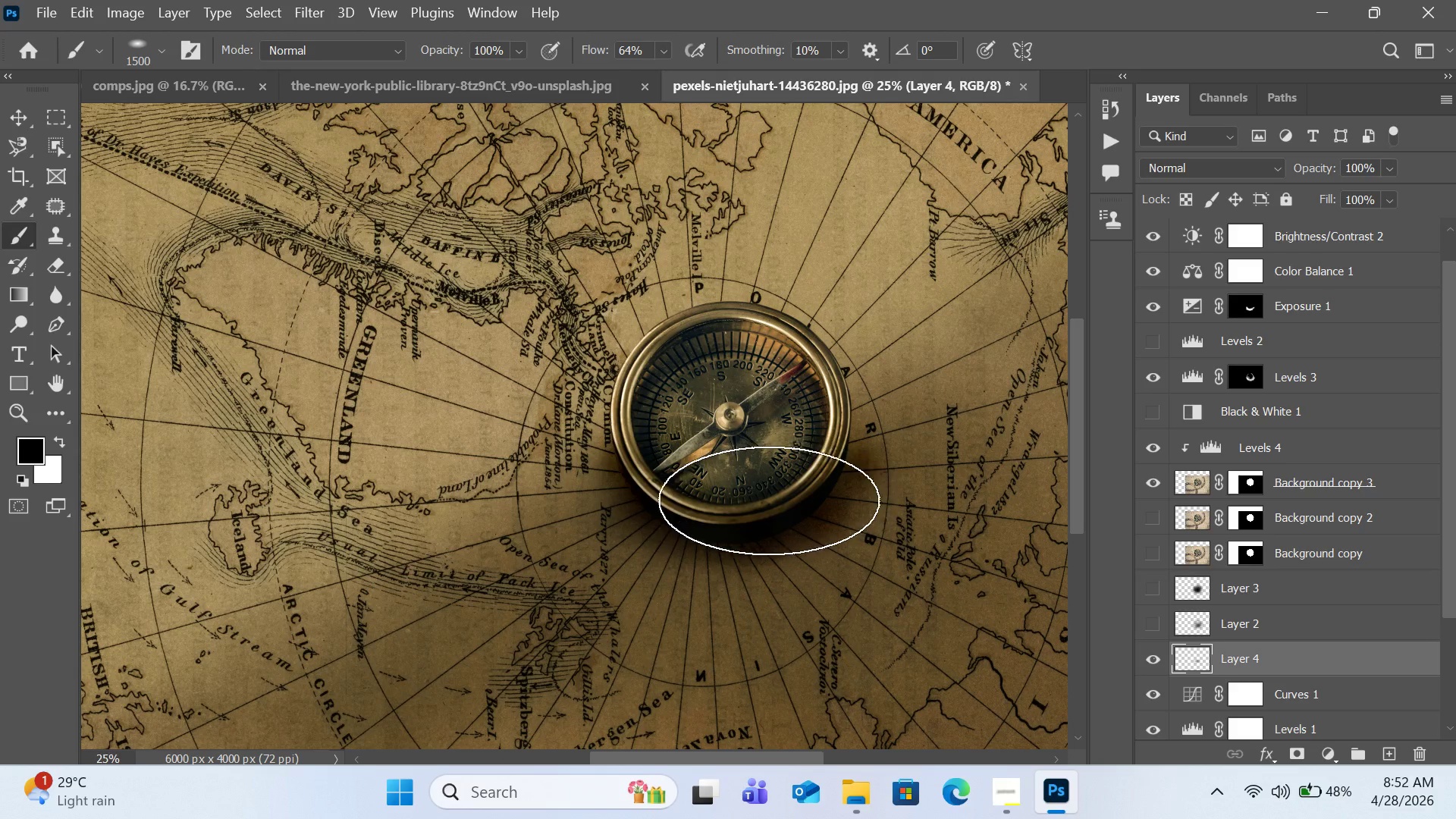 
left_click([720, 500])
 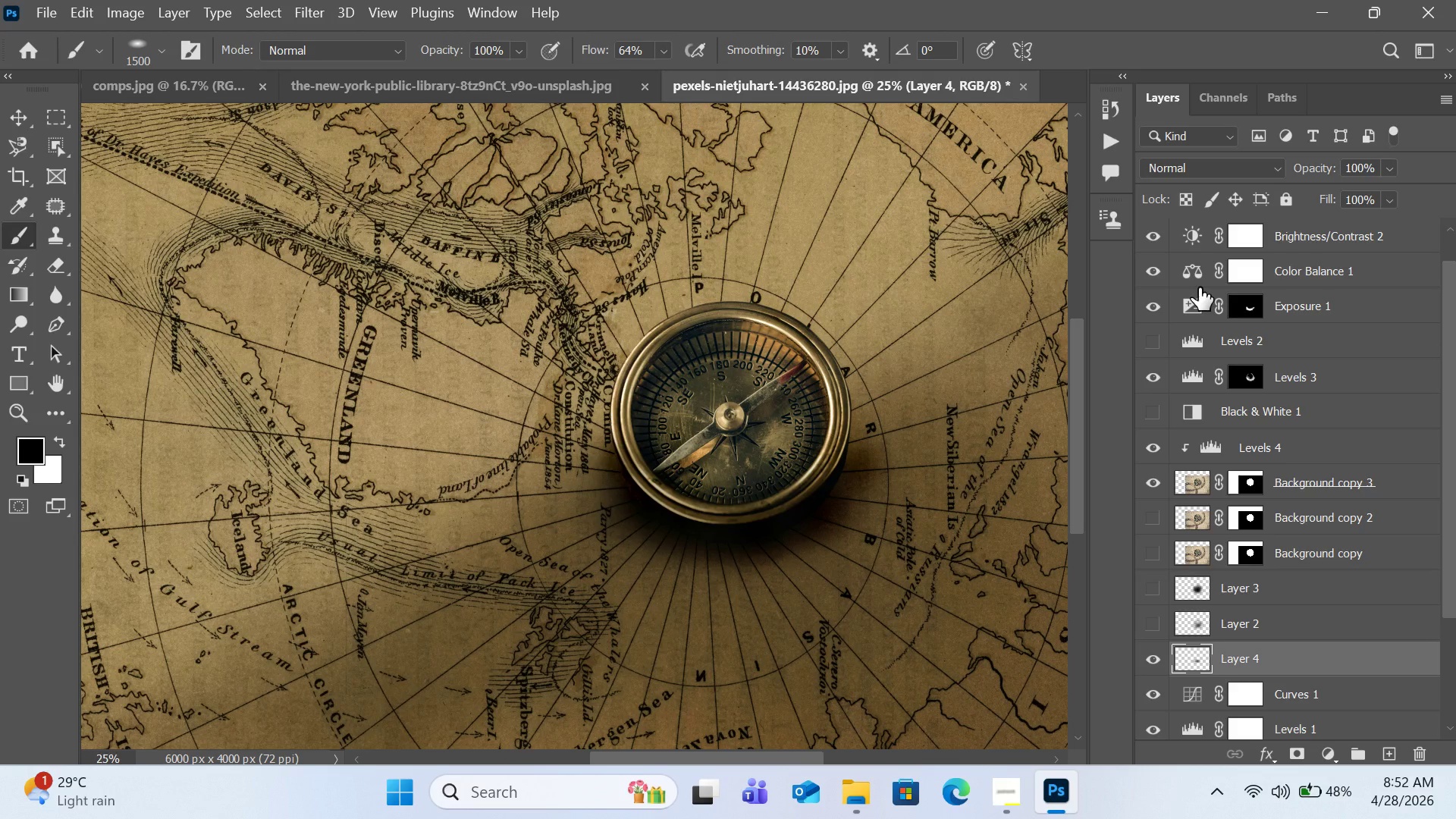 
key(Control+Minus)
 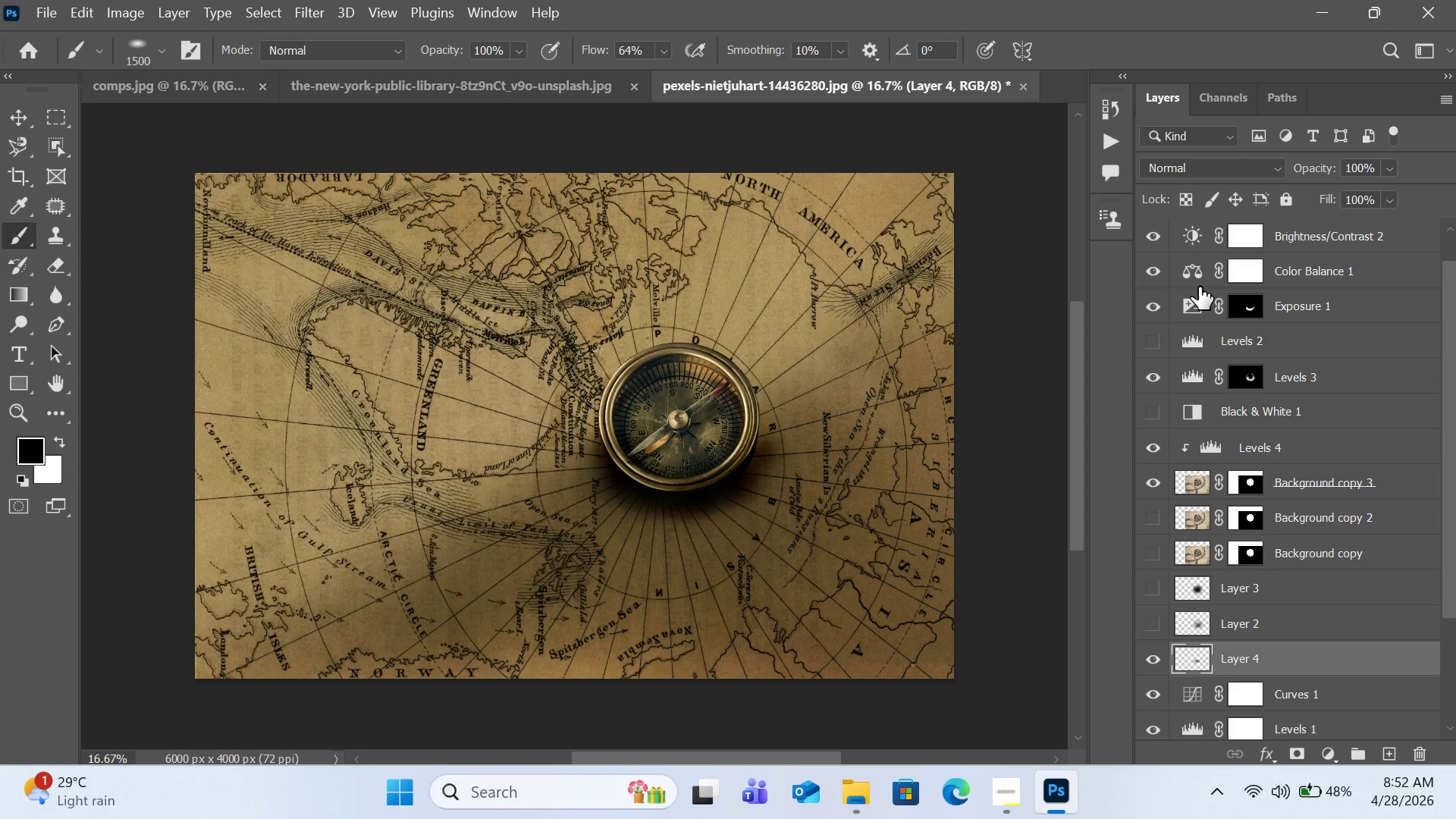 
key(Control+Z)
 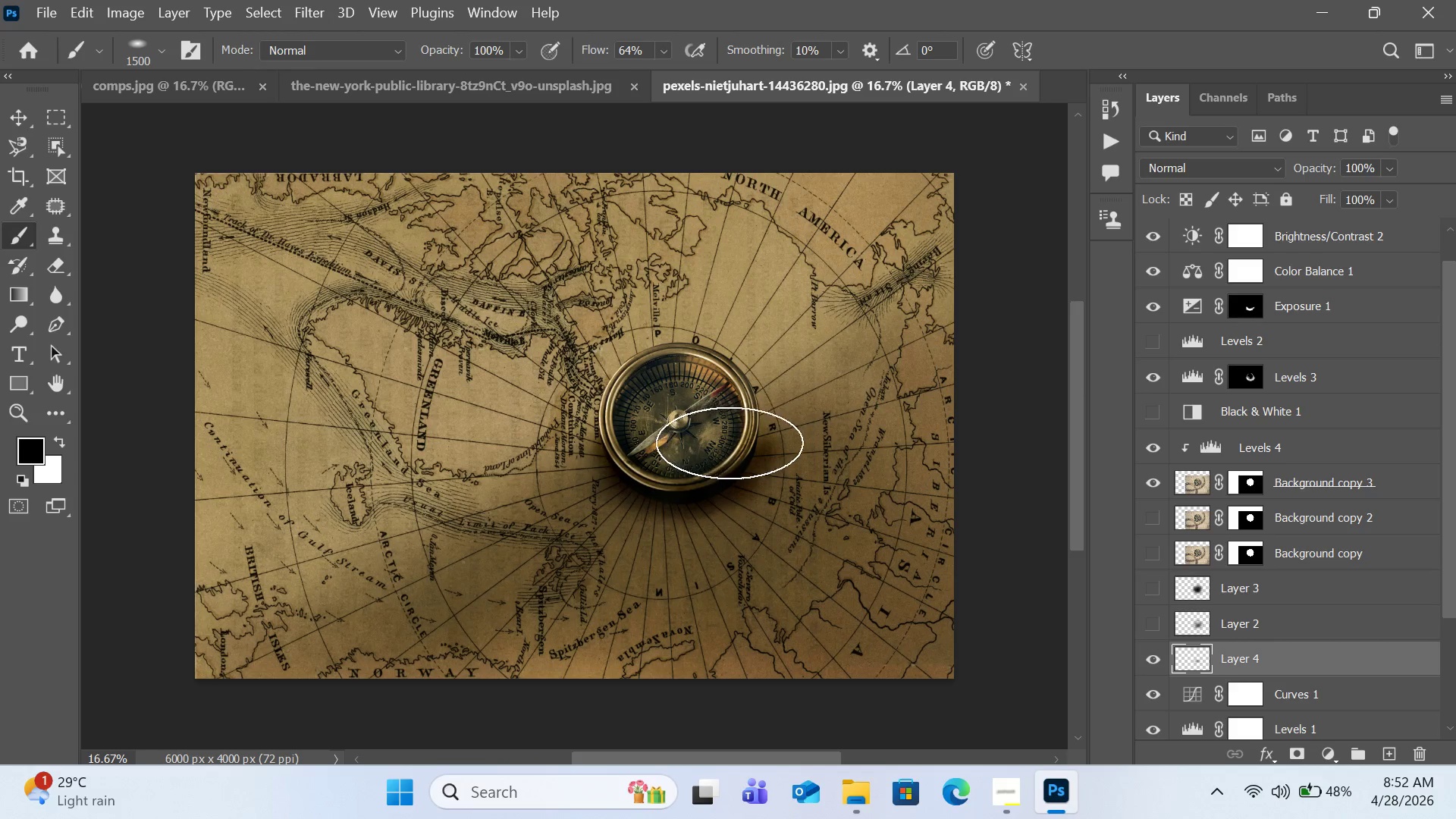 
left_click([661, 465])
 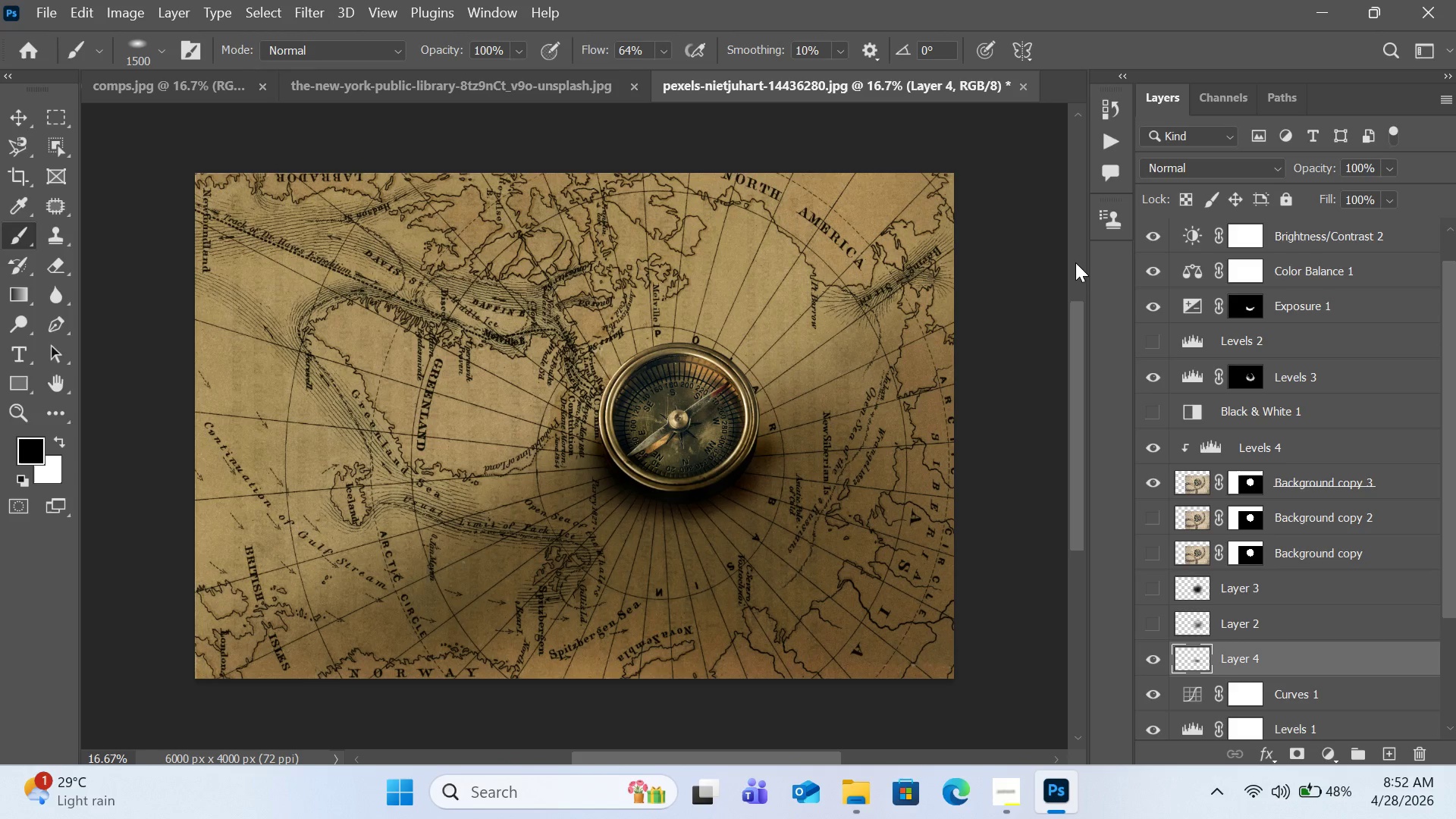 
key(Control+Z)
 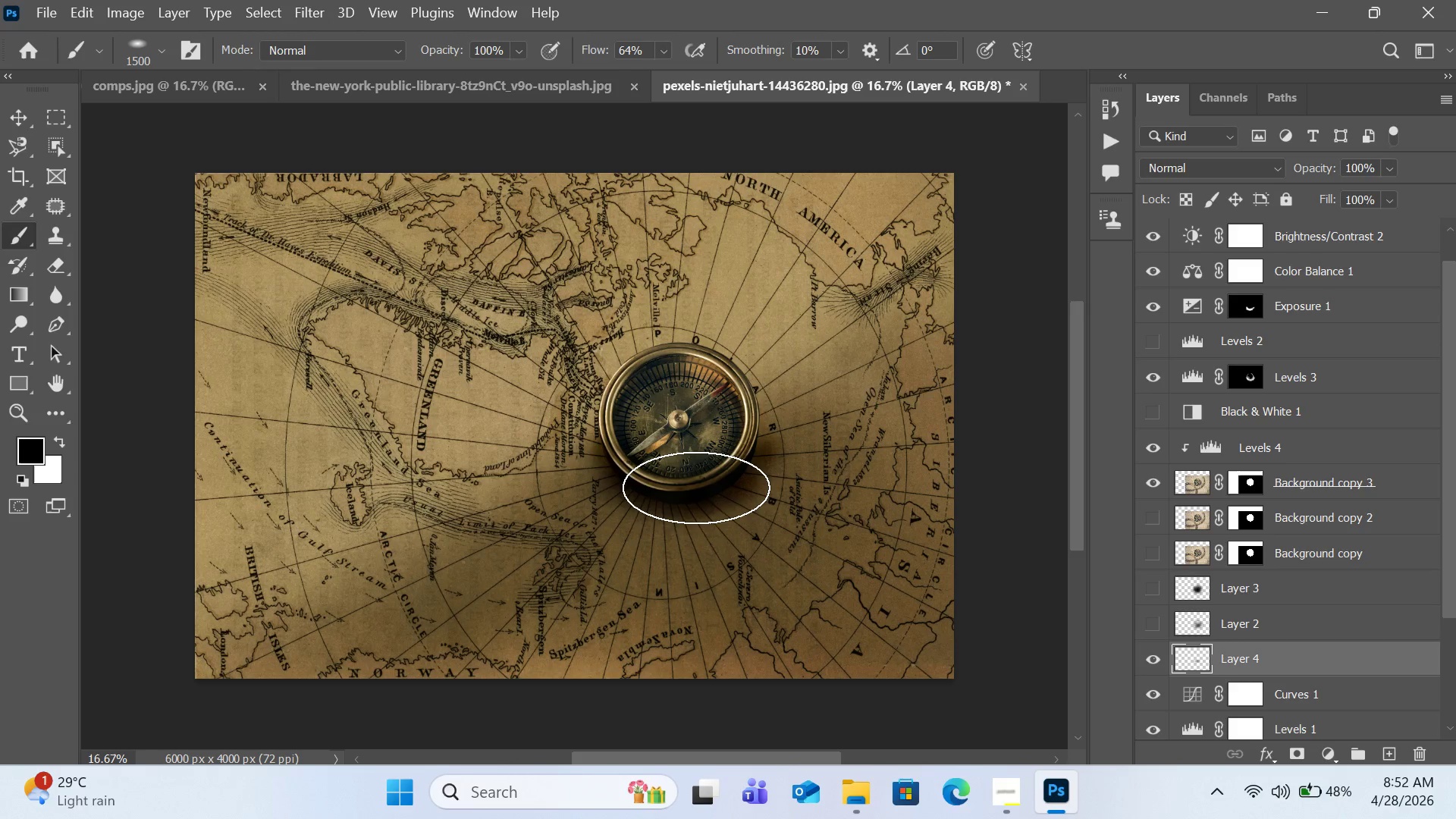 
left_click([695, 487])
 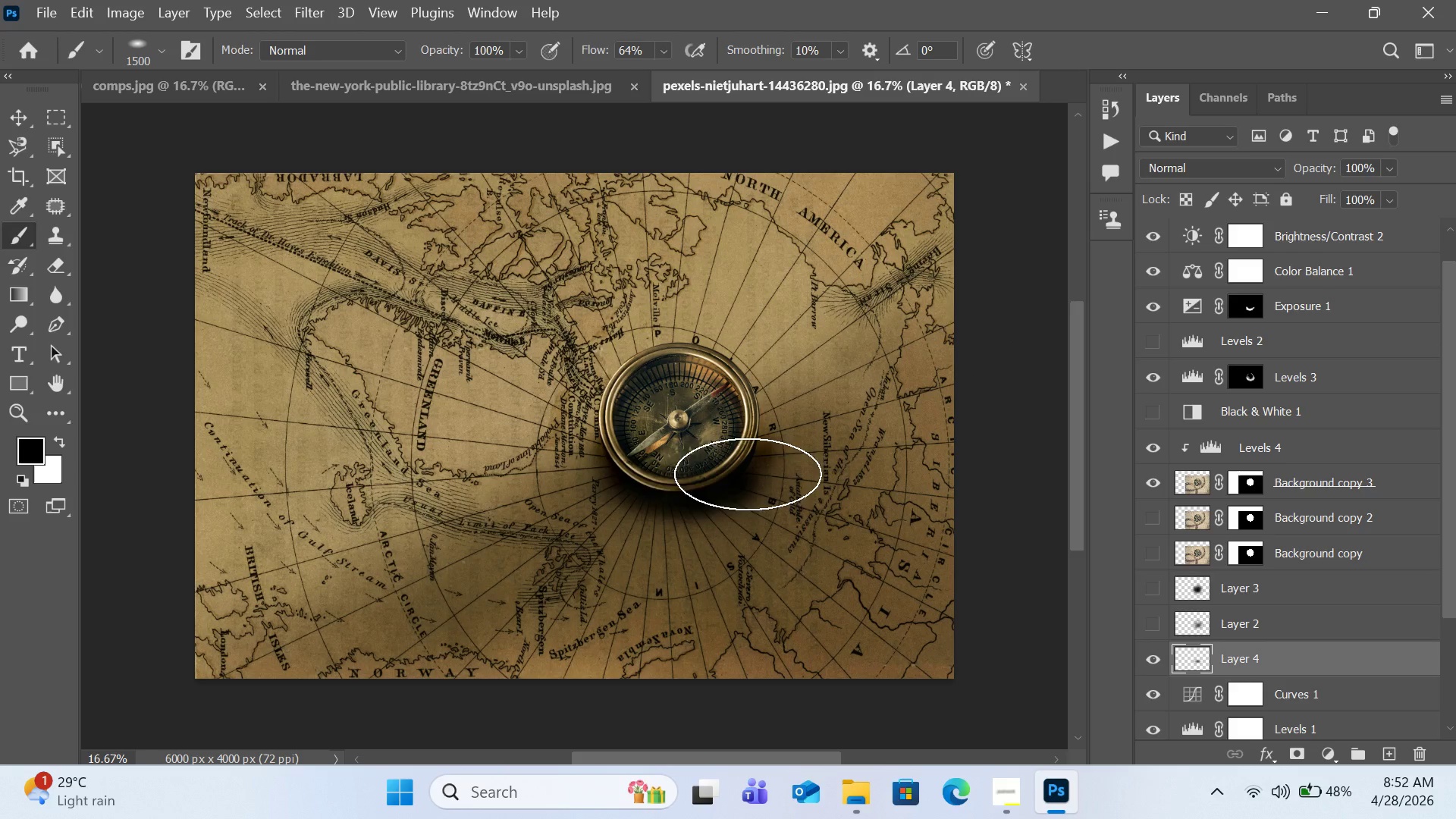 
left_click([664, 475])
 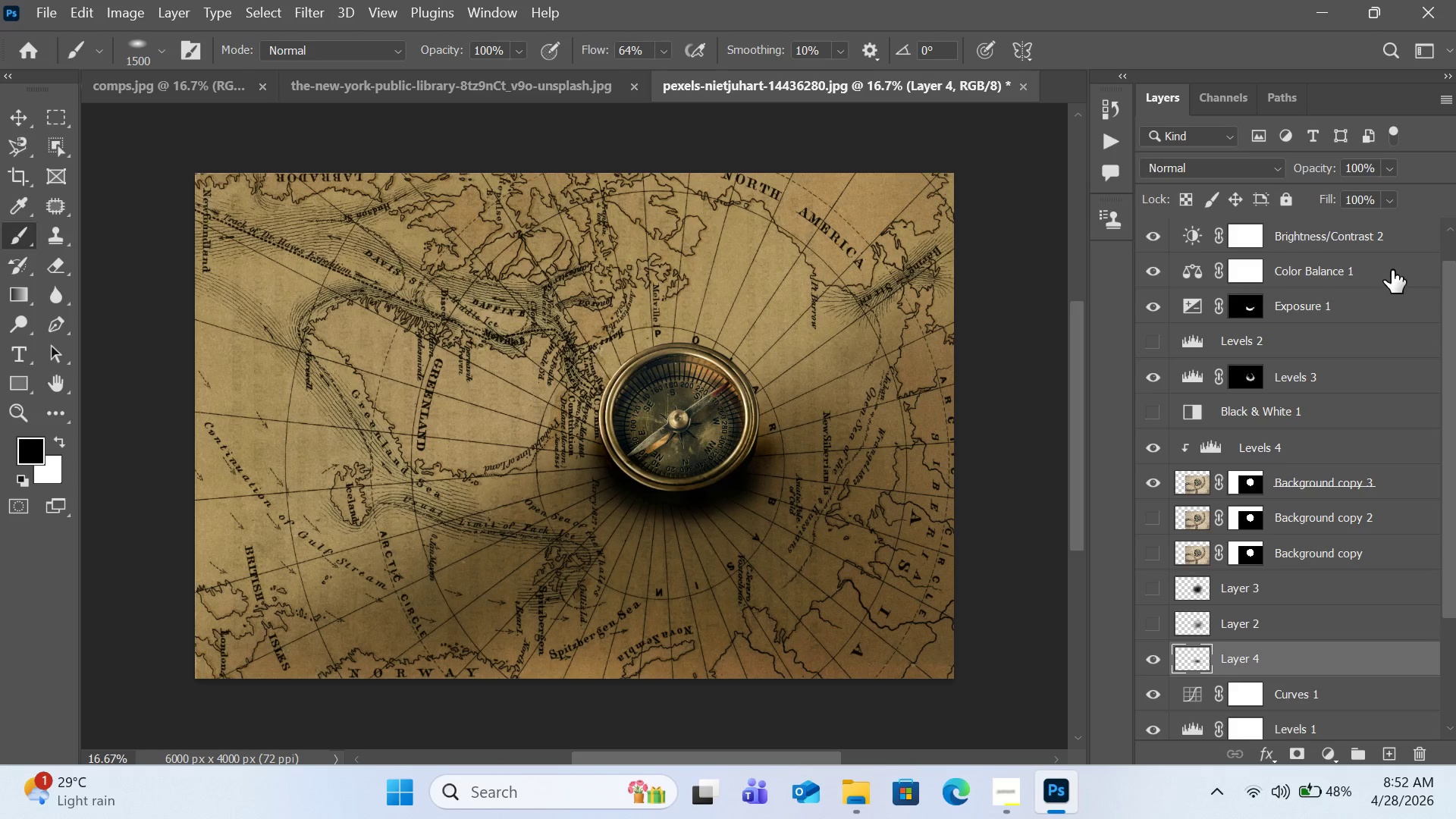 
key(Control+Z)
 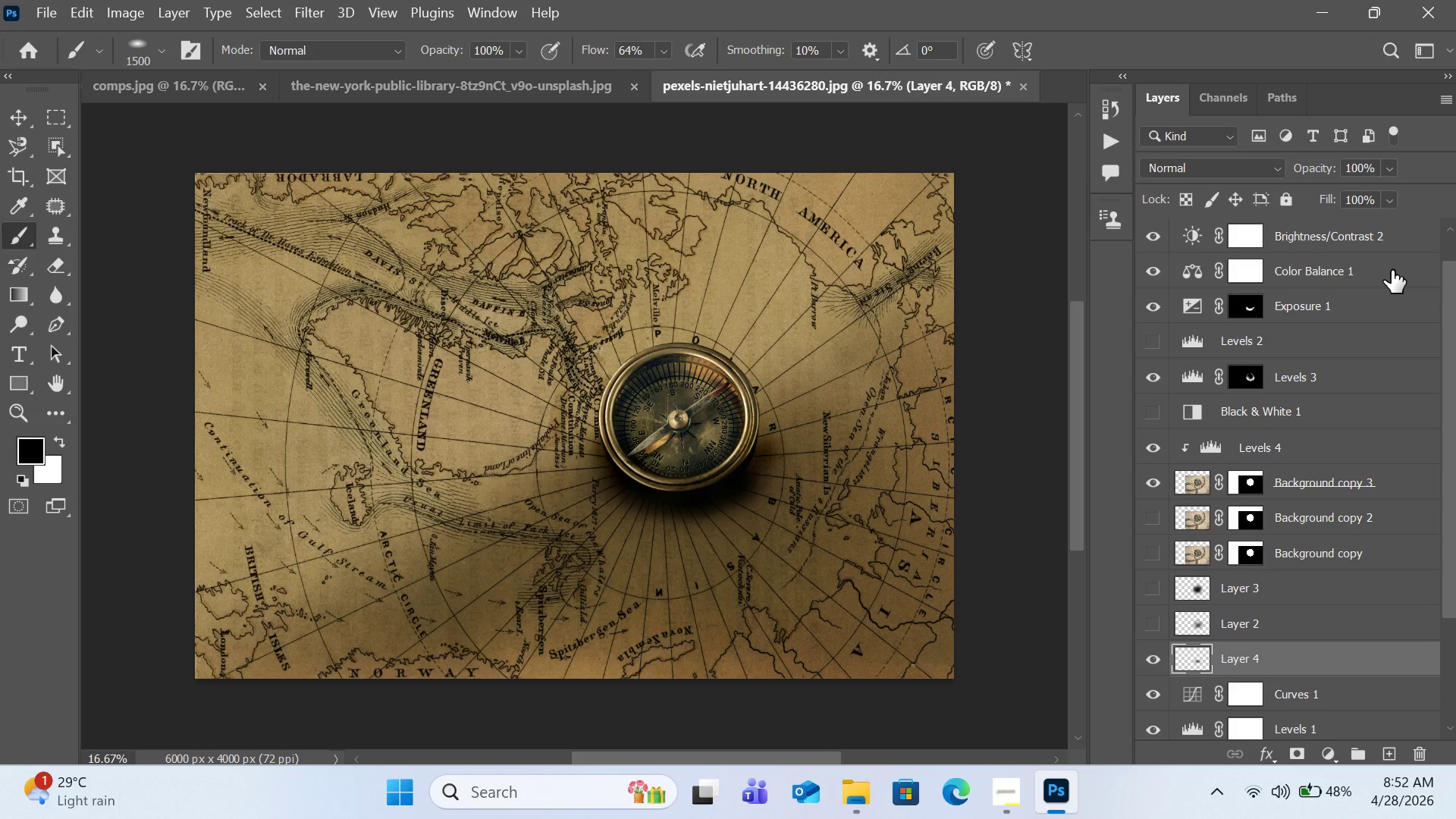 
key(Control+Z)
 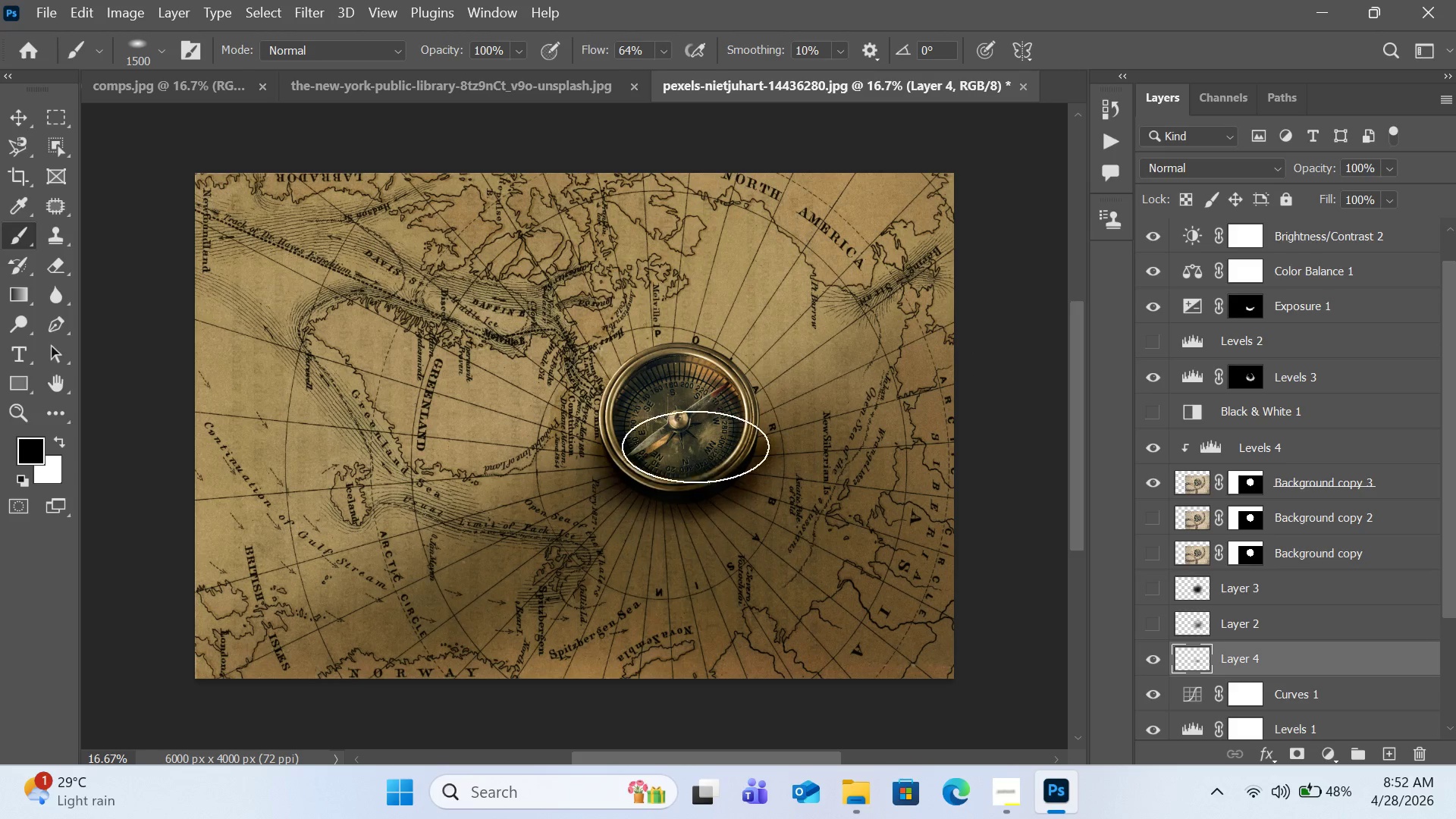 
left_click([663, 53])
 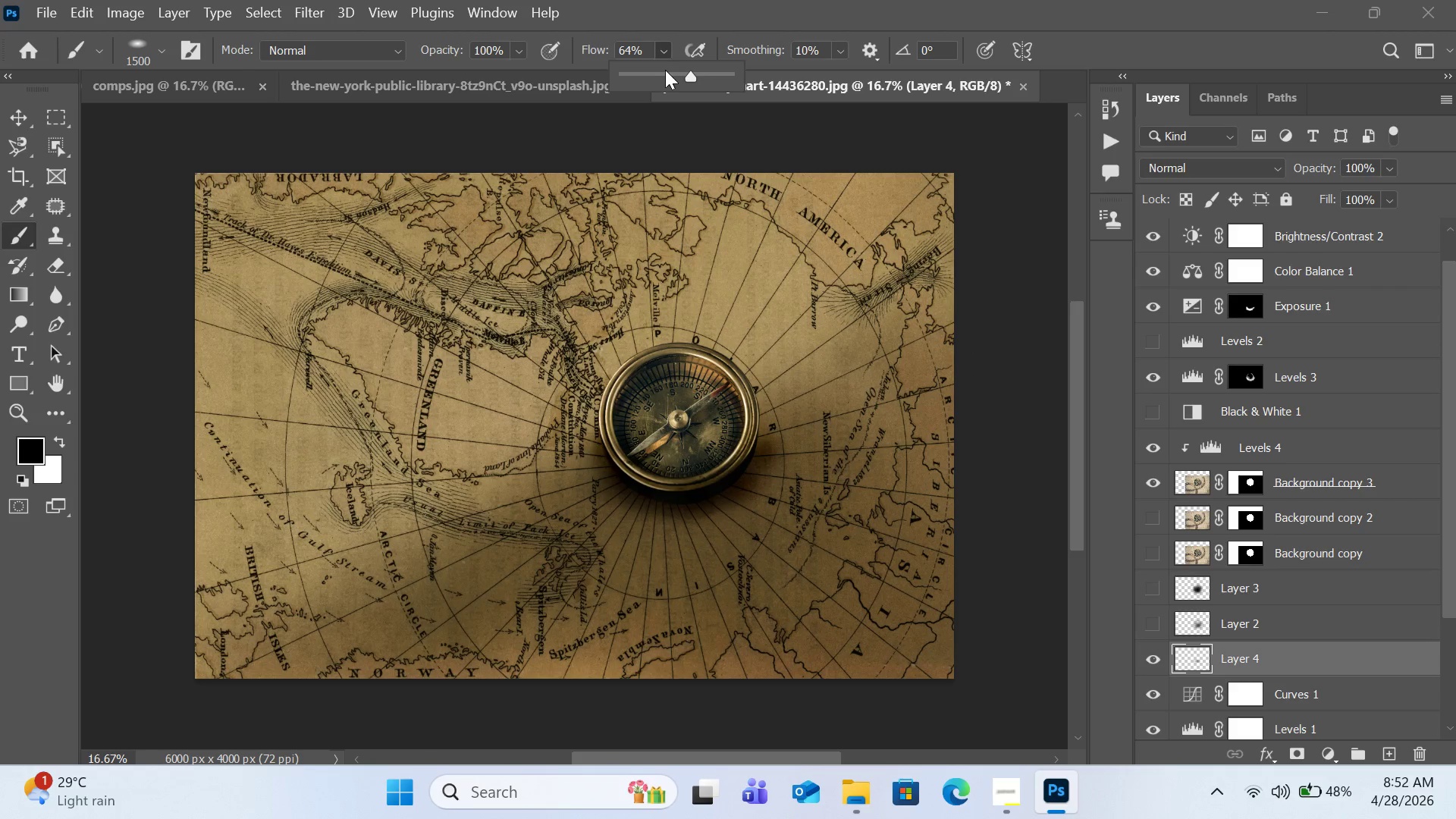 
left_click([665, 71])
 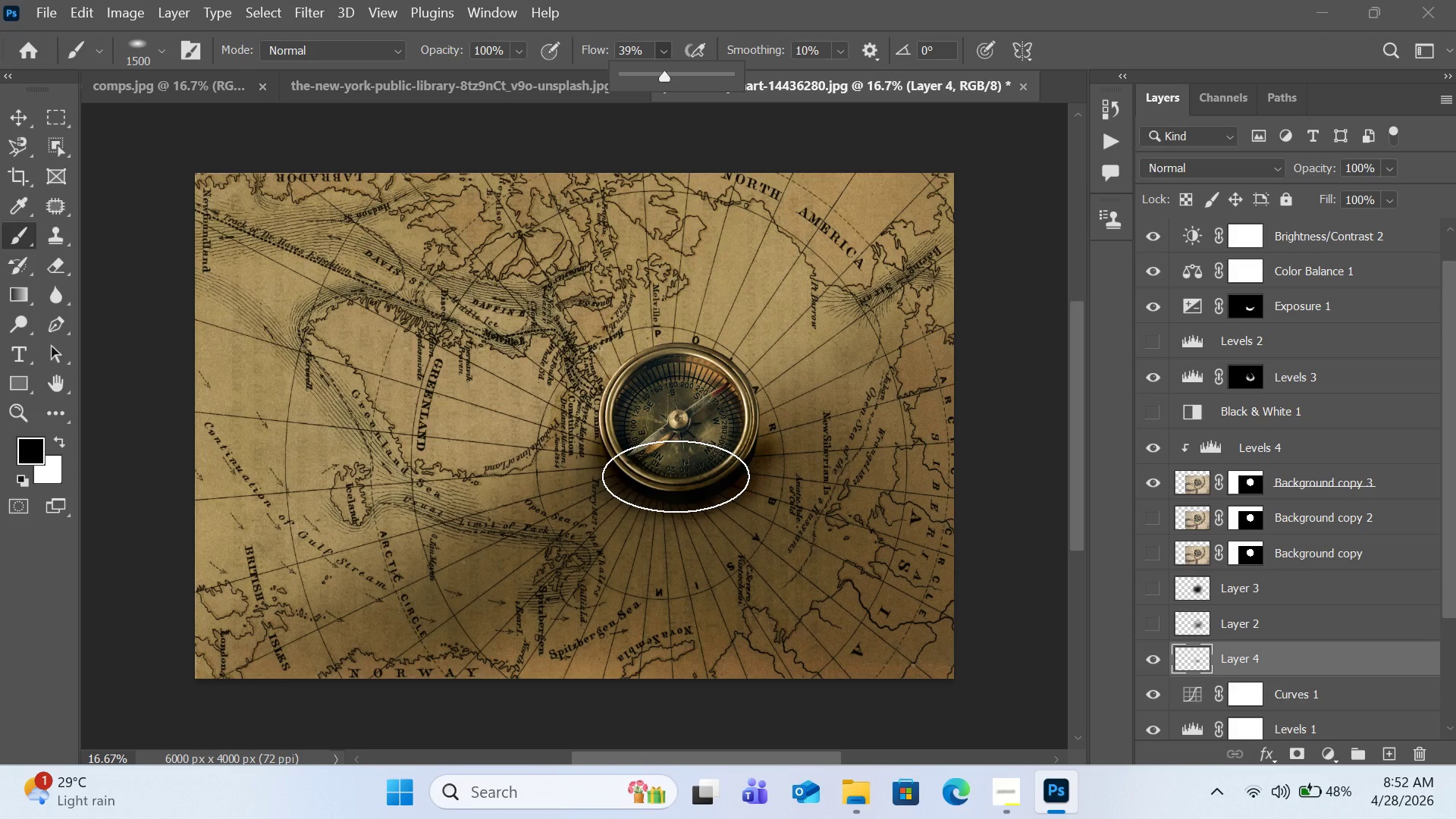 
left_click([676, 476])
 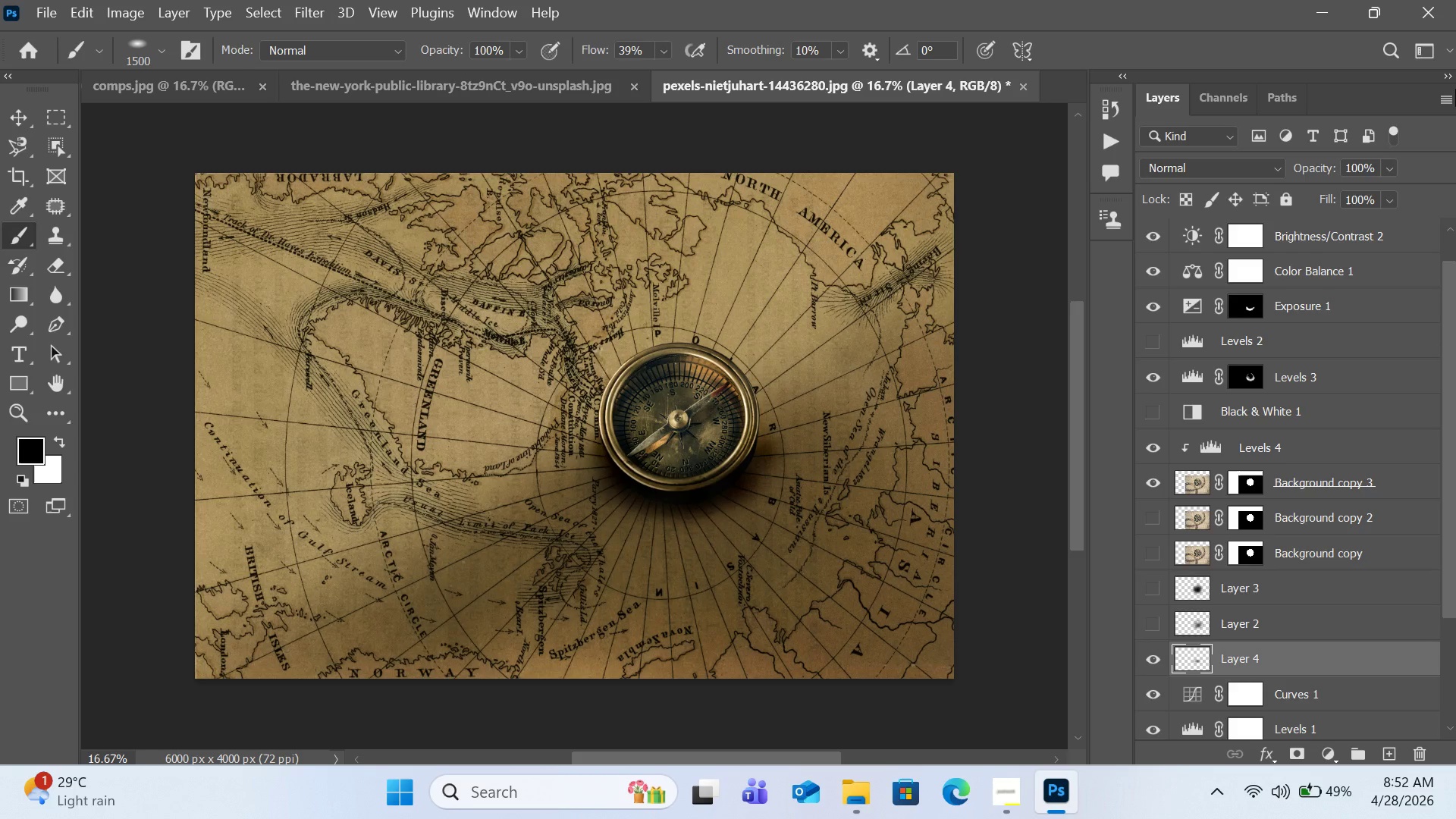 
key(Control+Z)
 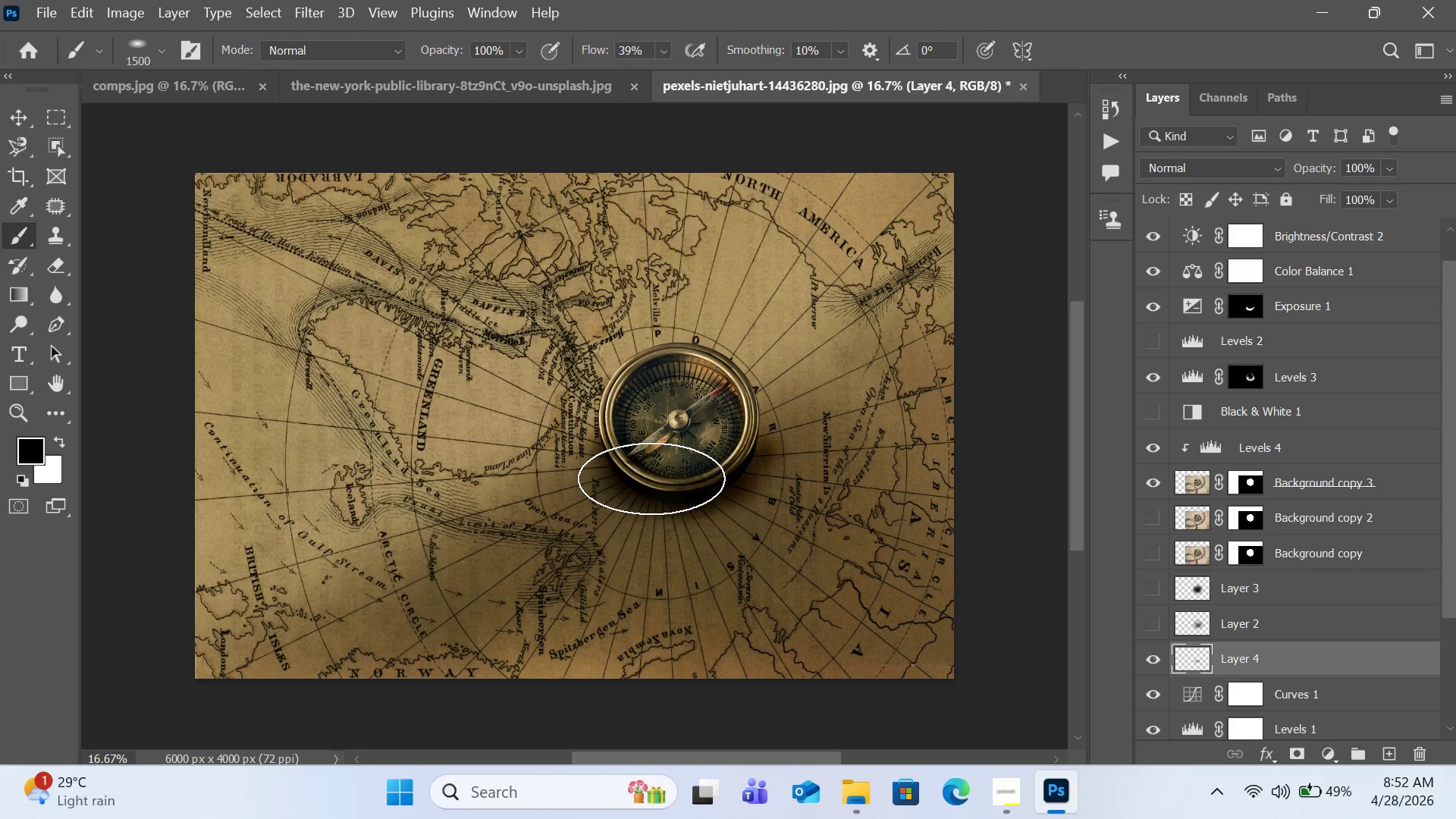 
key(BracketRight)
 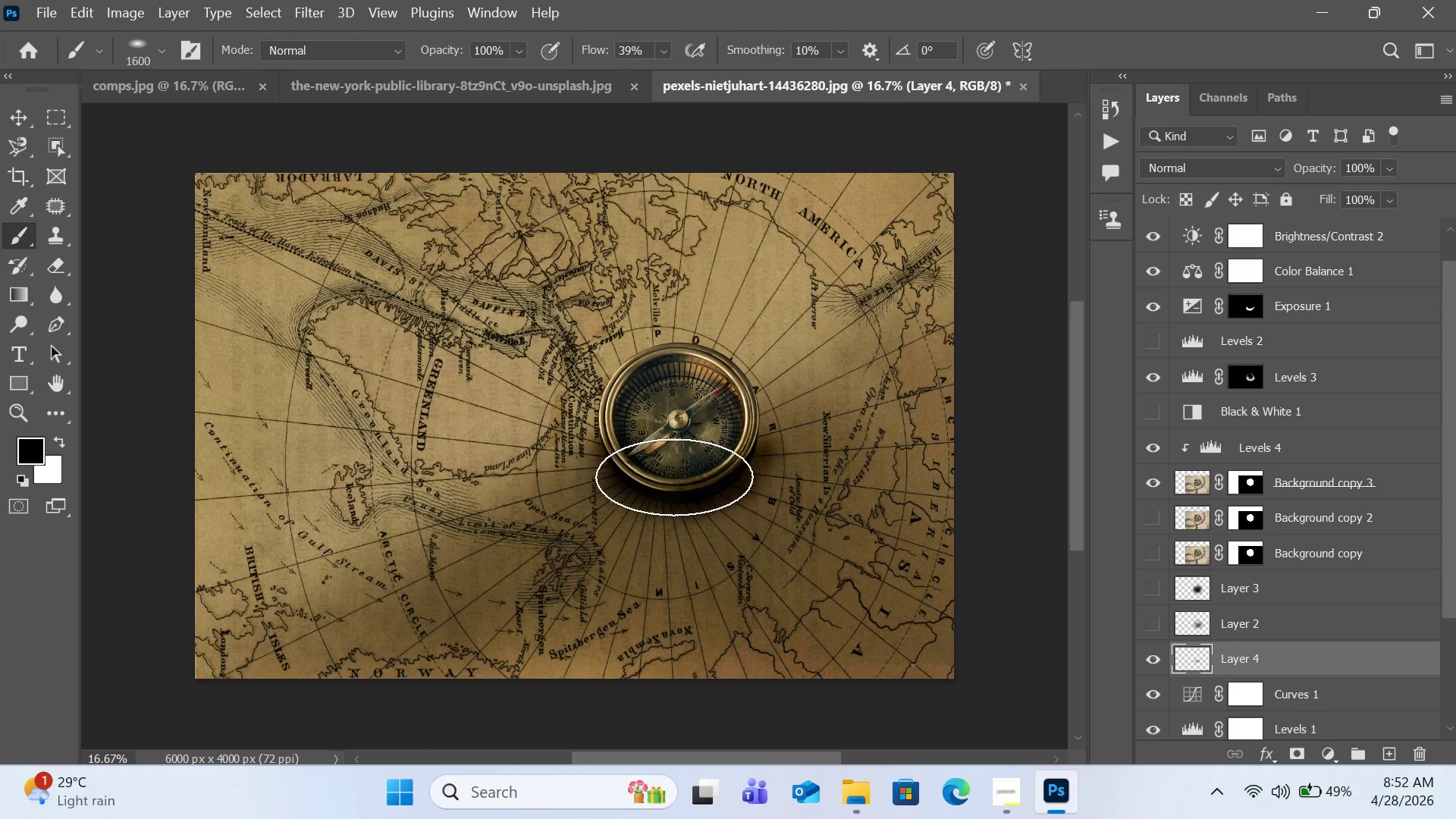 
key(BracketRight)
 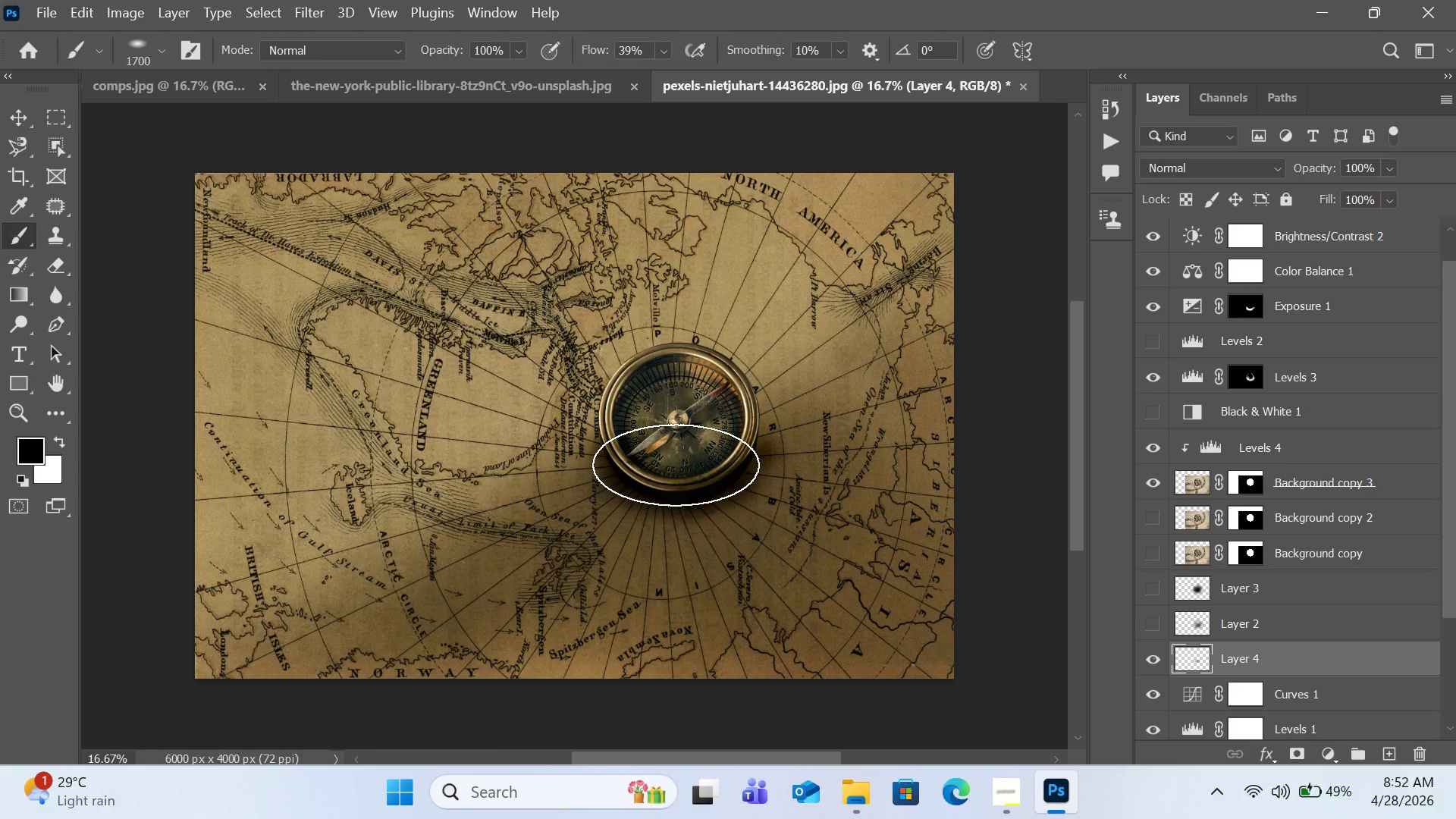 
left_click([676, 465])
 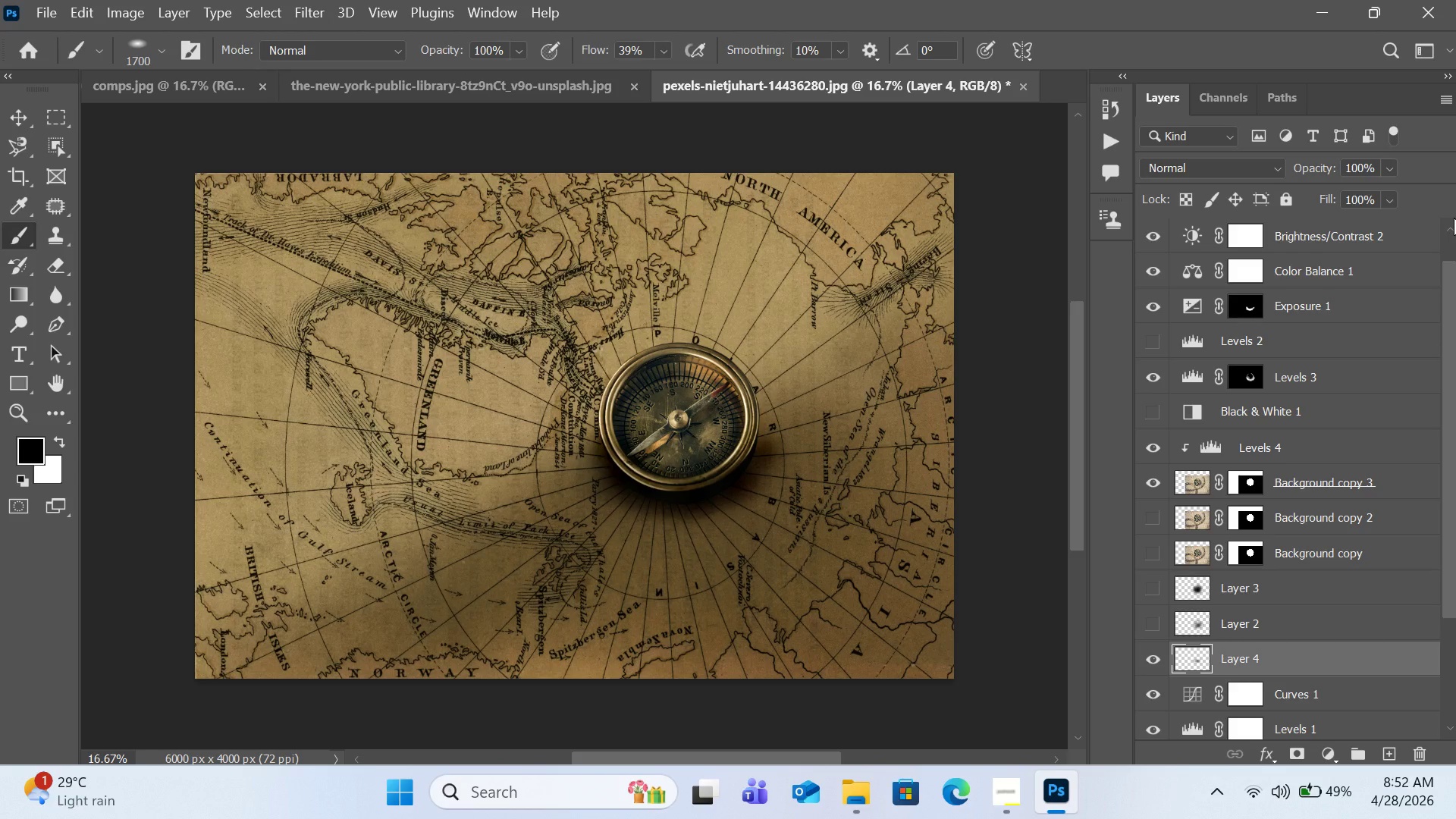 
wait(11.69)
 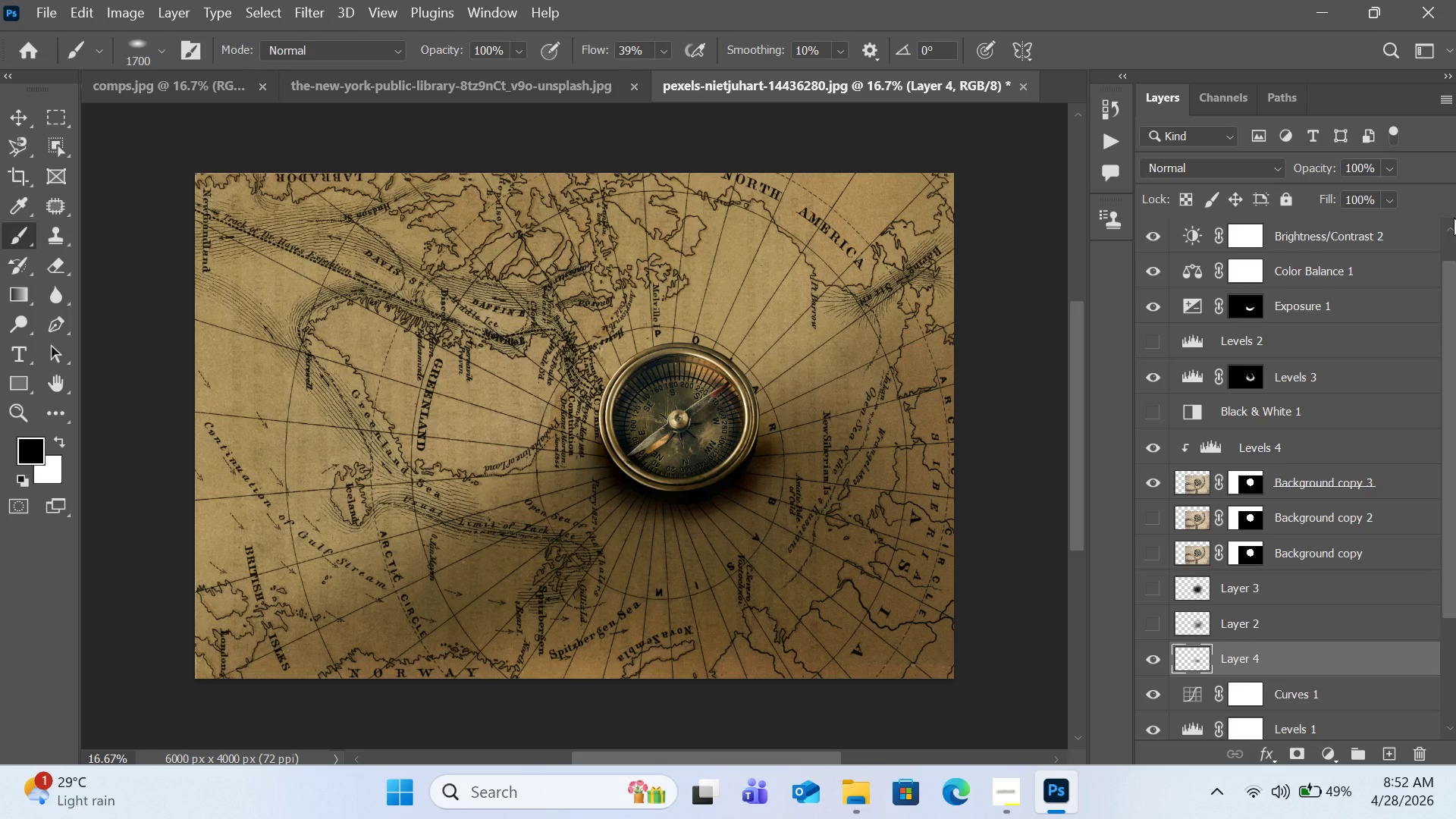 
left_click([682, 380])
 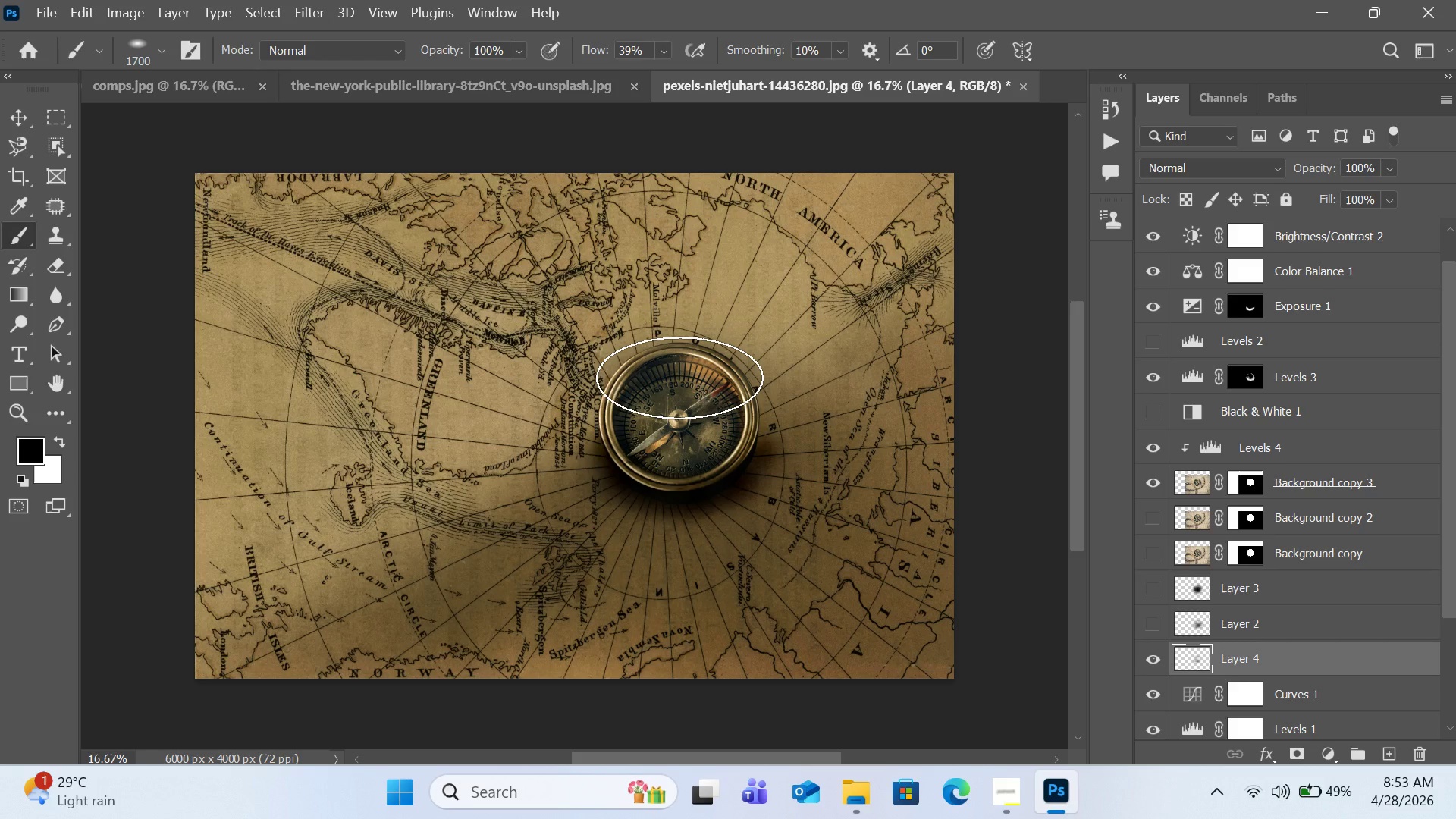 
wait(12.47)
 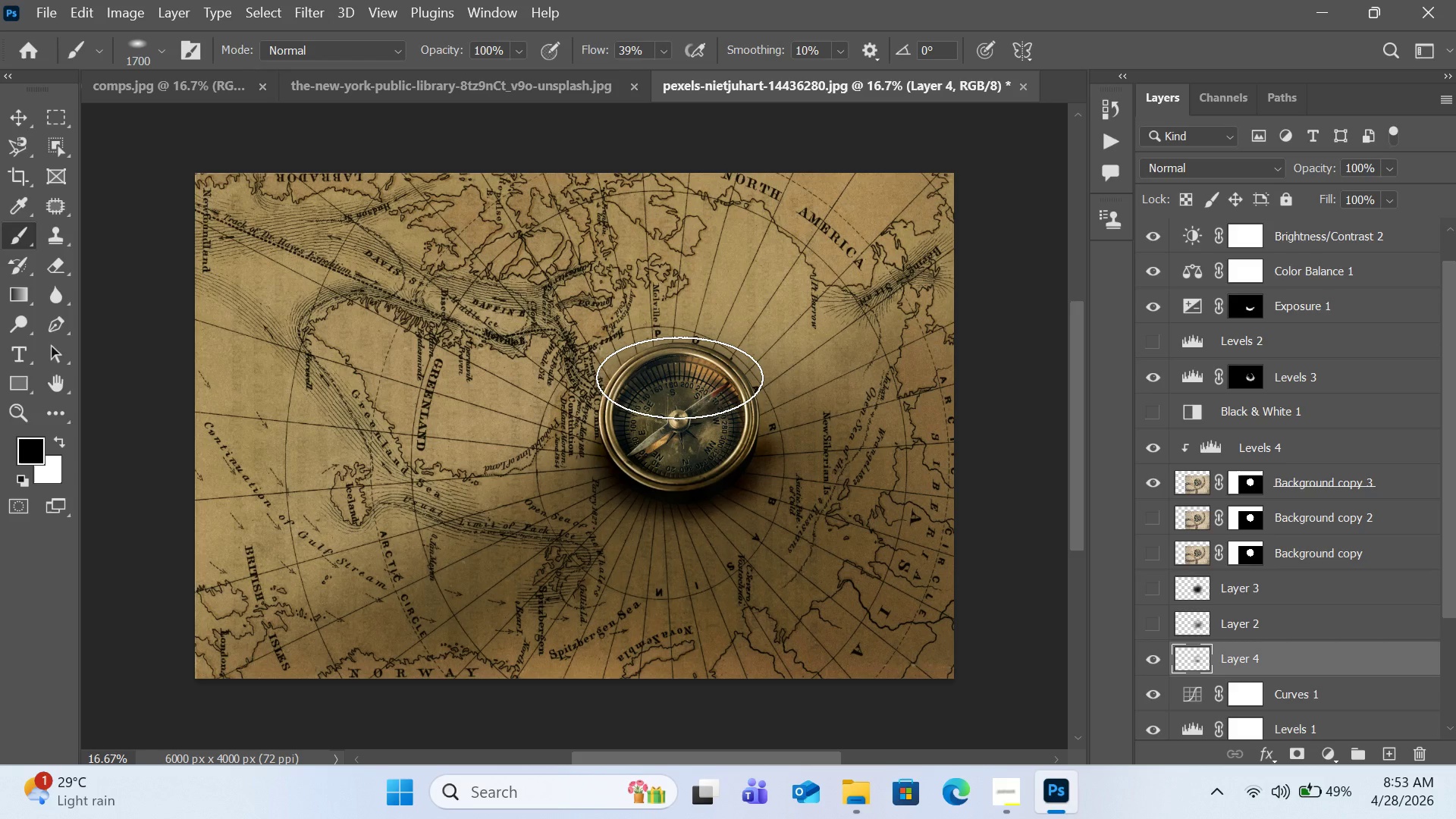 
left_click([682, 371])
 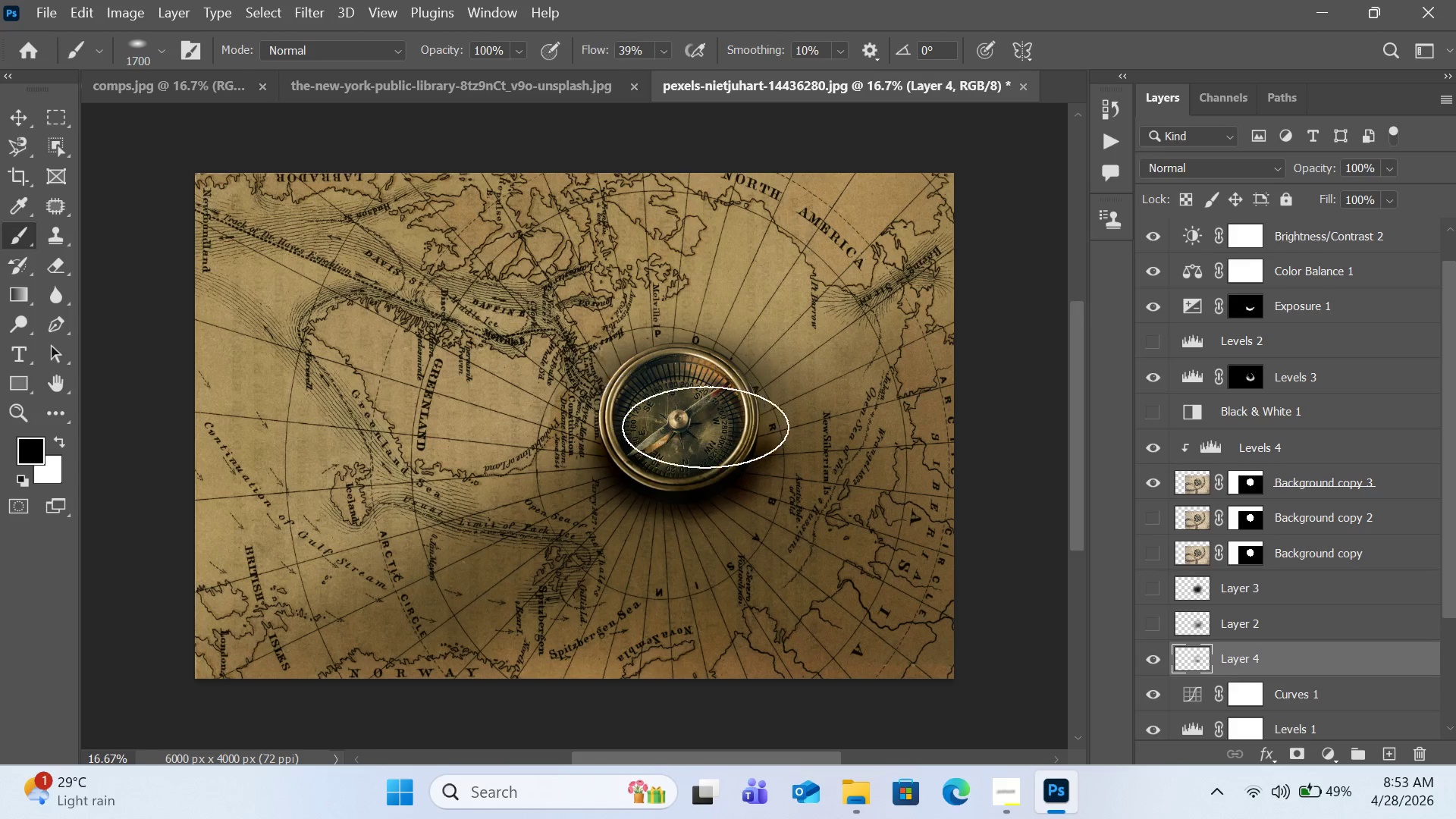 
wait(7.33)
 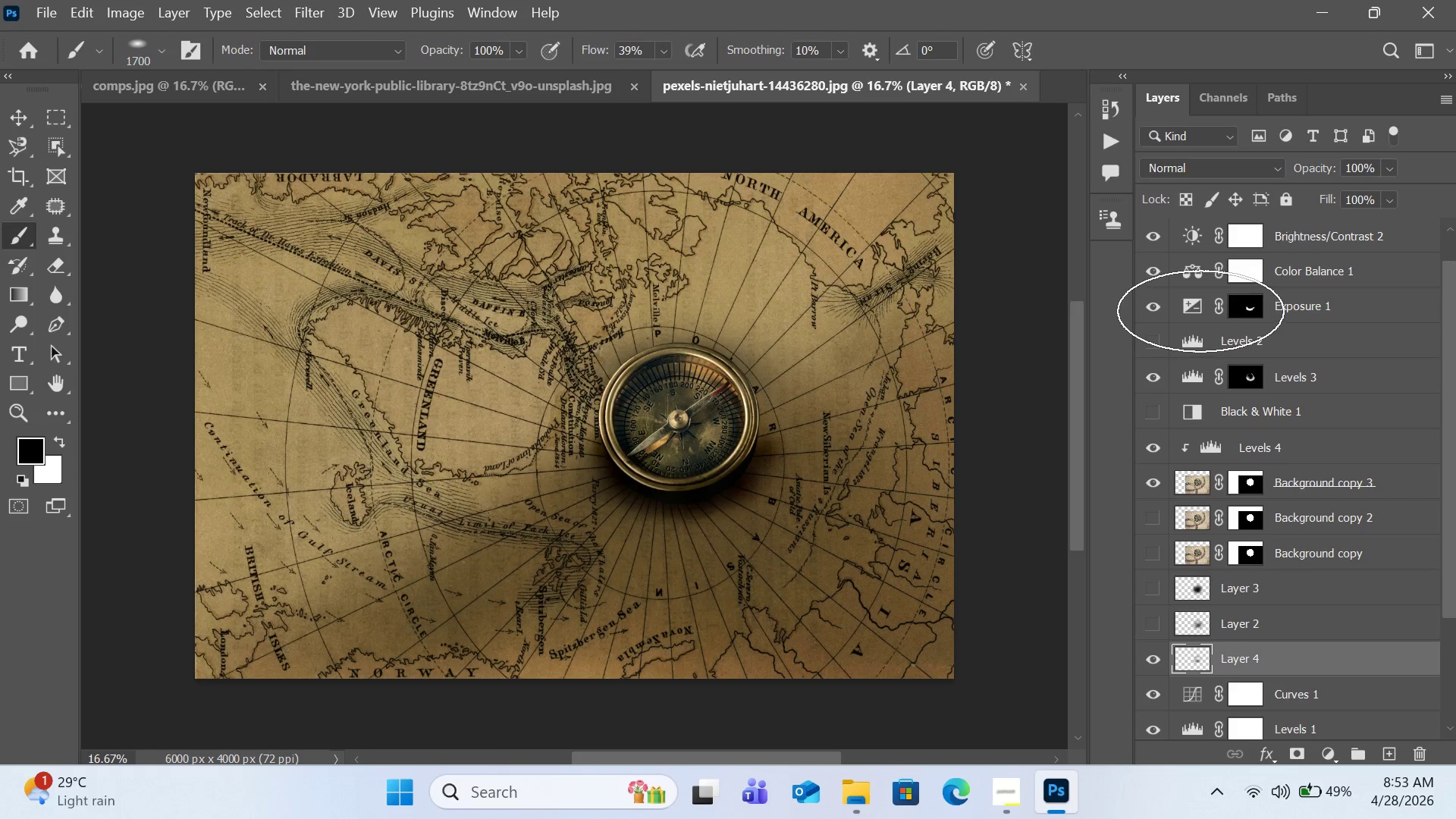 
left_click([661, 413])
 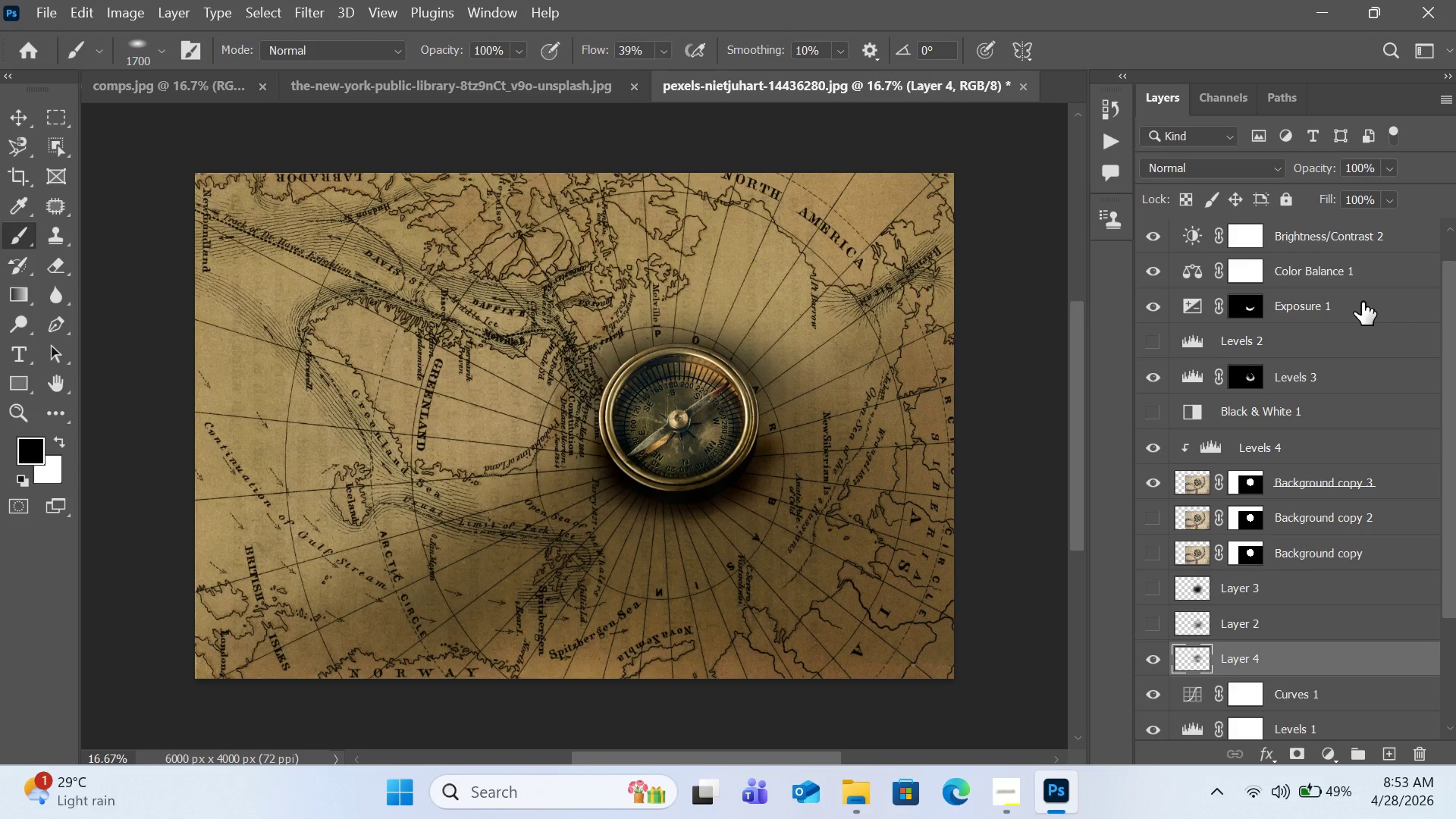 
wait(9.73)
 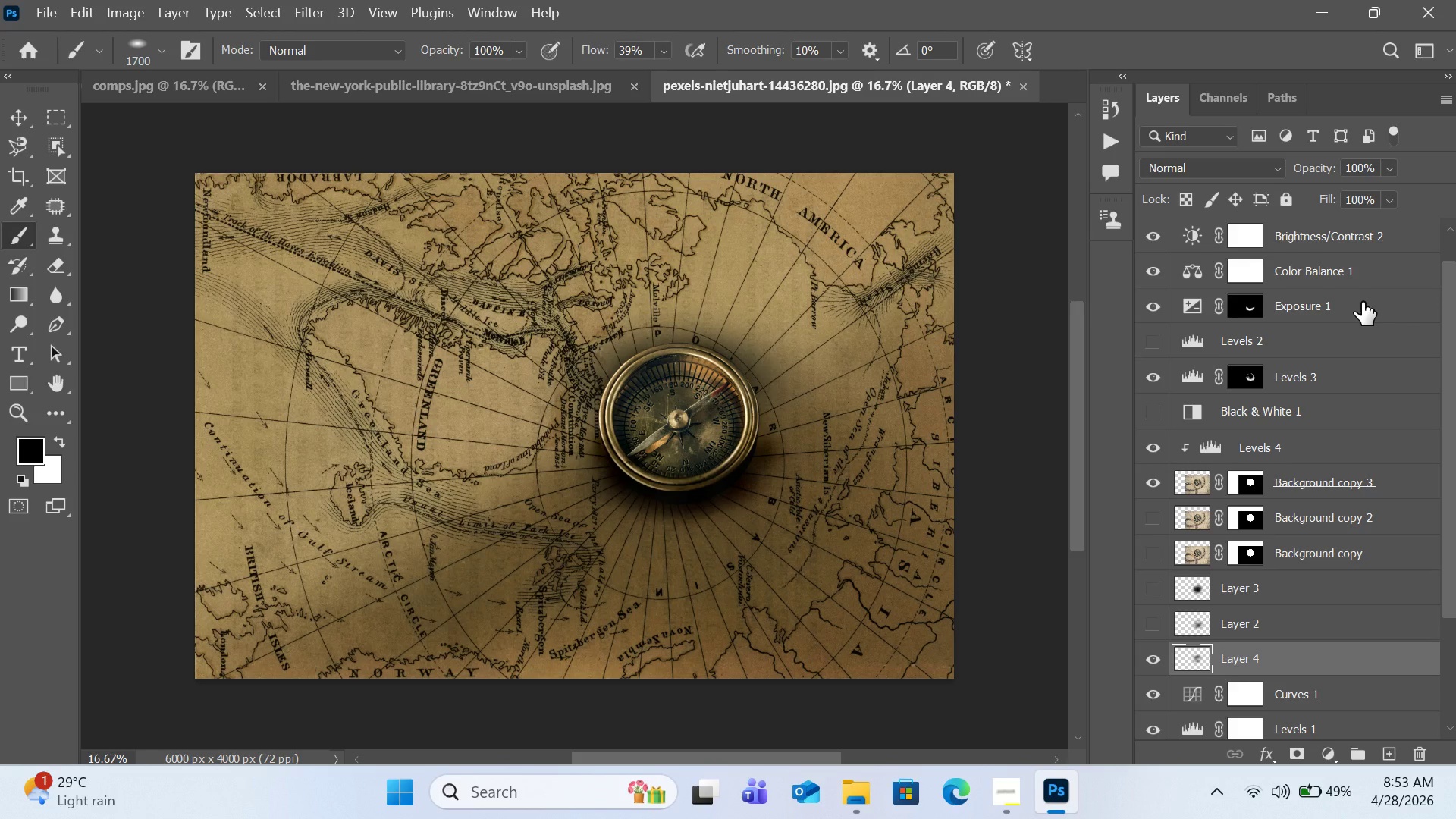 
left_click([1266, 168])
 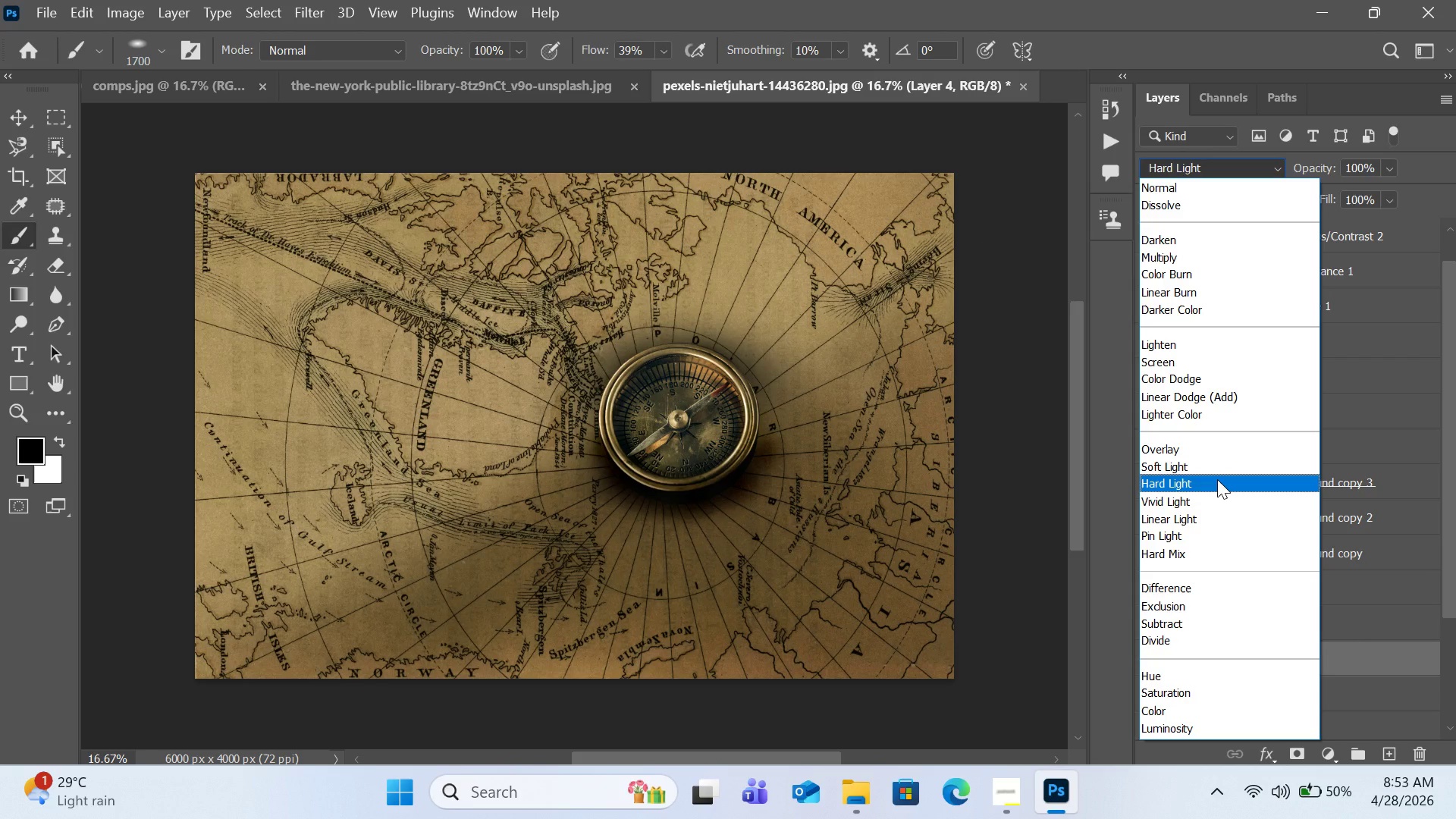 
wait(13.94)
 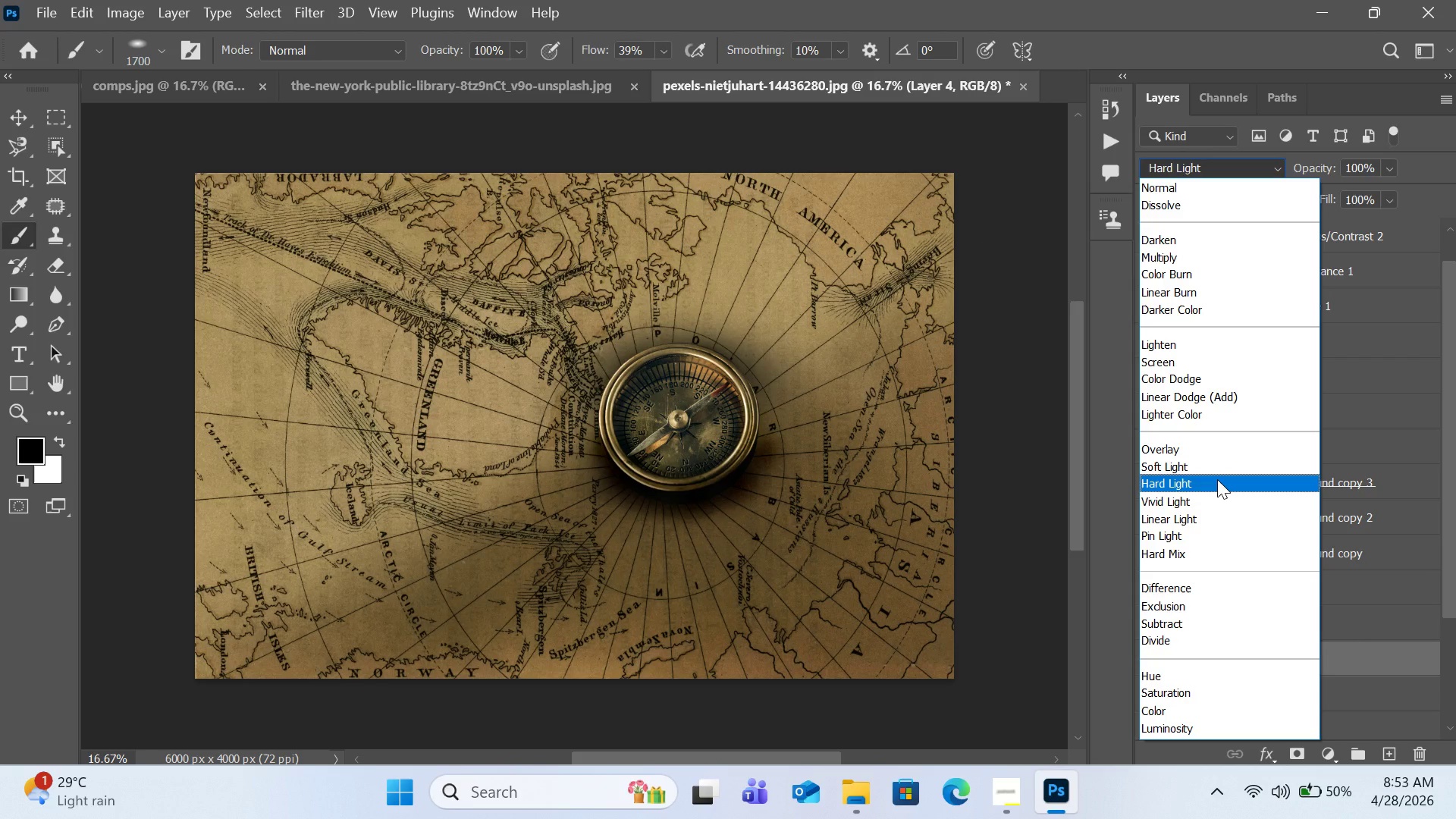 
left_click([1202, 719])
 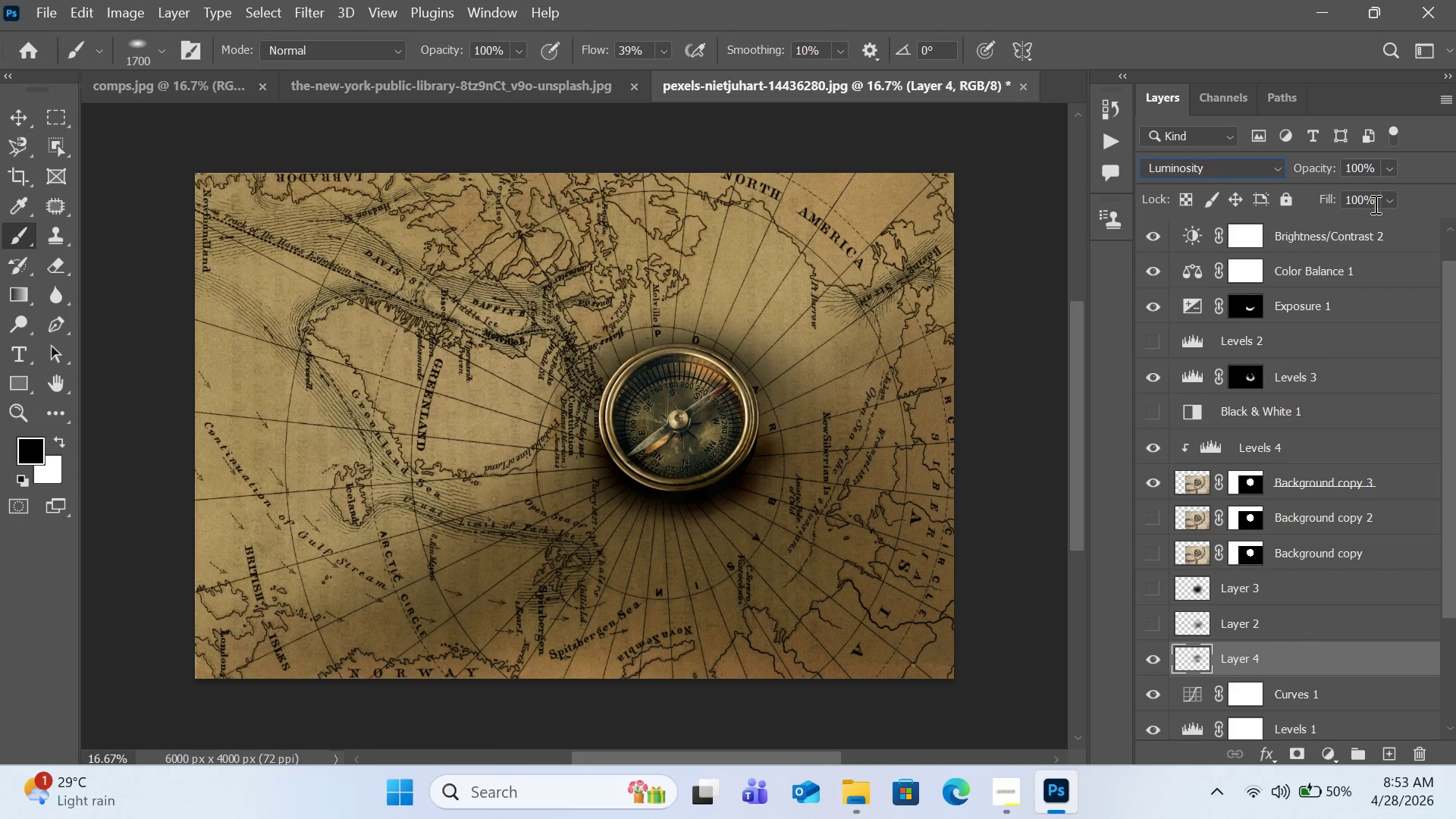 
left_click([1388, 170])
 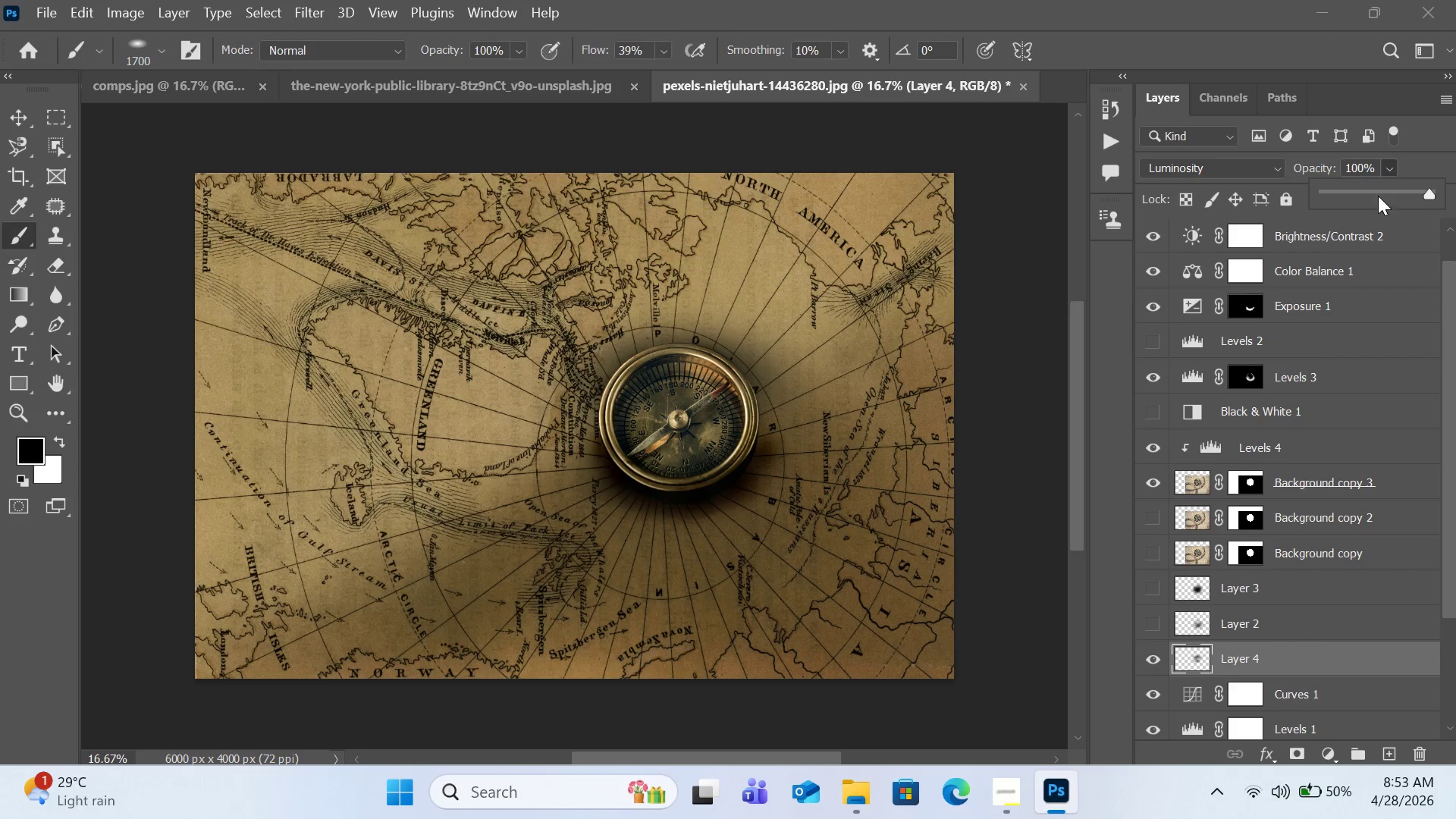 
left_click([1378, 187])
 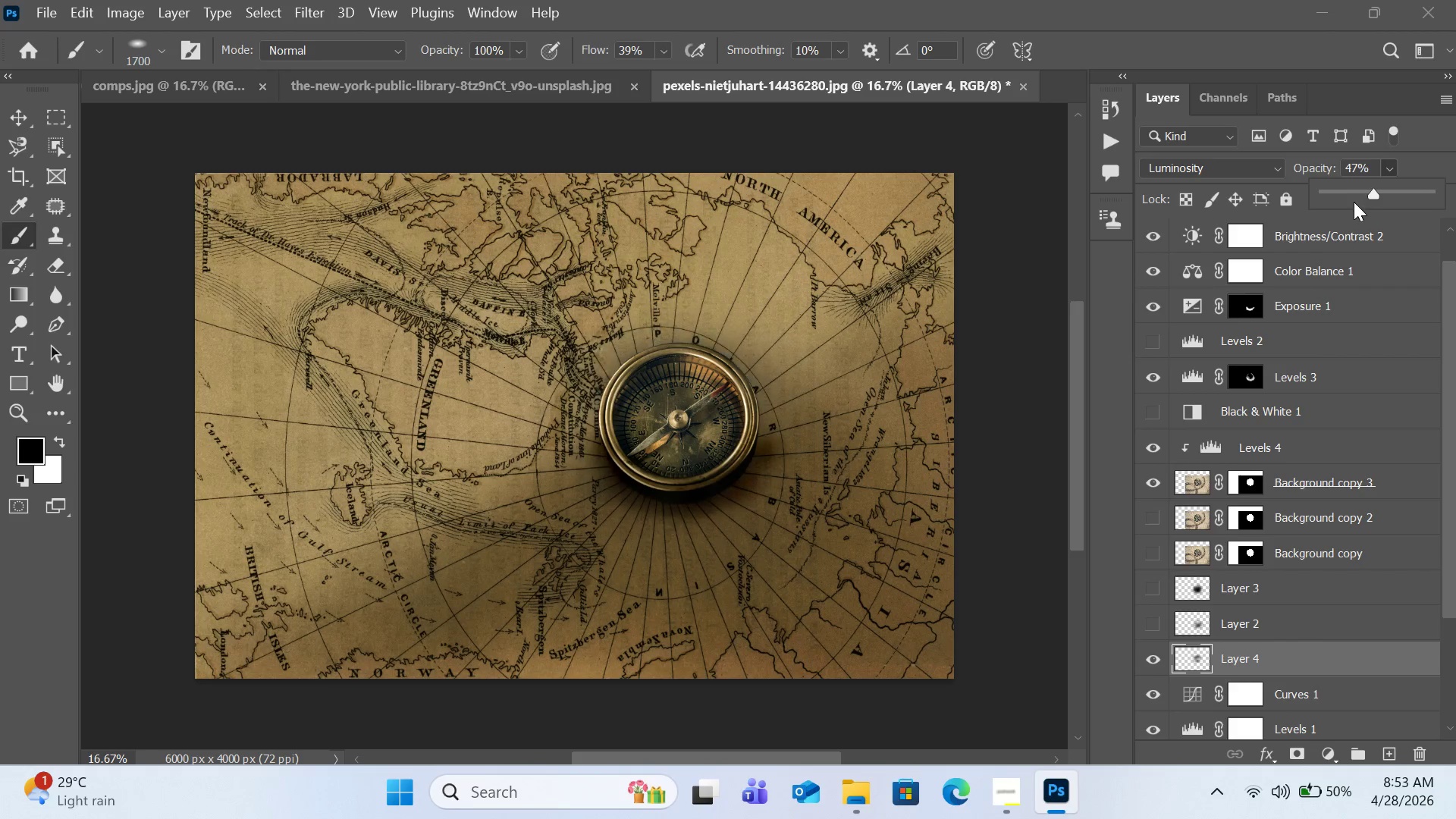 
double_click([1352, 202])
 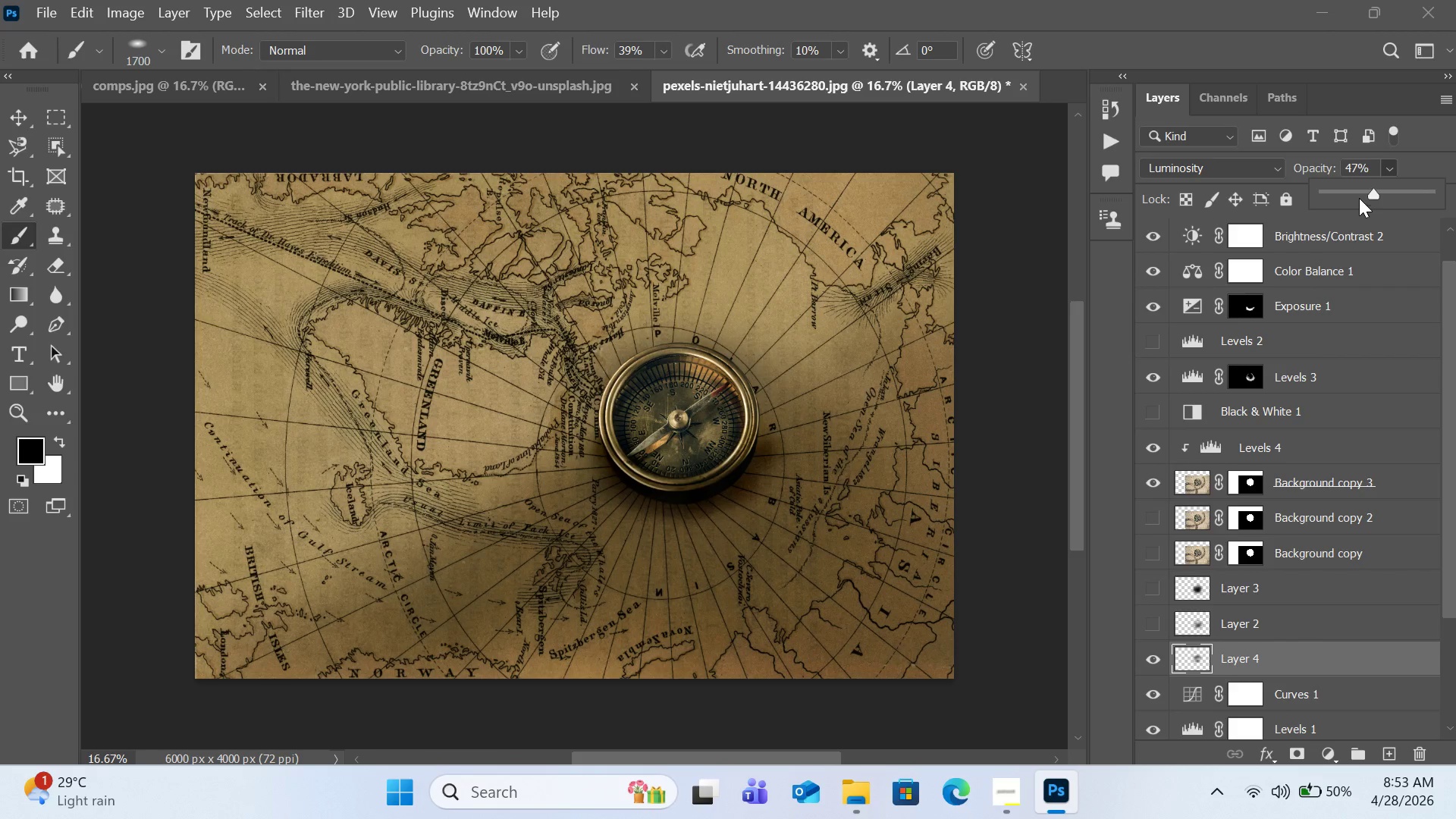 
left_click_drag(start_coordinate=[1362, 196], to_coordinate=[1392, 193])
 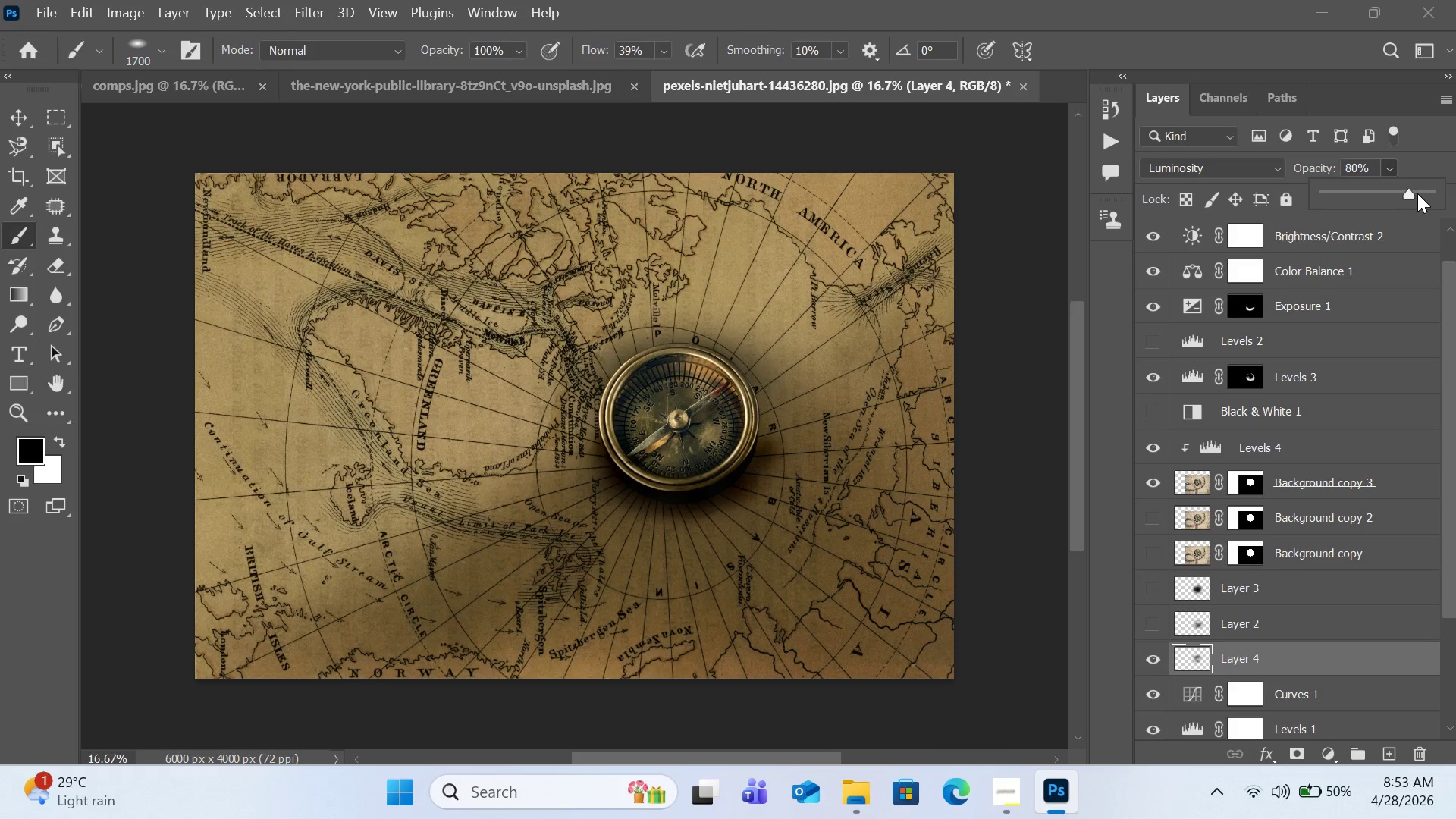 
left_click_drag(start_coordinate=[1419, 193], to_coordinate=[1427, 193])
 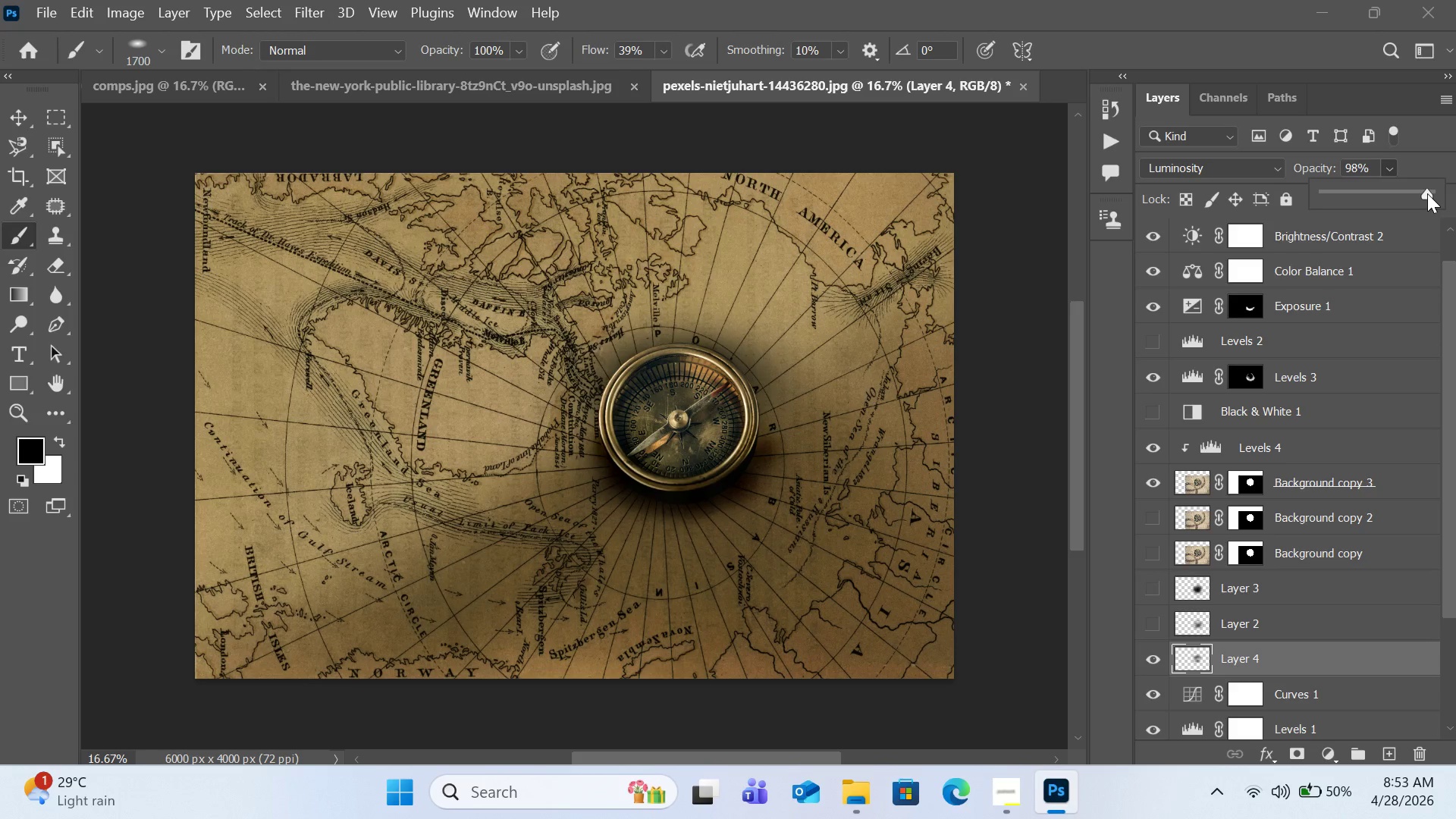 
left_click_drag(start_coordinate=[1427, 193], to_coordinate=[1441, 192])
 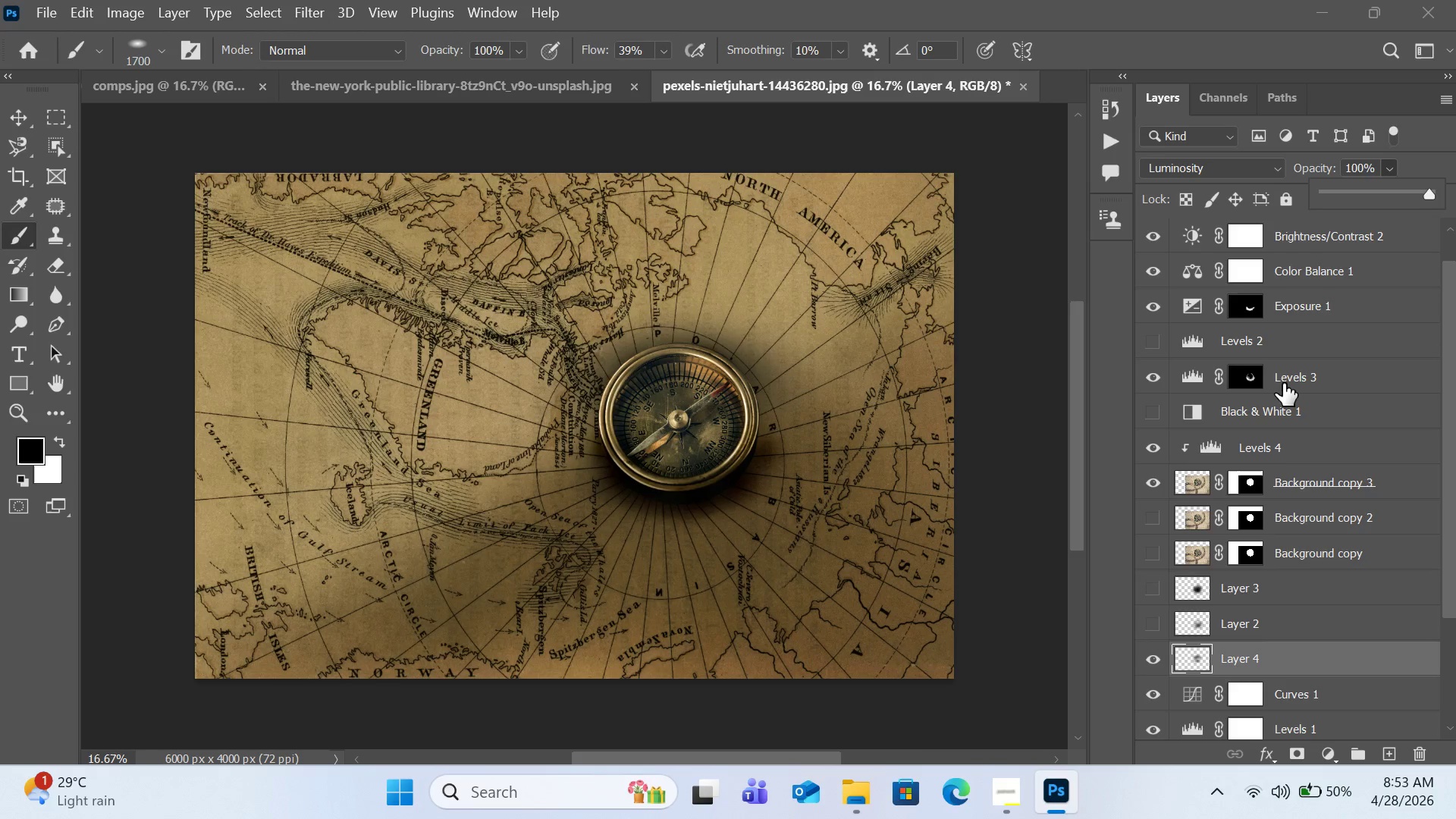 
wait(6.53)
 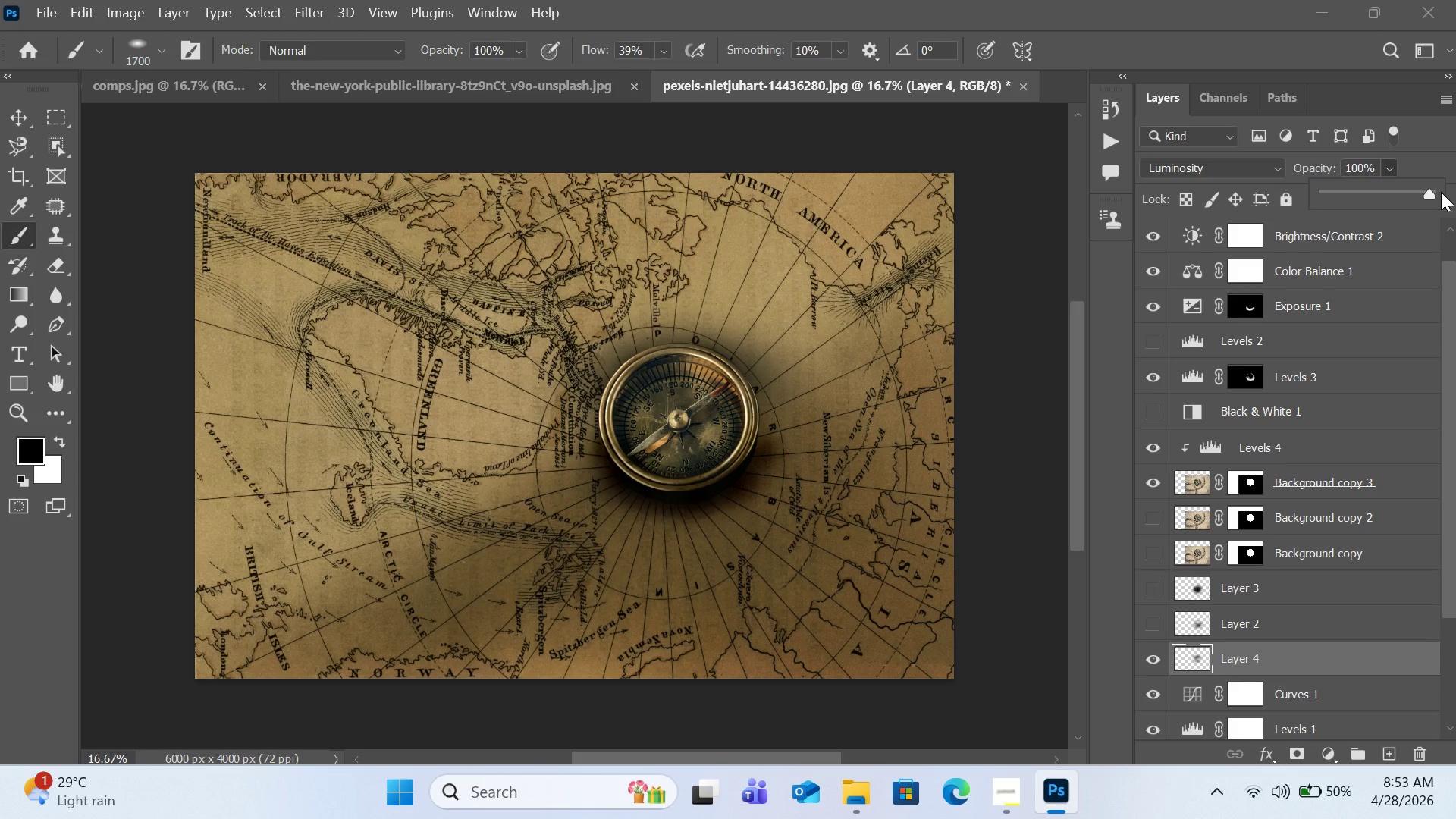 
left_click([1147, 378])
 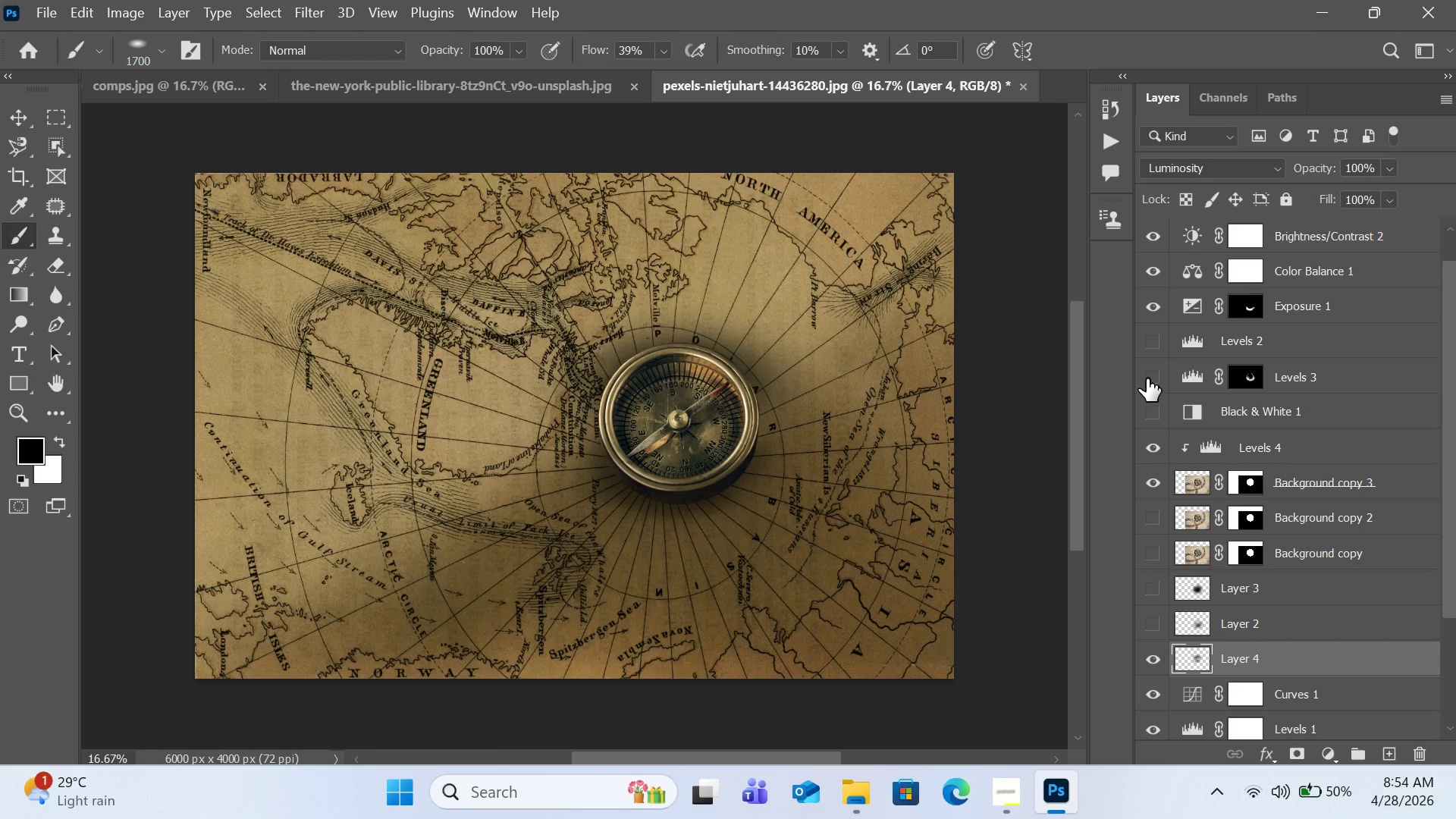 
left_click([1147, 378])
 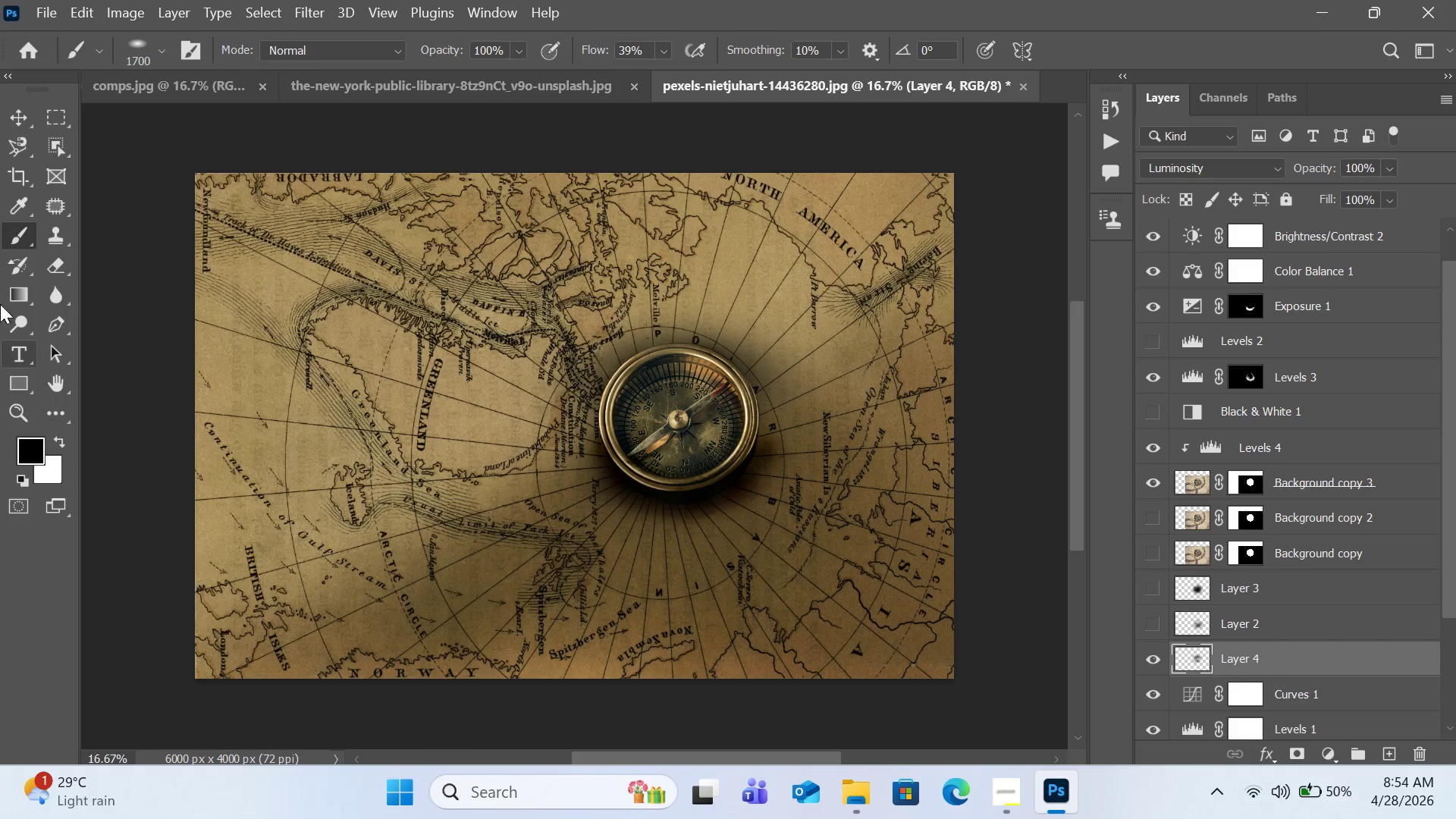 
left_click([159, 44])
 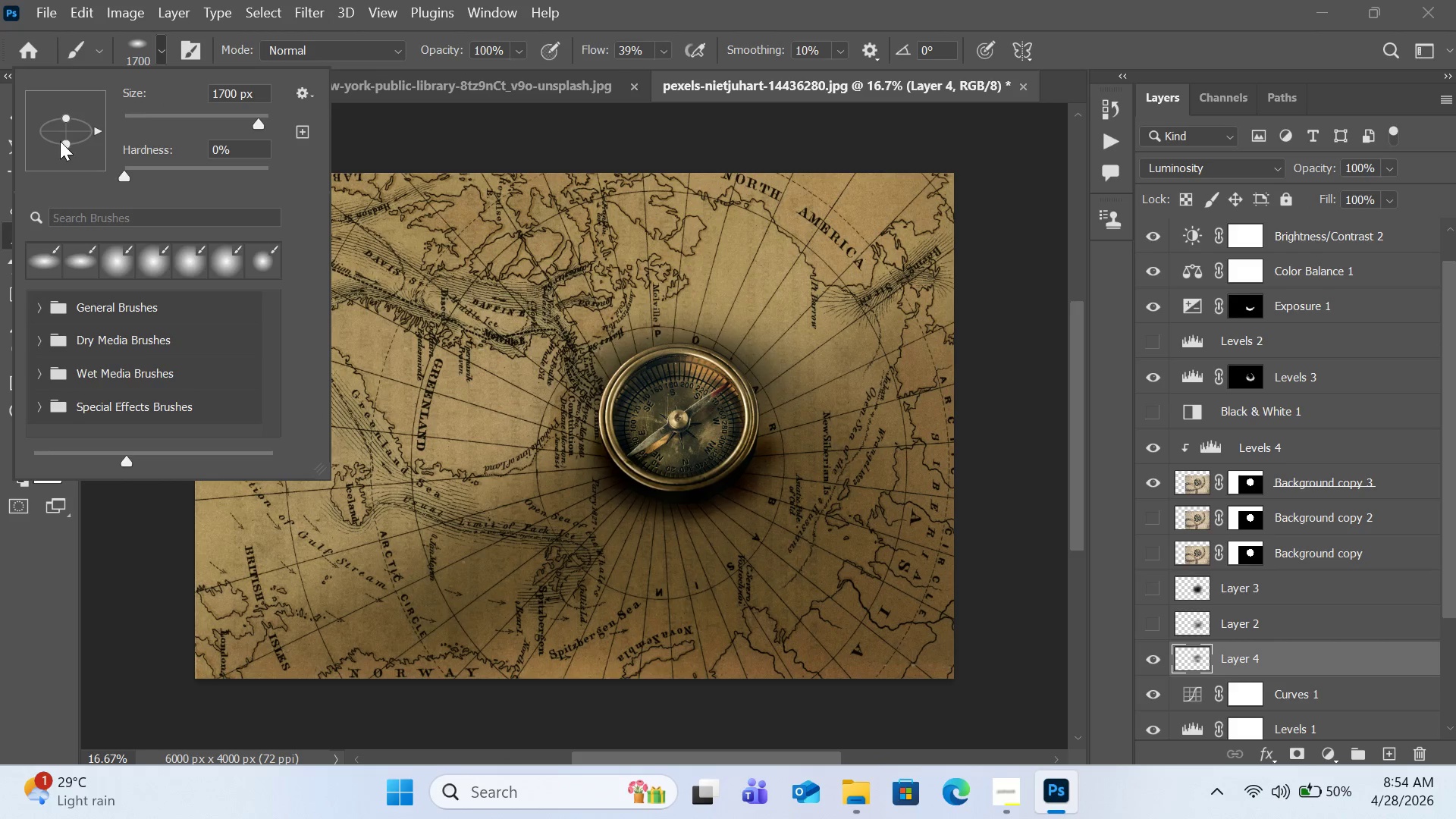 
left_click_drag(start_coordinate=[61, 143], to_coordinate=[106, 131])
 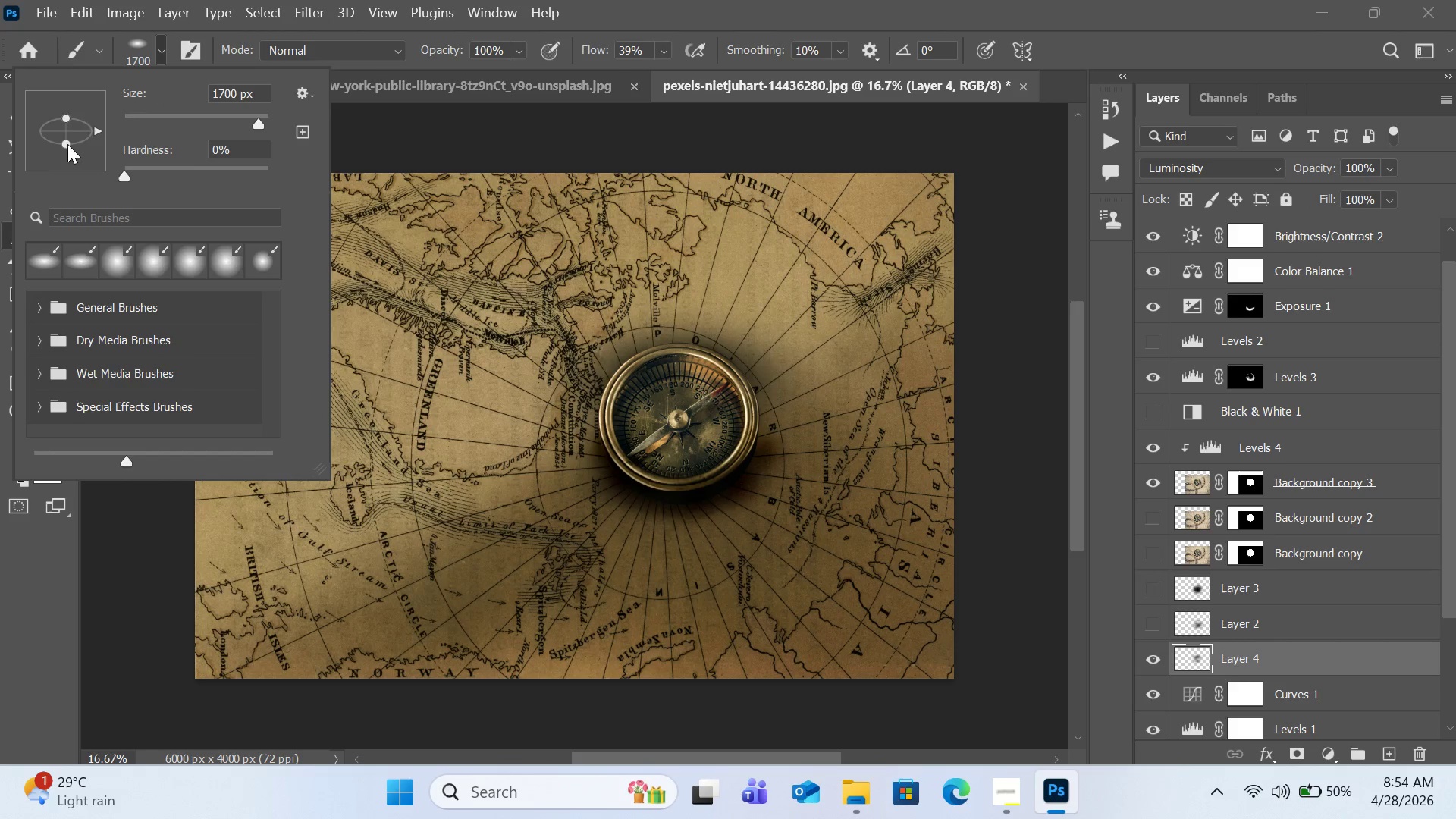 
left_click_drag(start_coordinate=[67, 144], to_coordinate=[71, 168])
 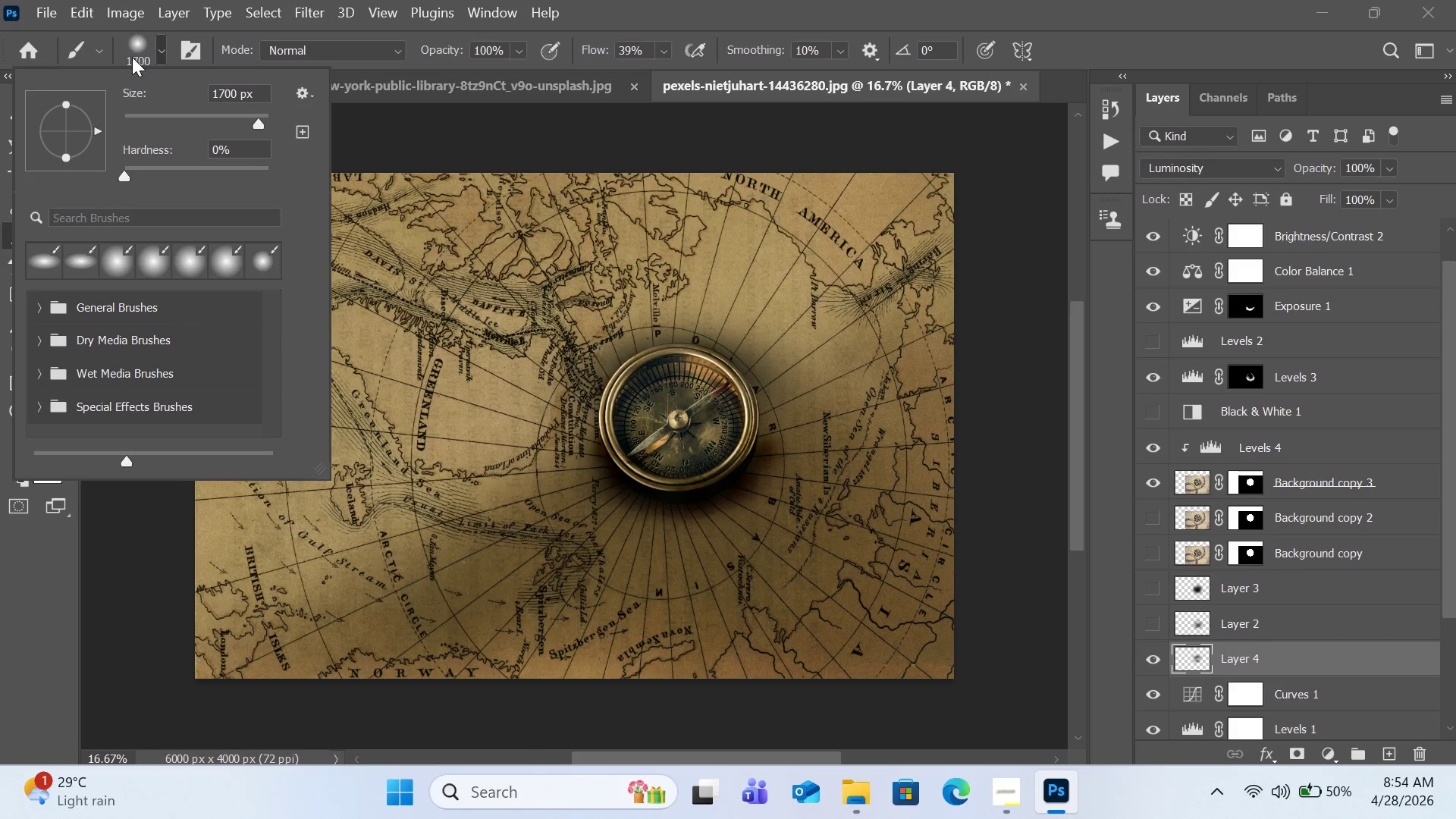 
left_click([143, 42])
 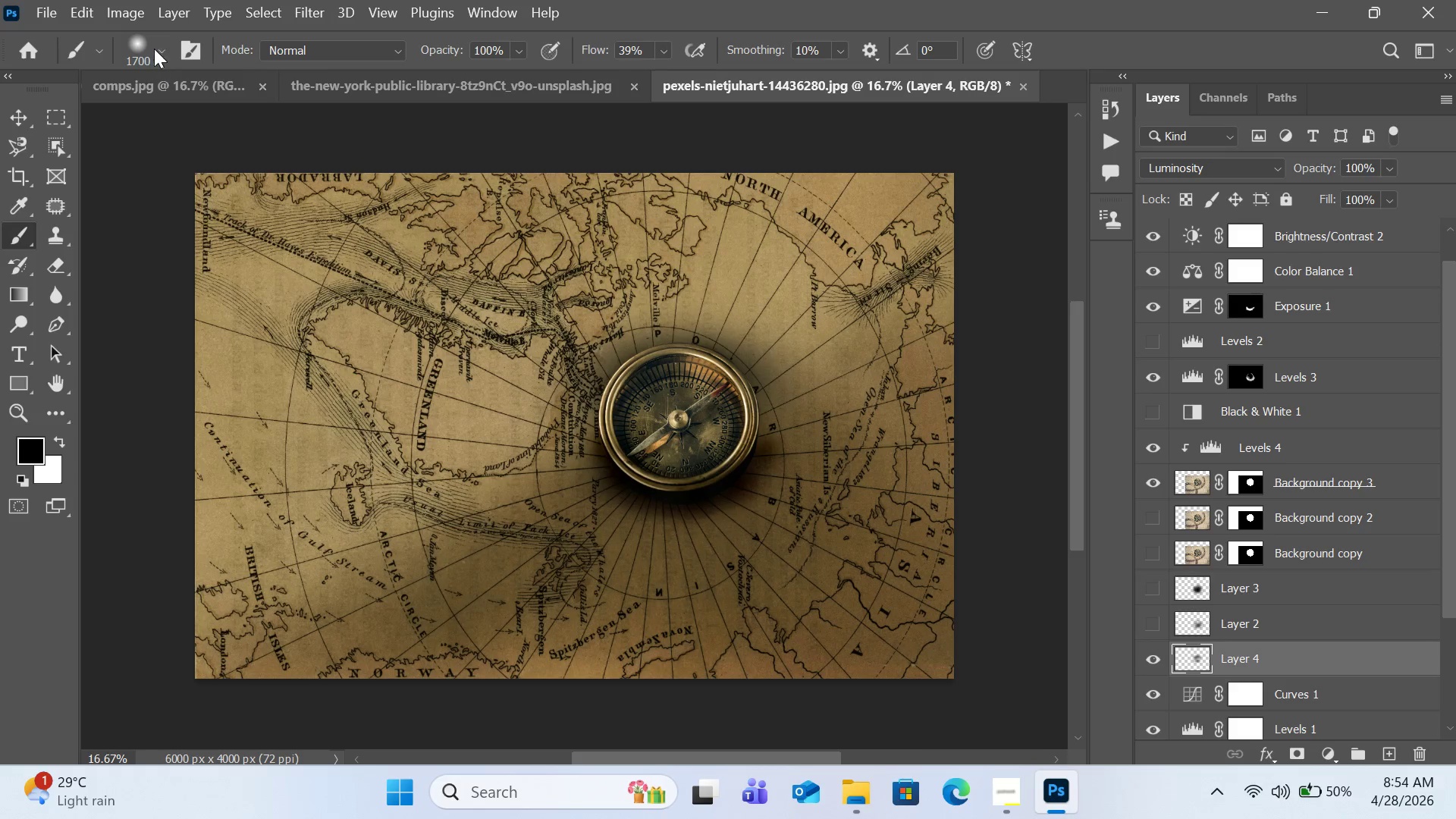 
left_click([154, 49])
 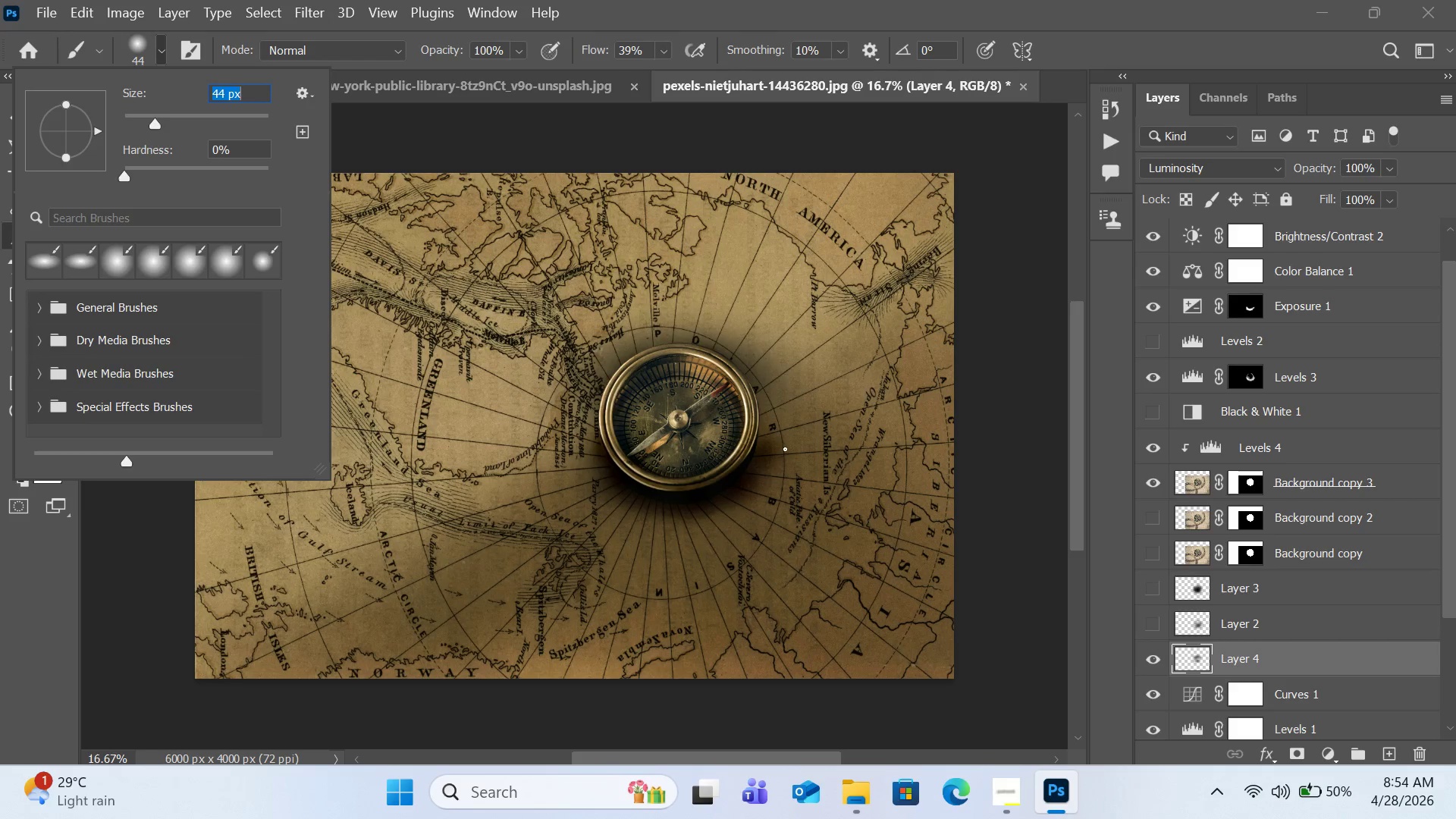 
hold_key(key=BracketRight, duration=0.48)
 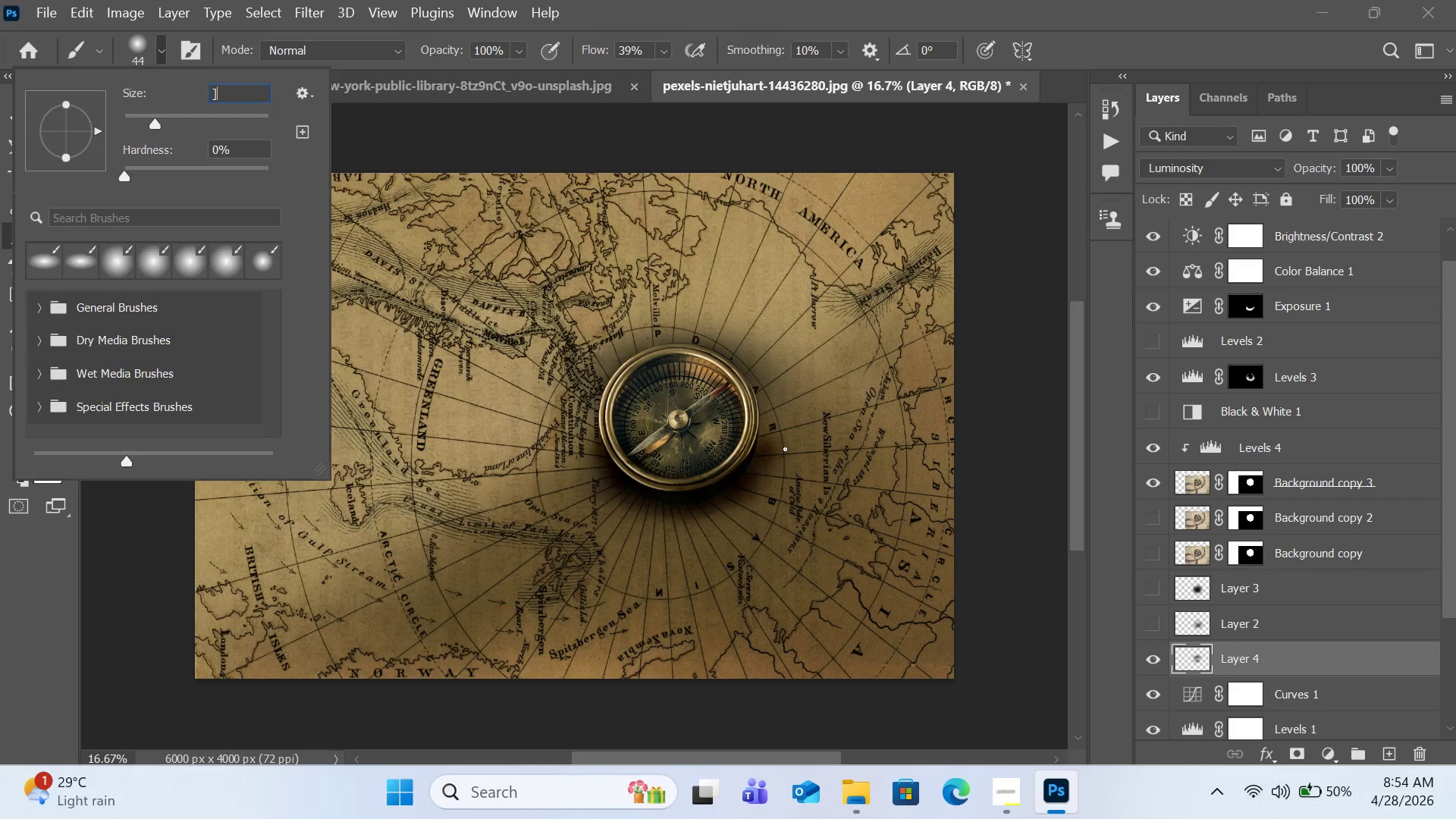 
key(Escape)
 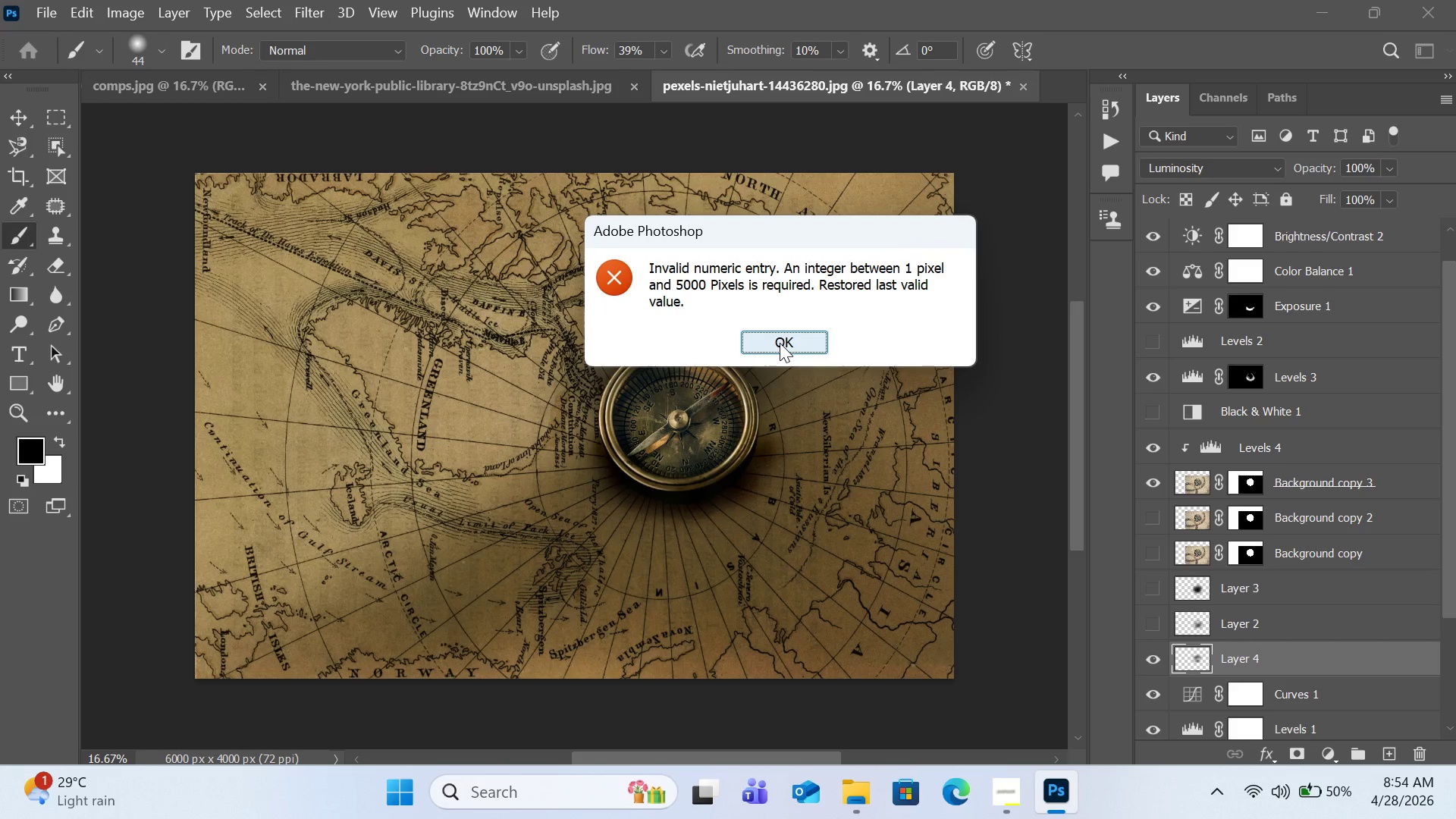 
key(Escape)
 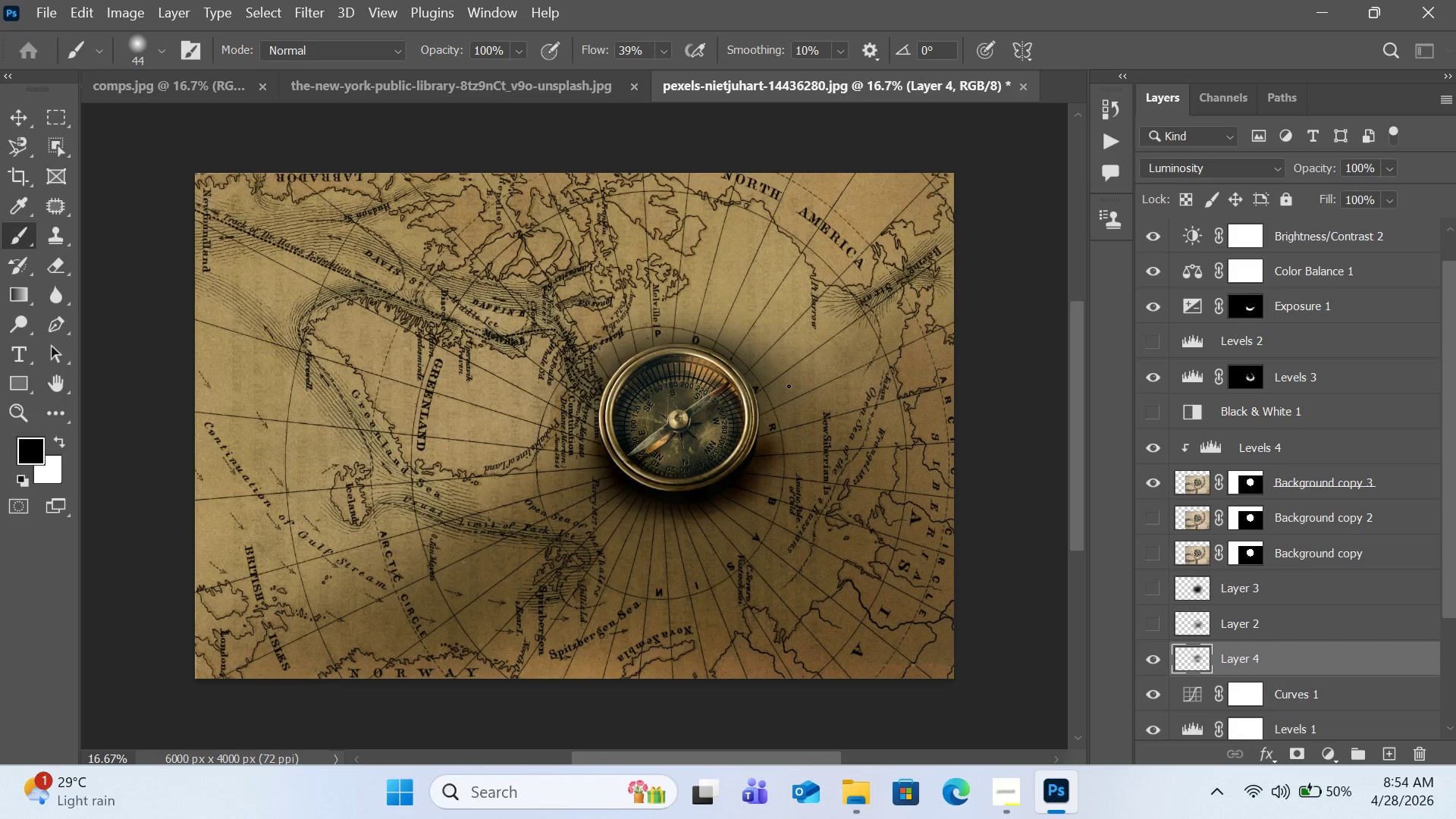 
hold_key(key=BracketRight, duration=1.2)
 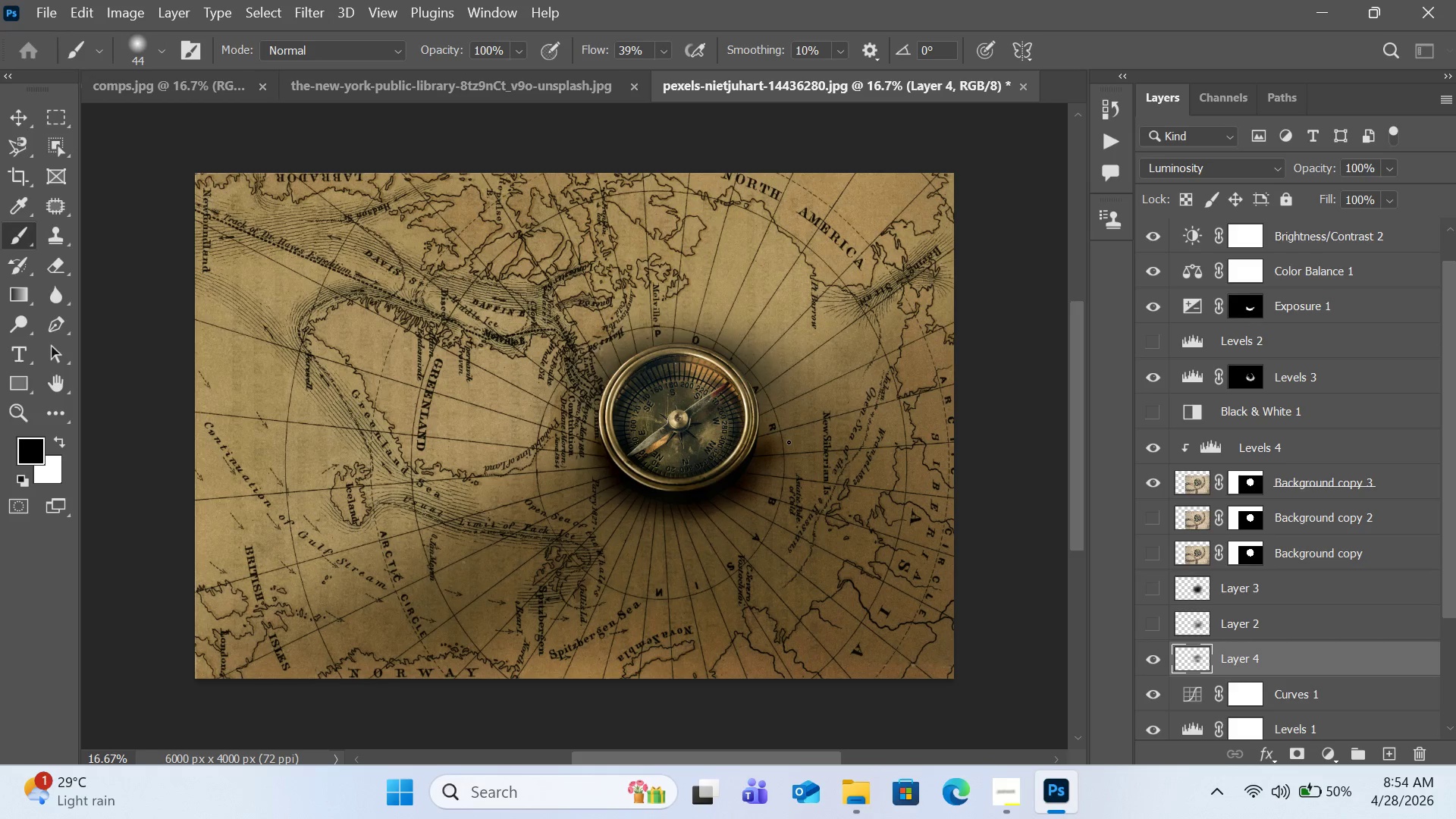 
key(BracketRight)
 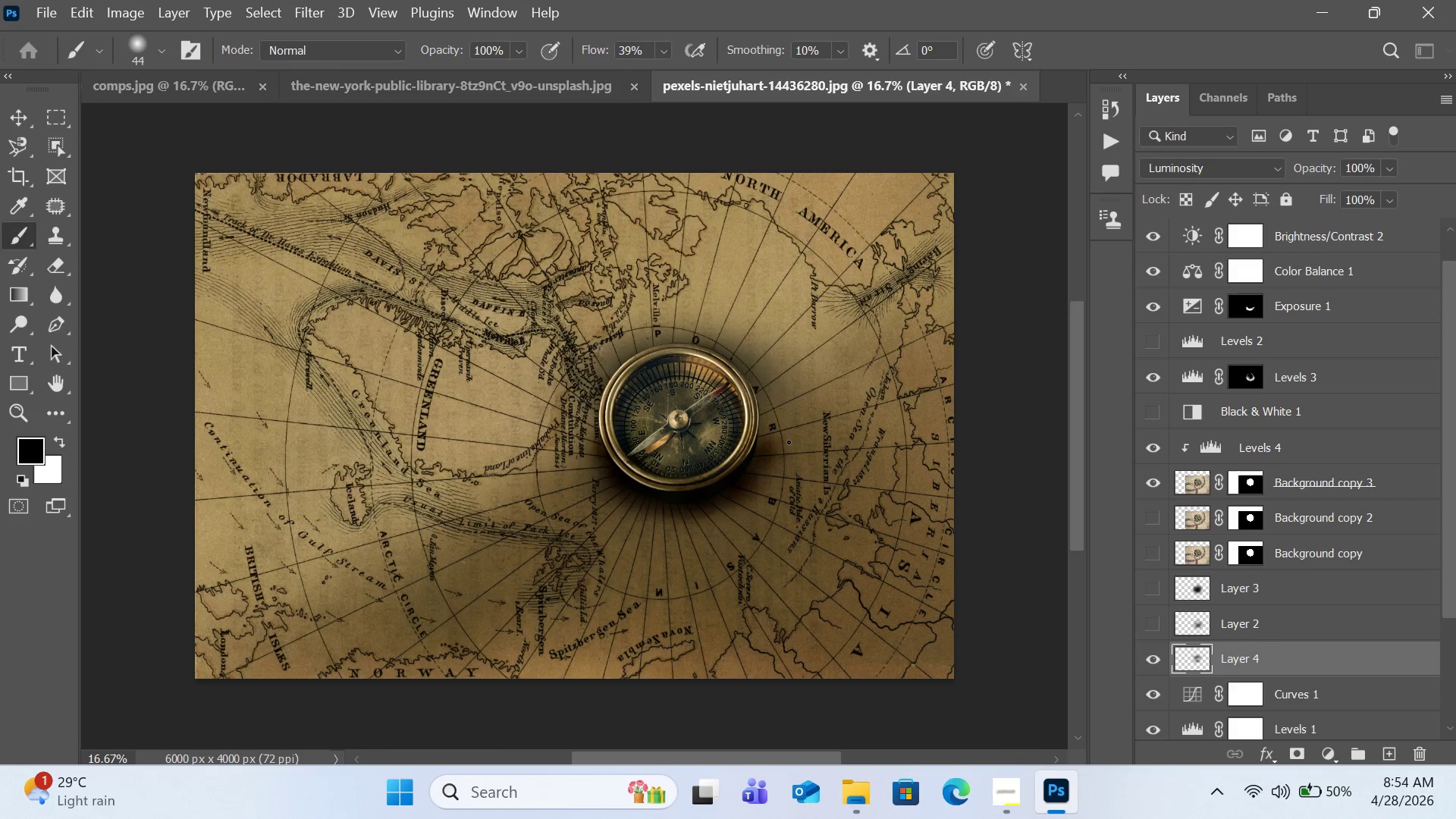 
key(BracketRight)
 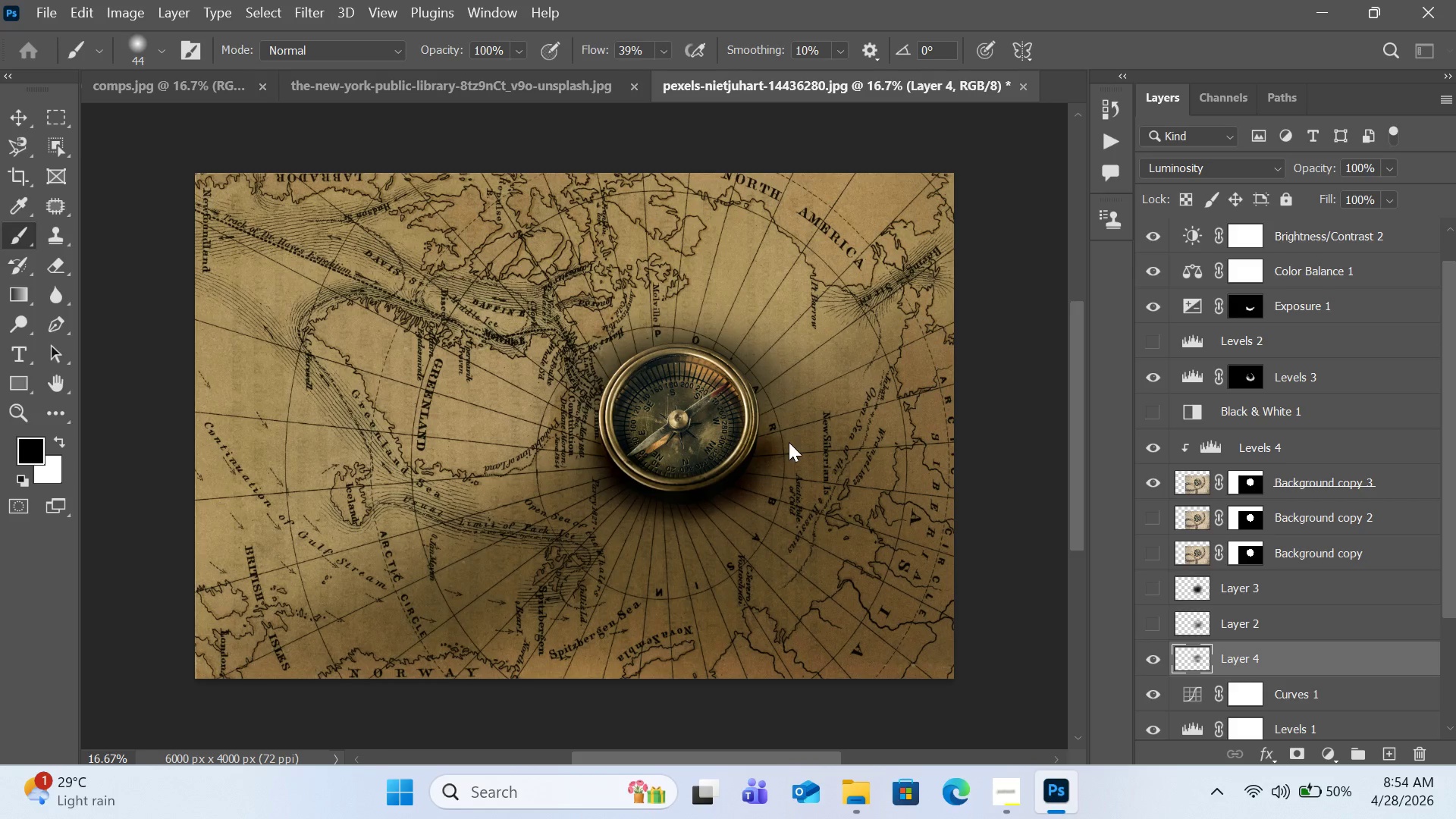 
key(BracketRight)
 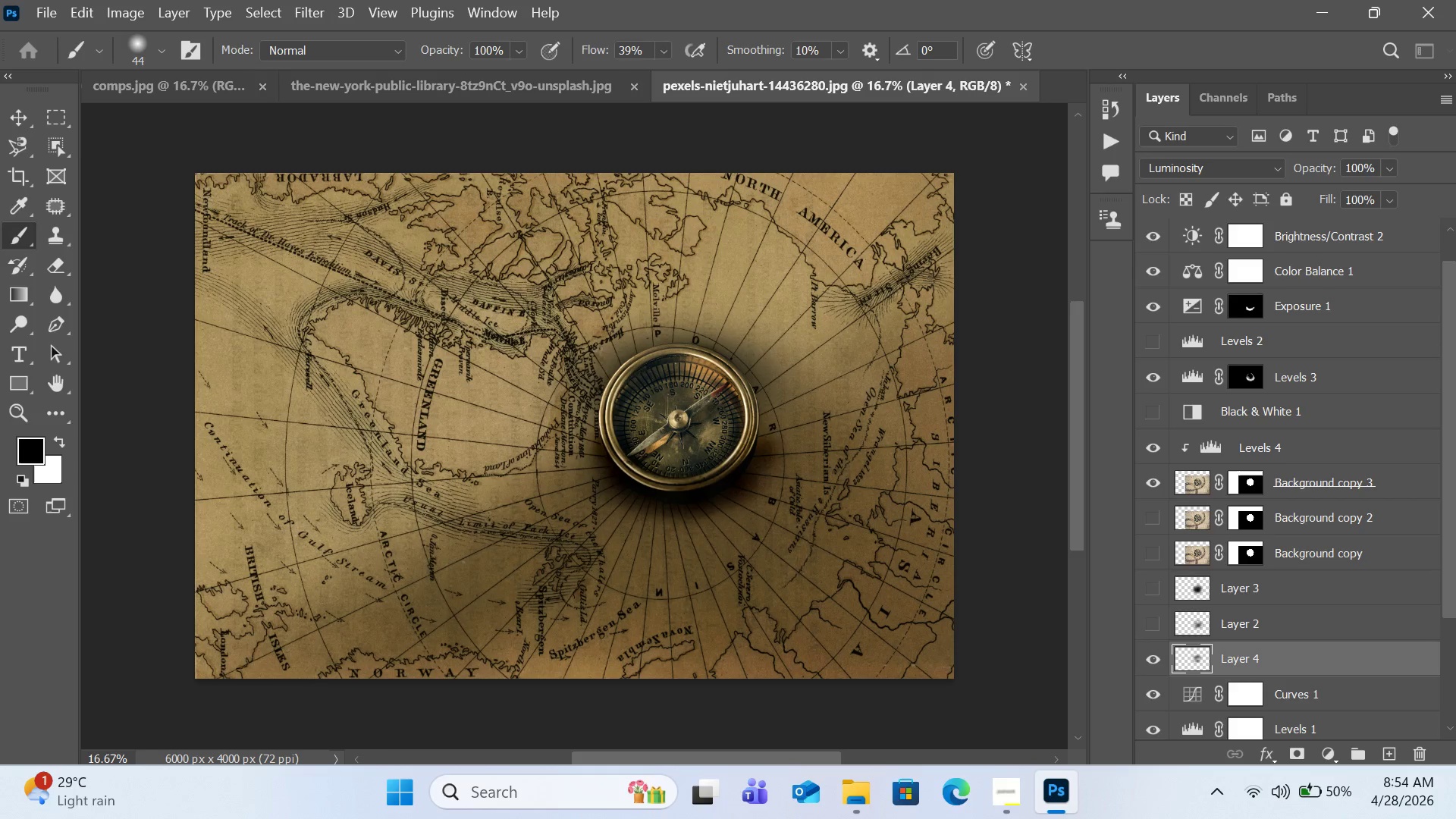 
key(BracketRight)
 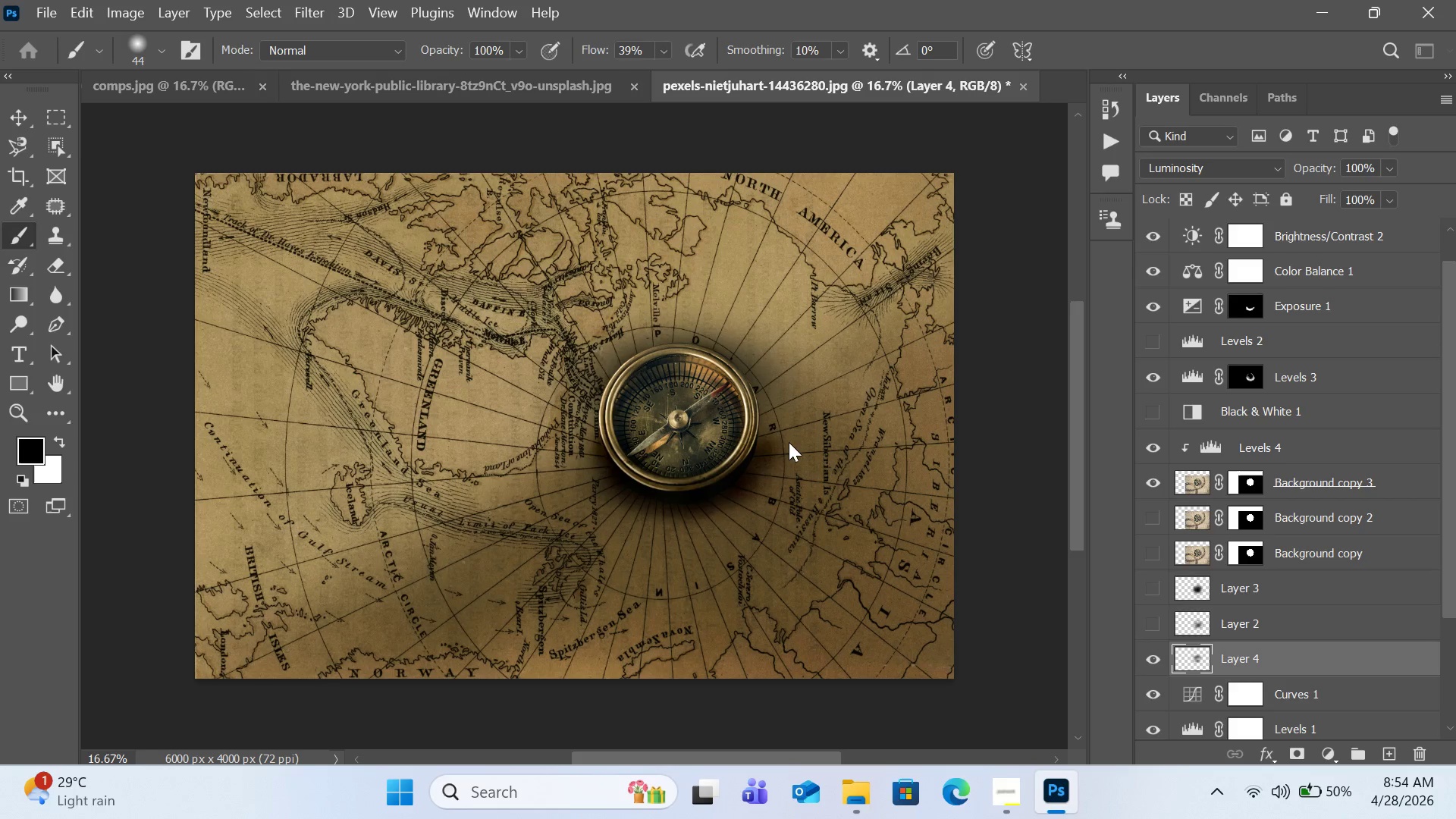 
key(BracketRight)
 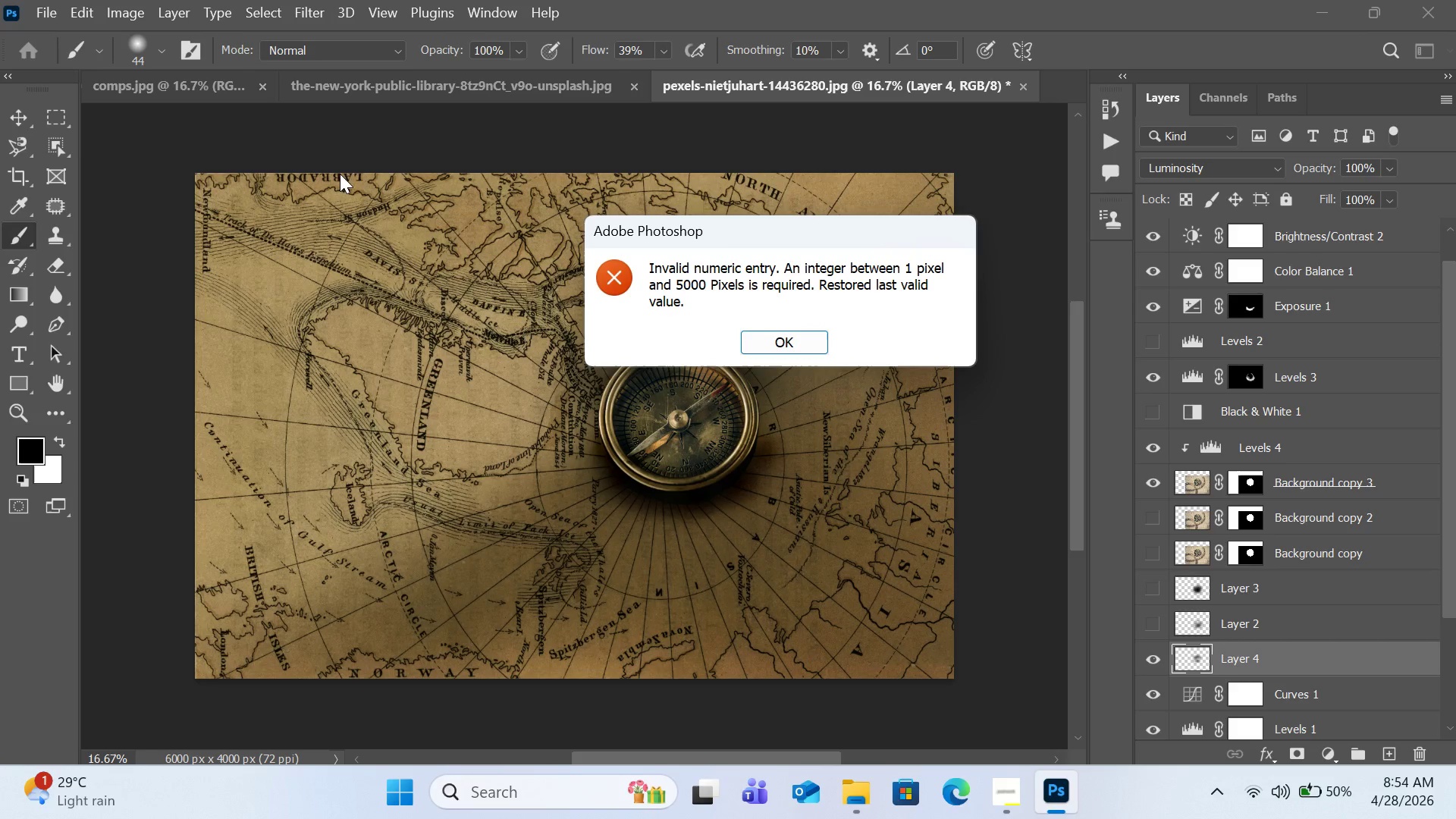 
left_click([779, 337])
 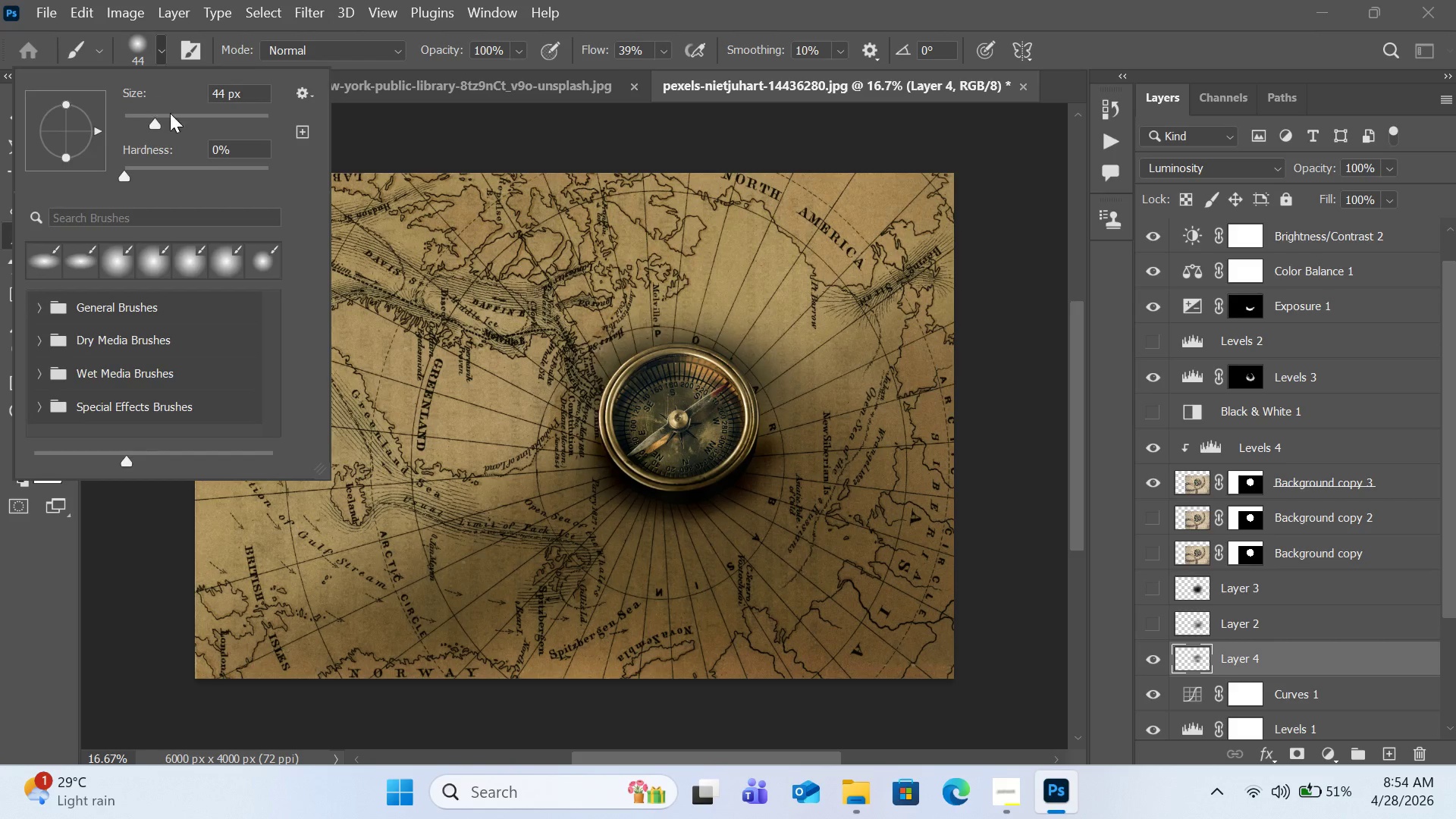 
left_click([190, 129])
 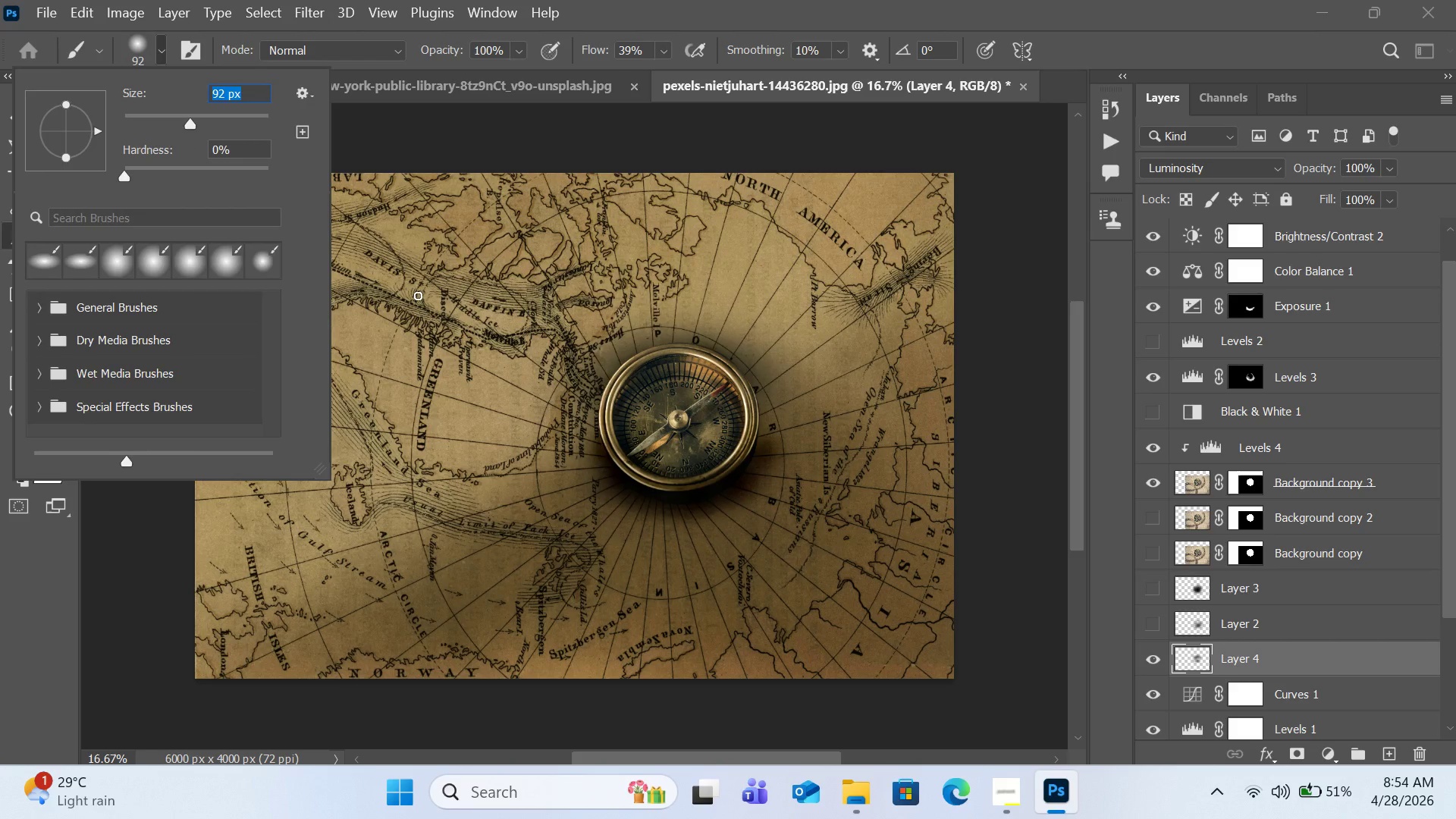 
hold_key(key=BracketRight, duration=0.36)
 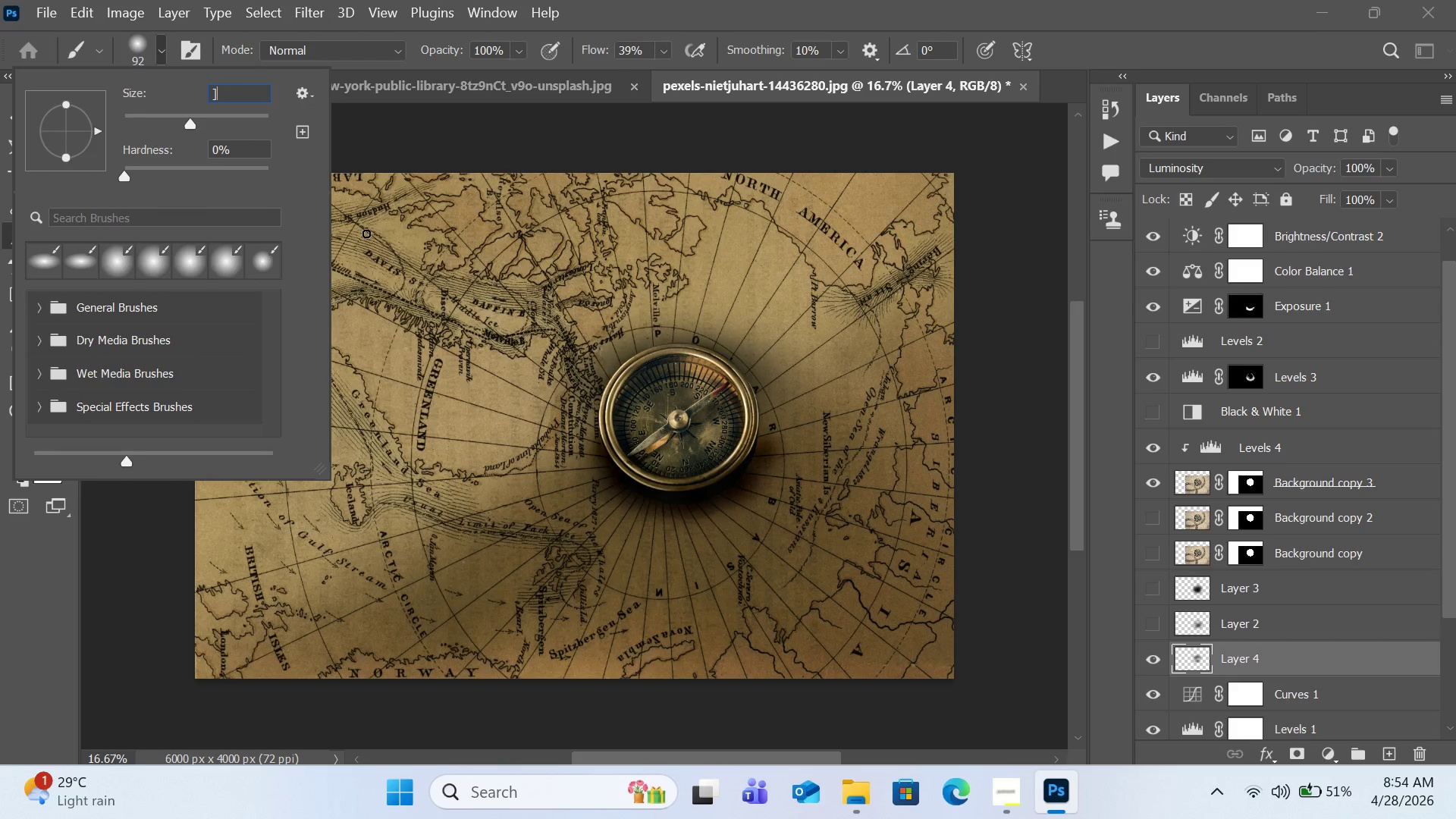 
key(Backspace)
 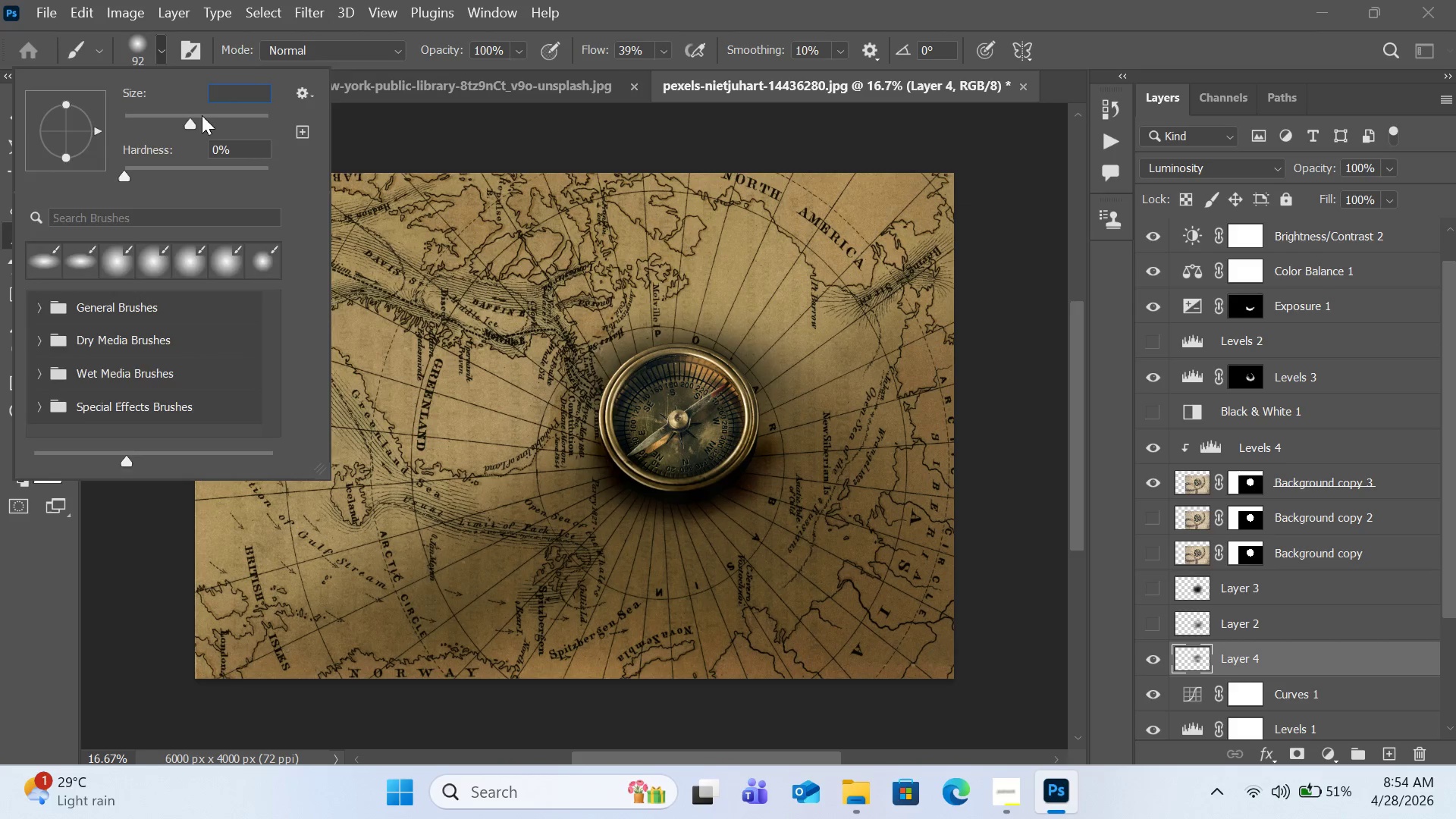 
left_click([199, 115])
 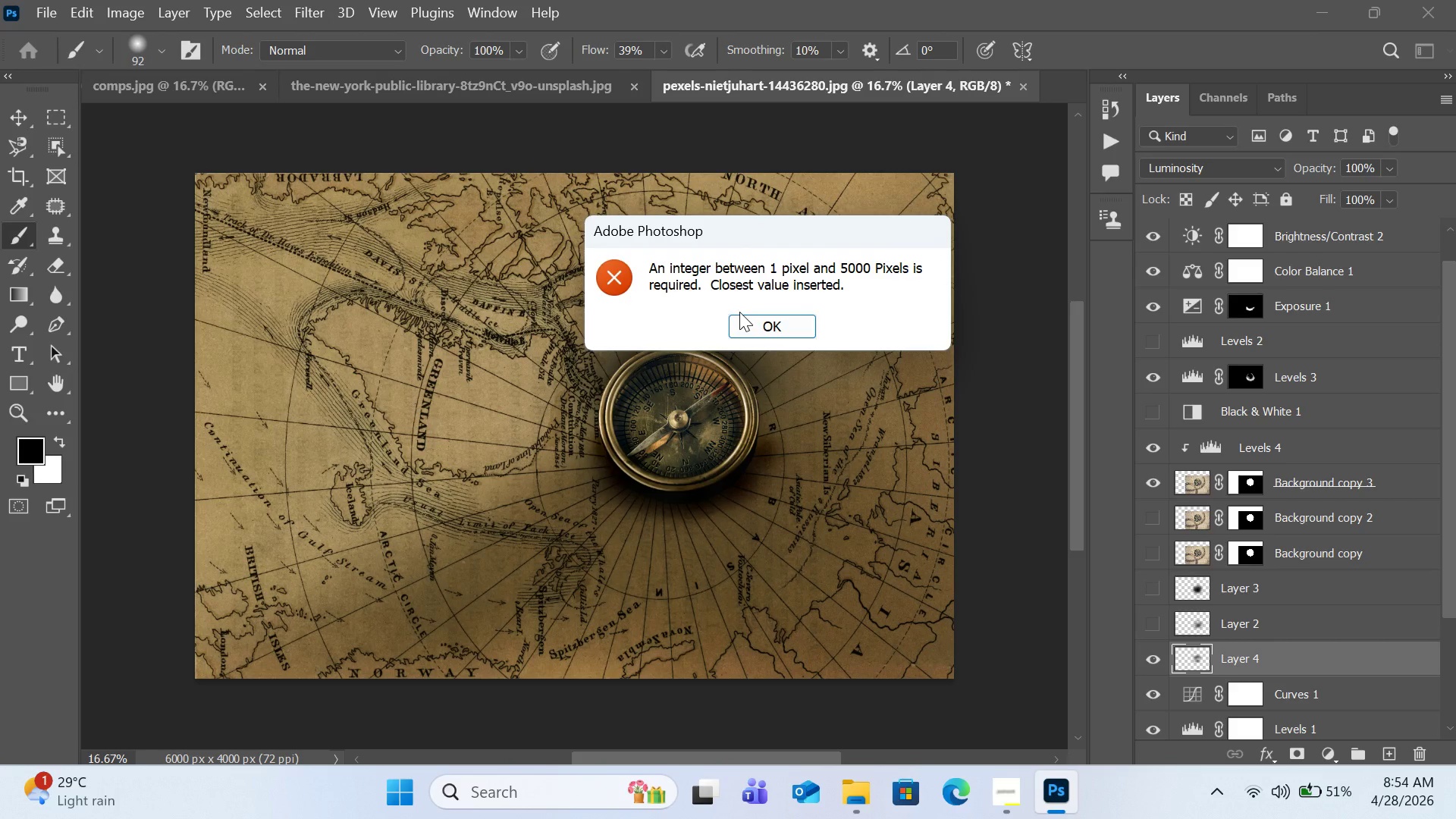 
left_click([743, 312])
 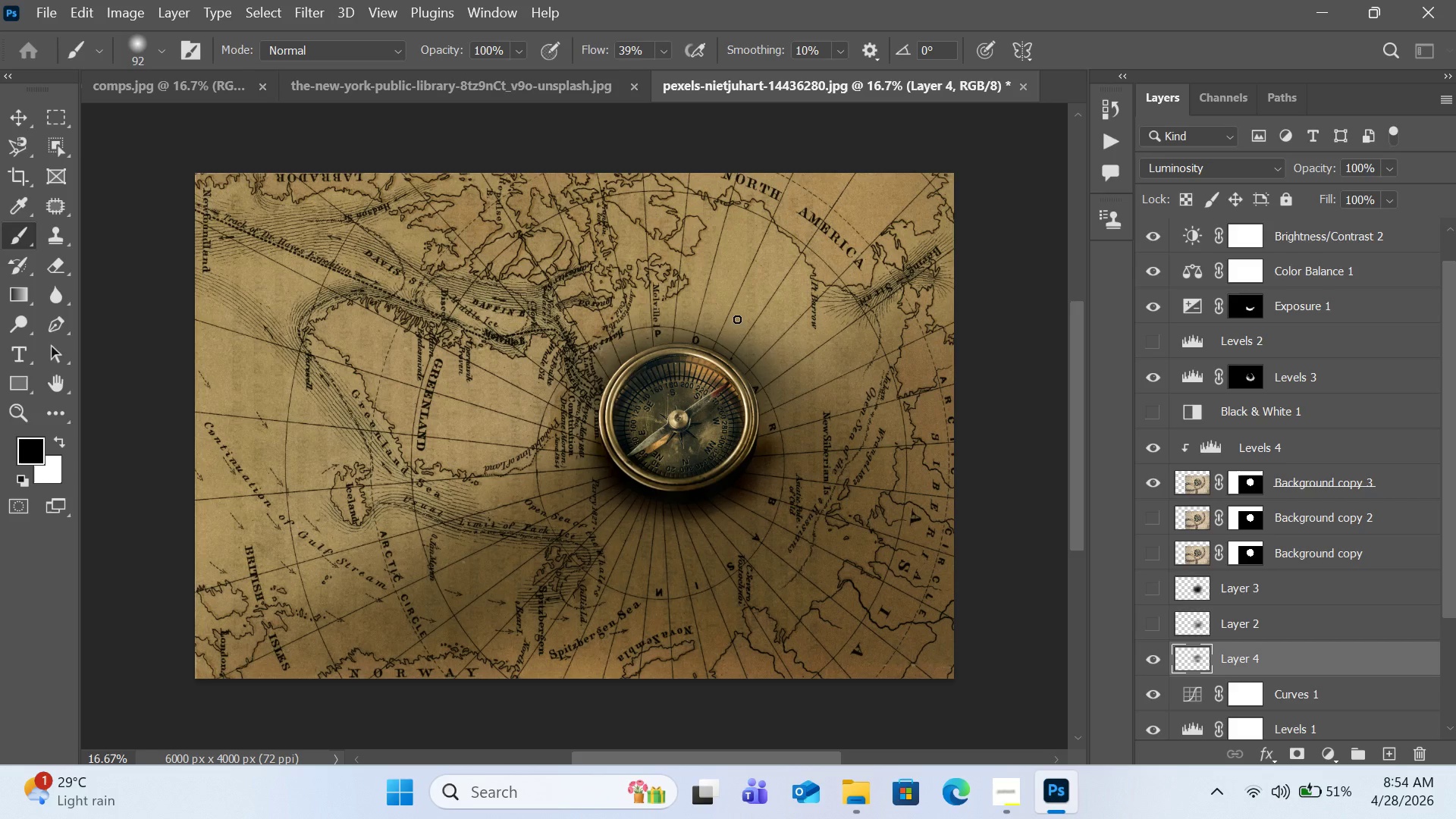 
hold_key(key=BracketRight, duration=0.36)
 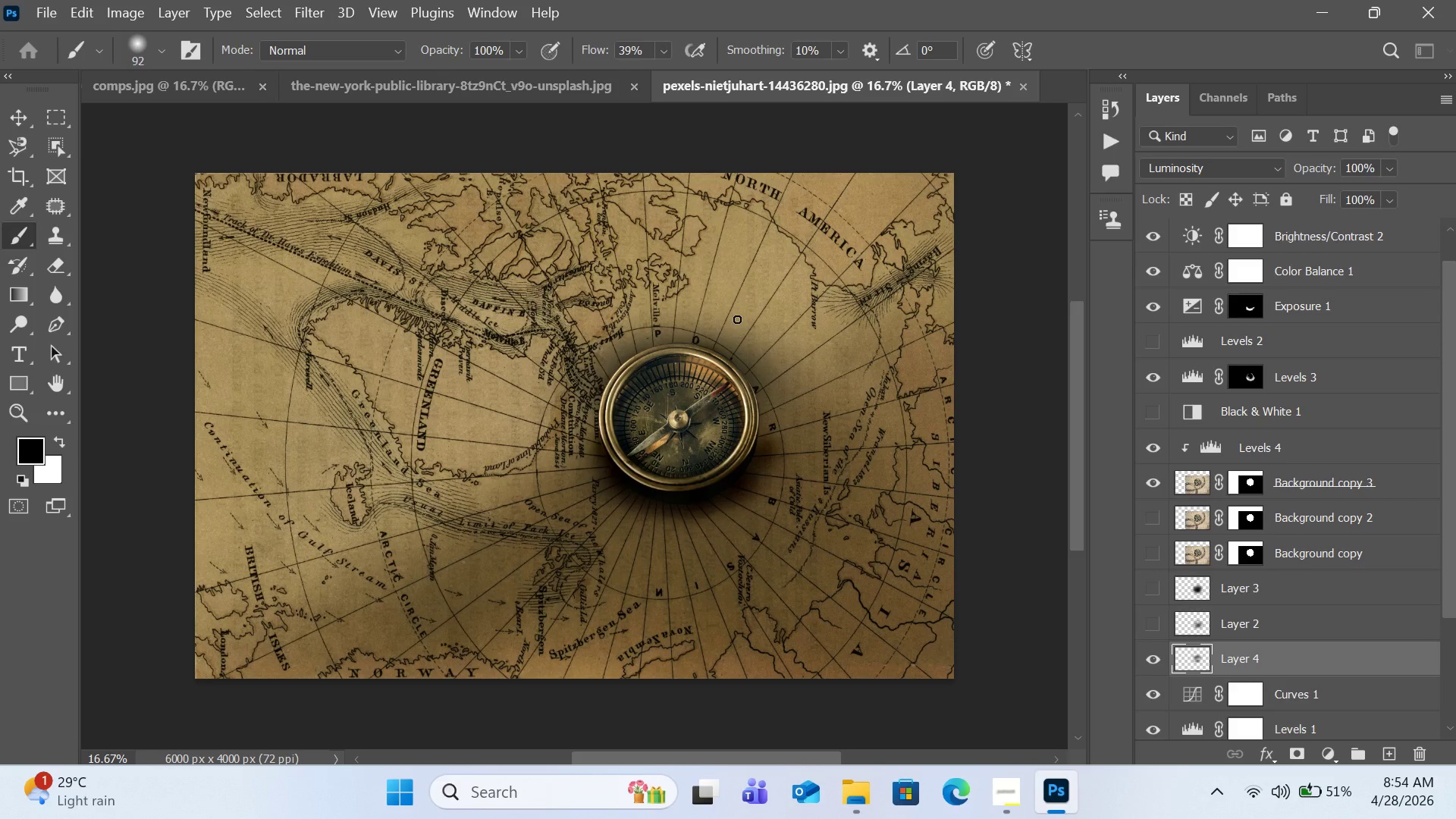 
key(BracketLeft)
 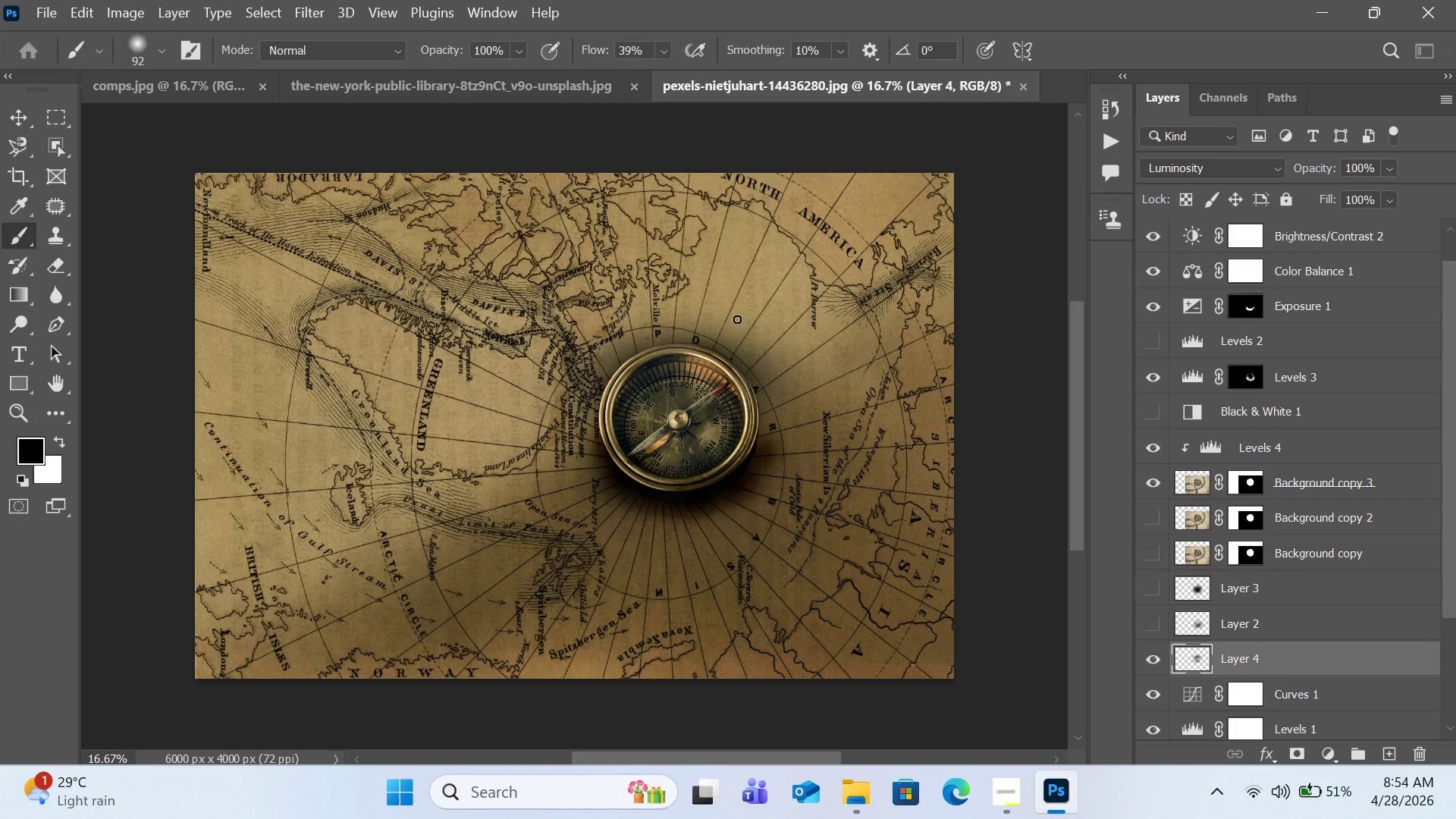 
key(BracketLeft)
 